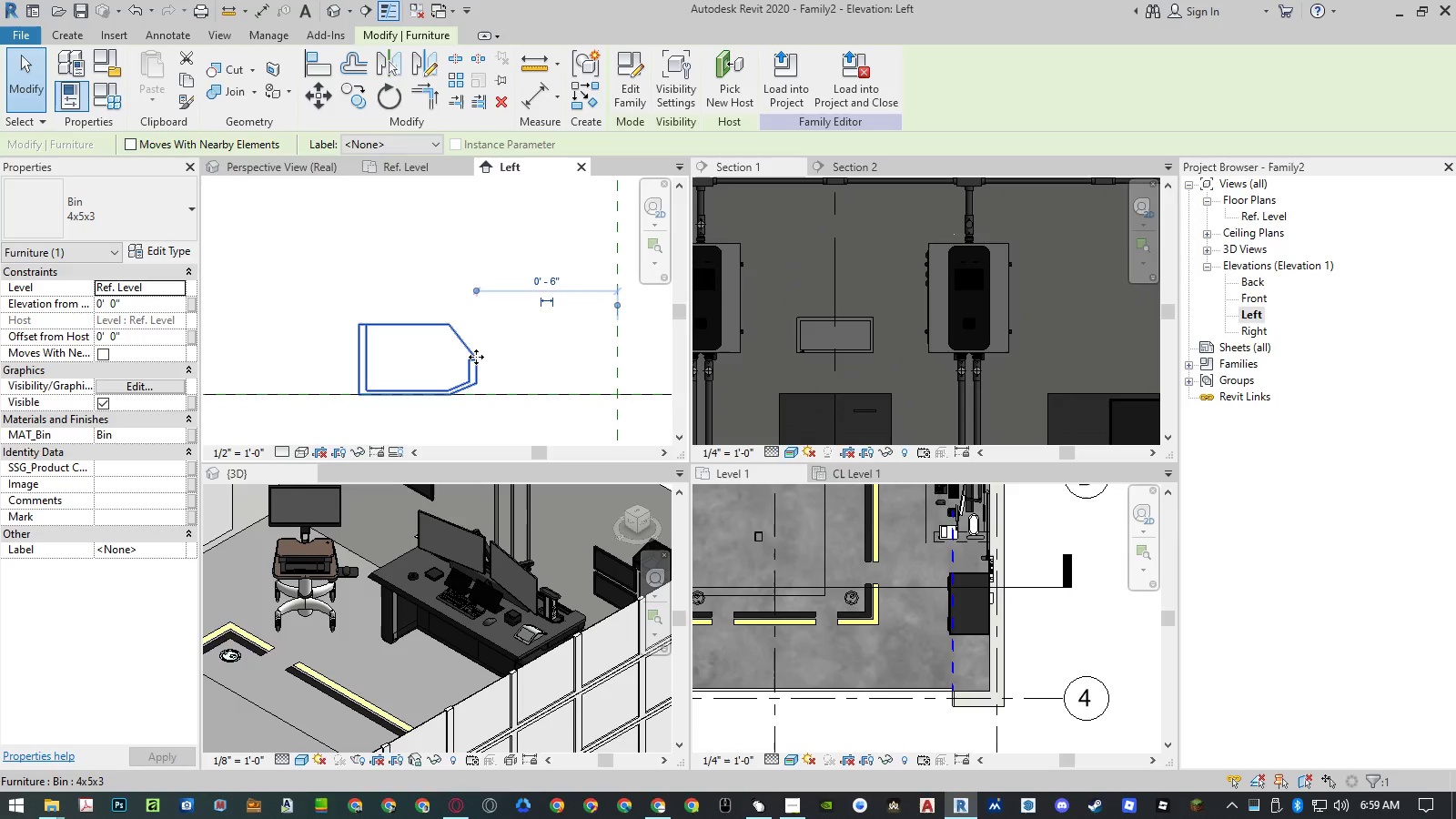 
left_click([632, 96])
 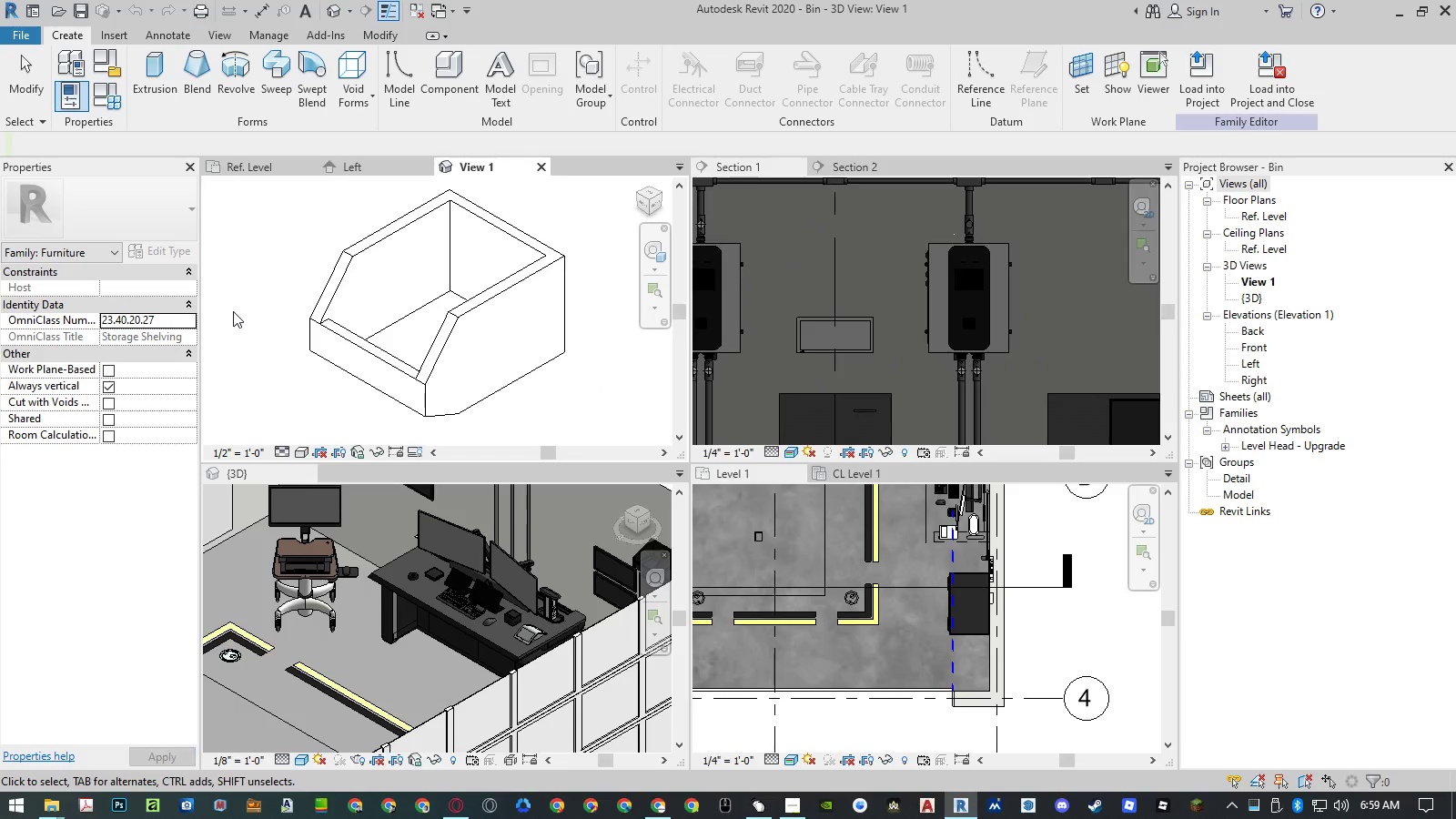 
left_click([107, 387])
 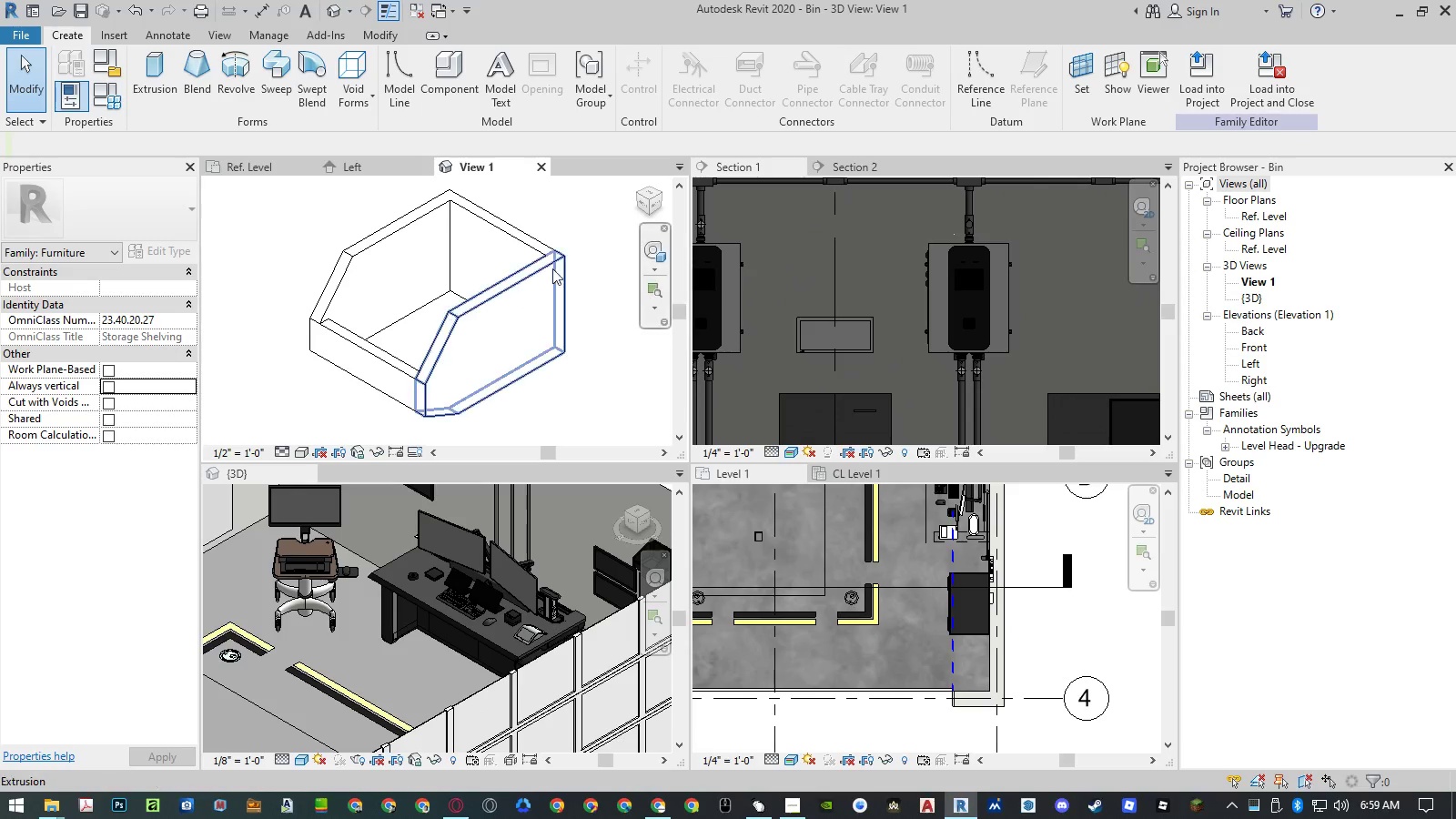 
left_click([561, 225])
 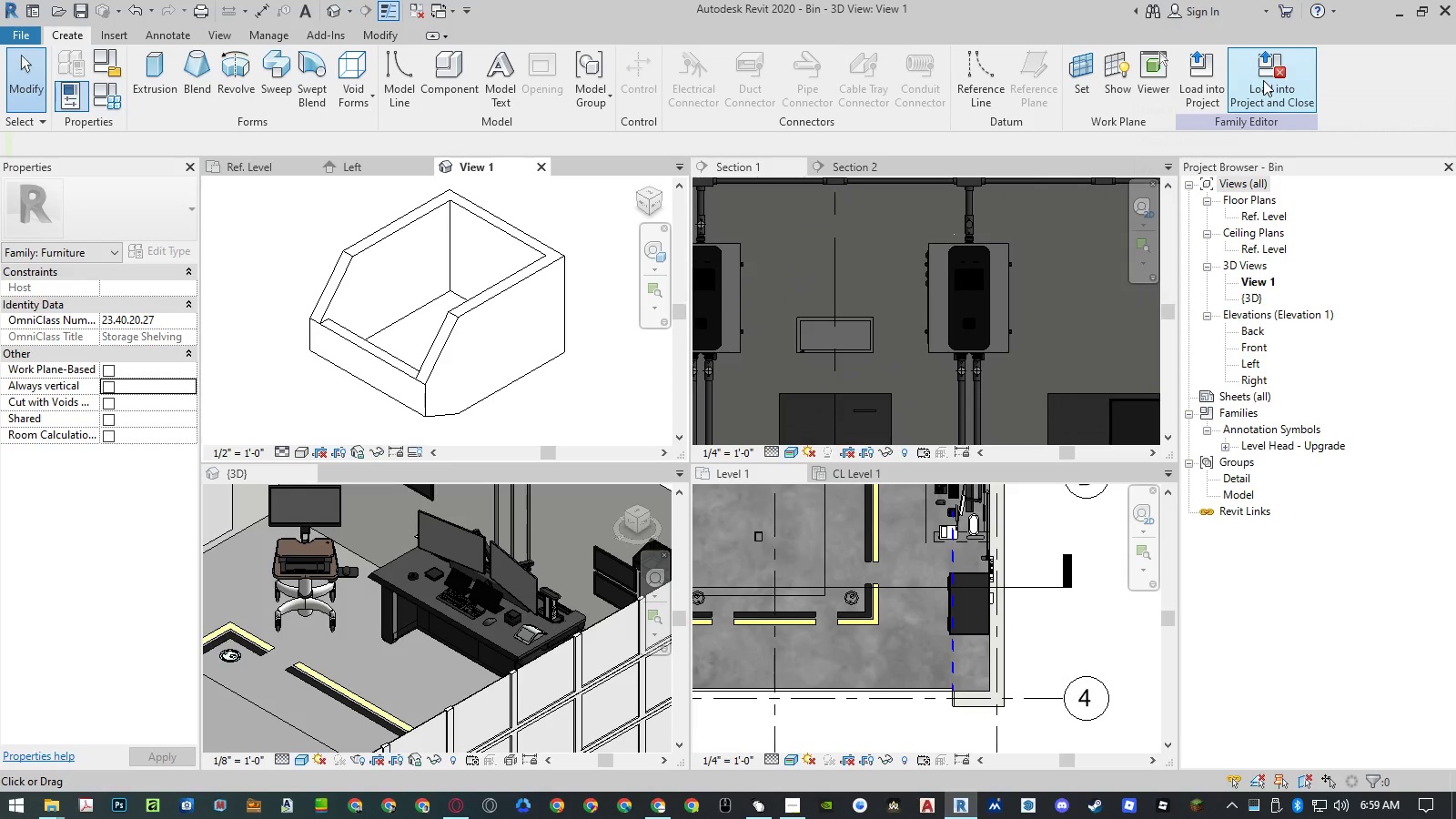 
left_click([1263, 80])
 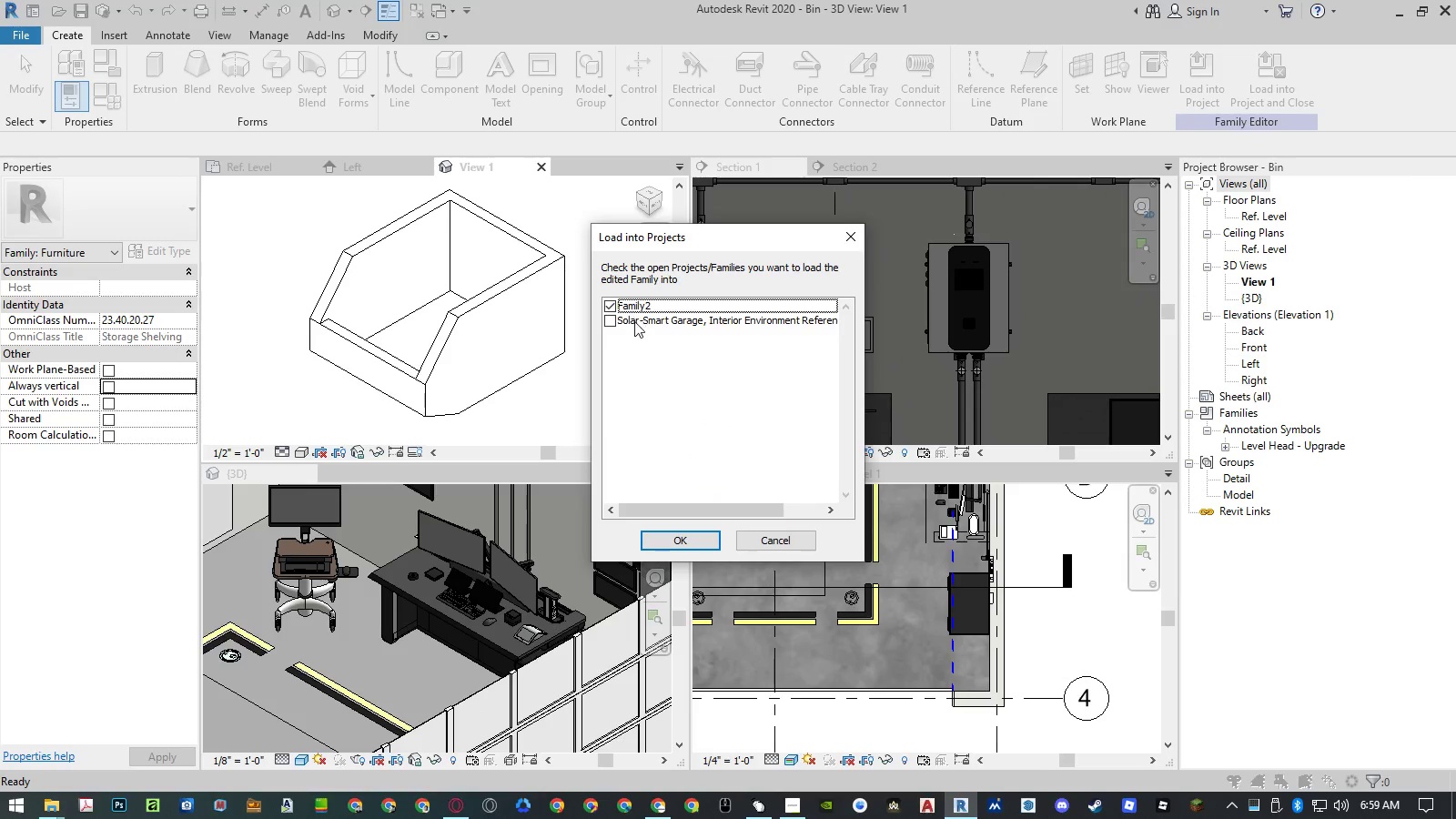 
left_click([668, 539])
 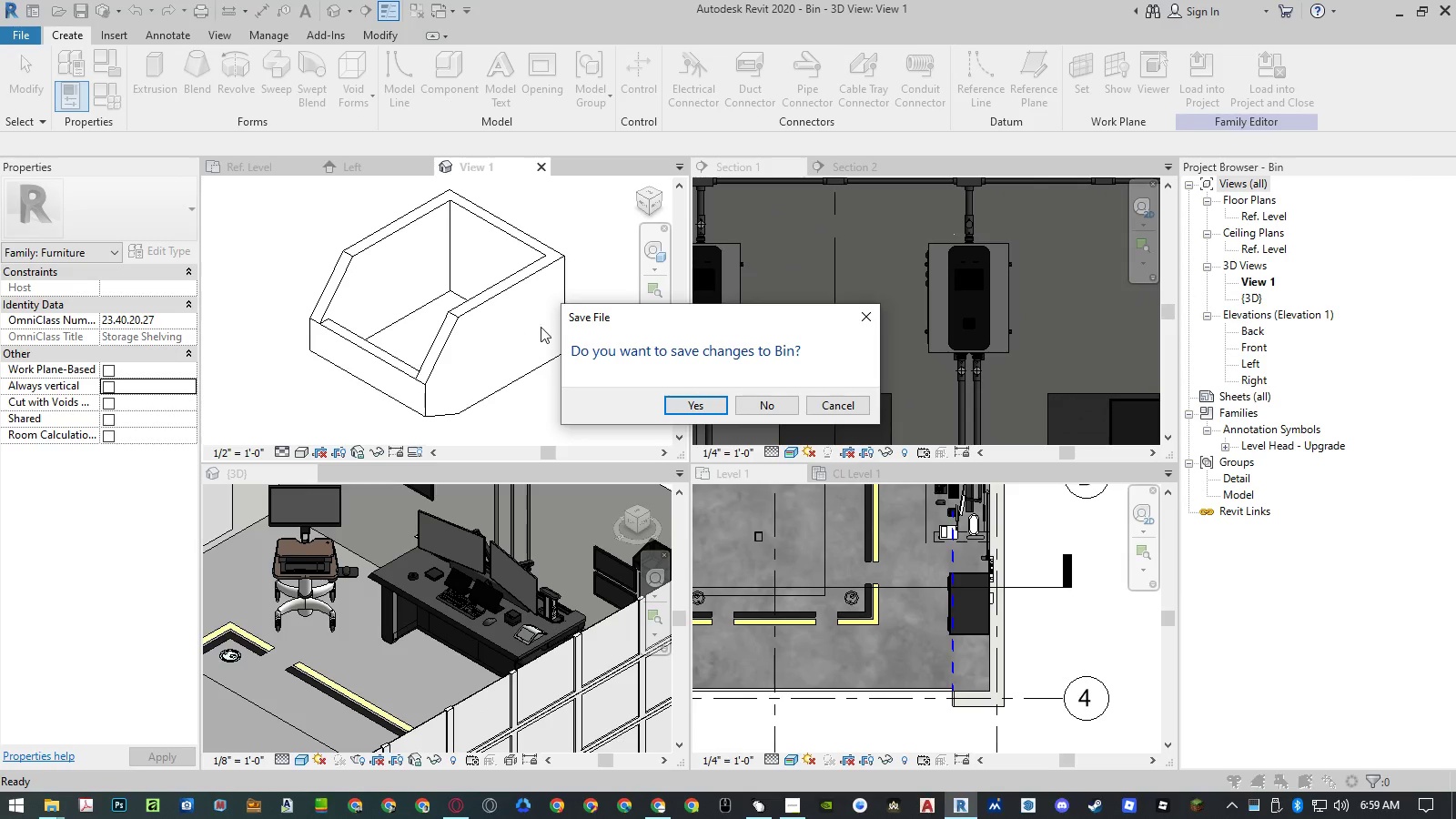 
left_click([760, 404])
 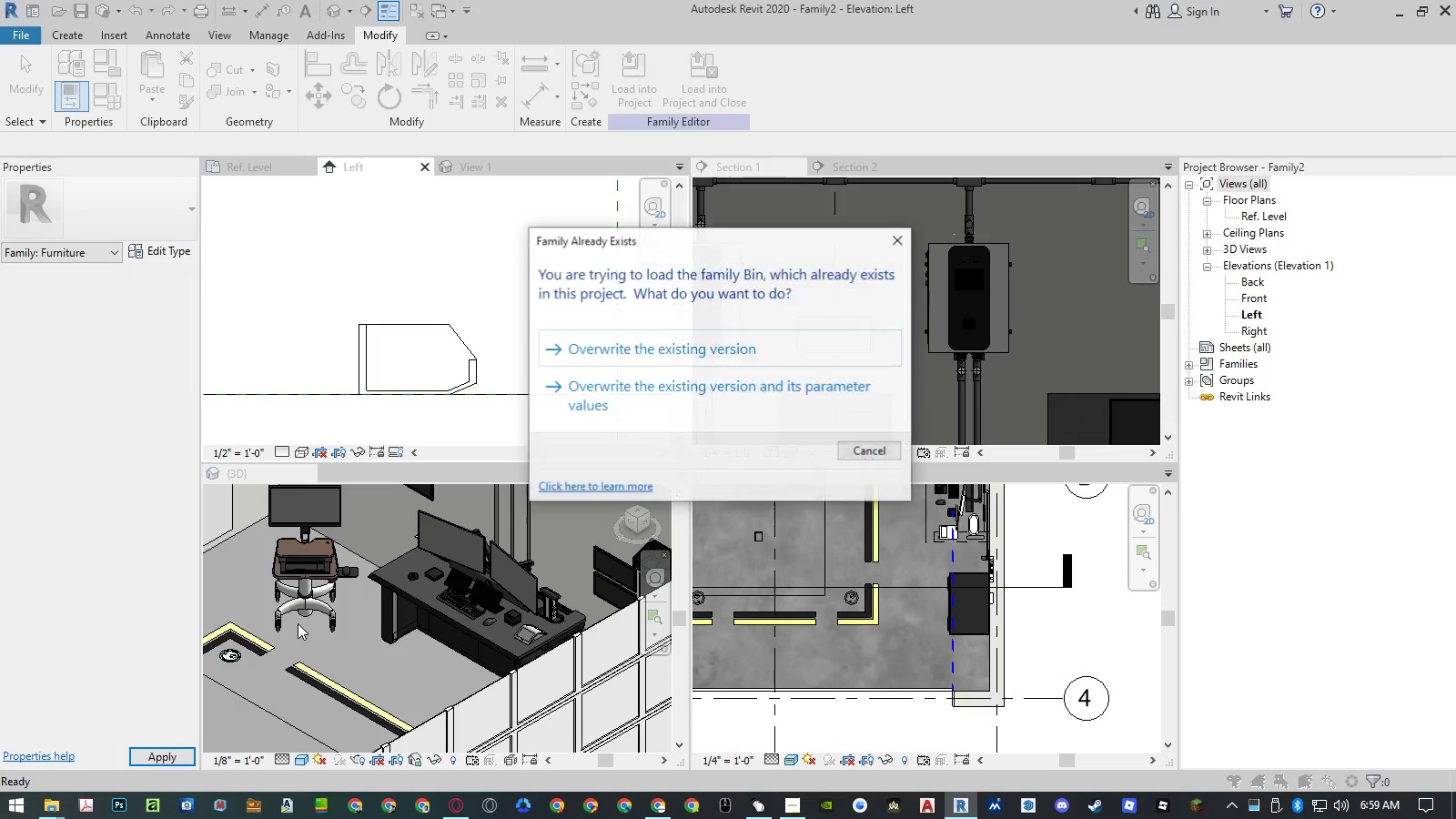 
left_click([638, 385])
 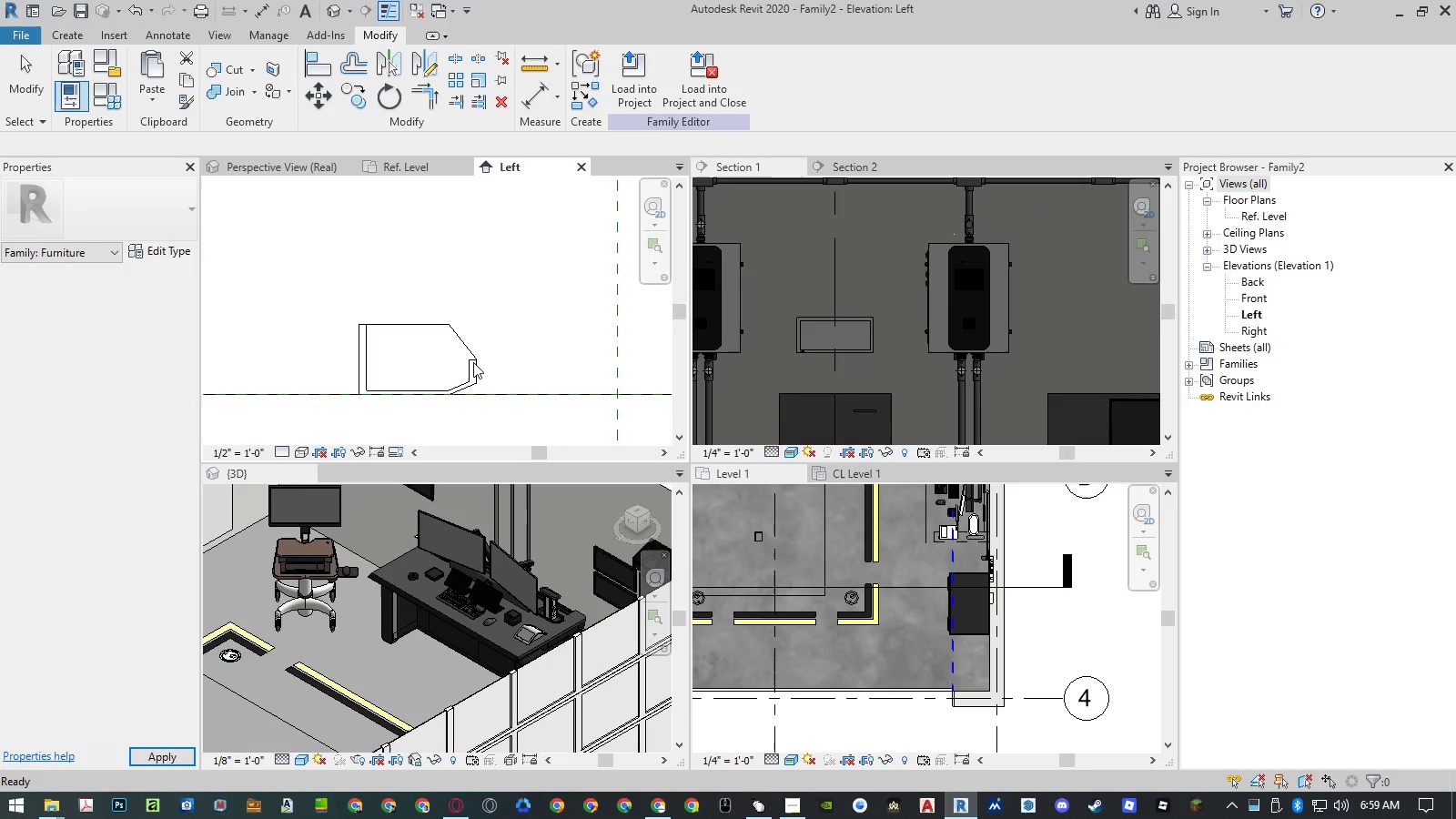 
left_click([474, 365])
 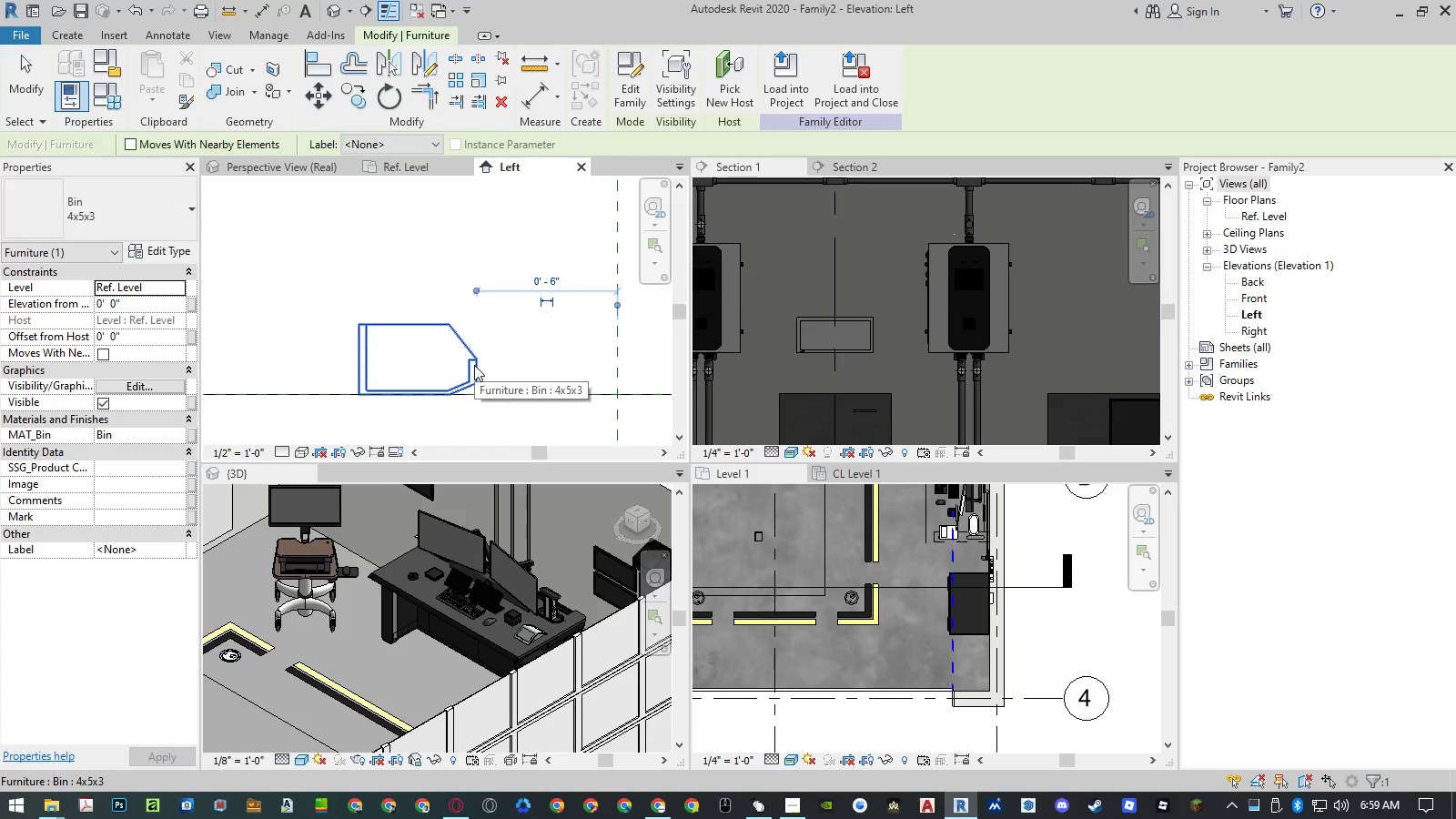 
type(ro)
 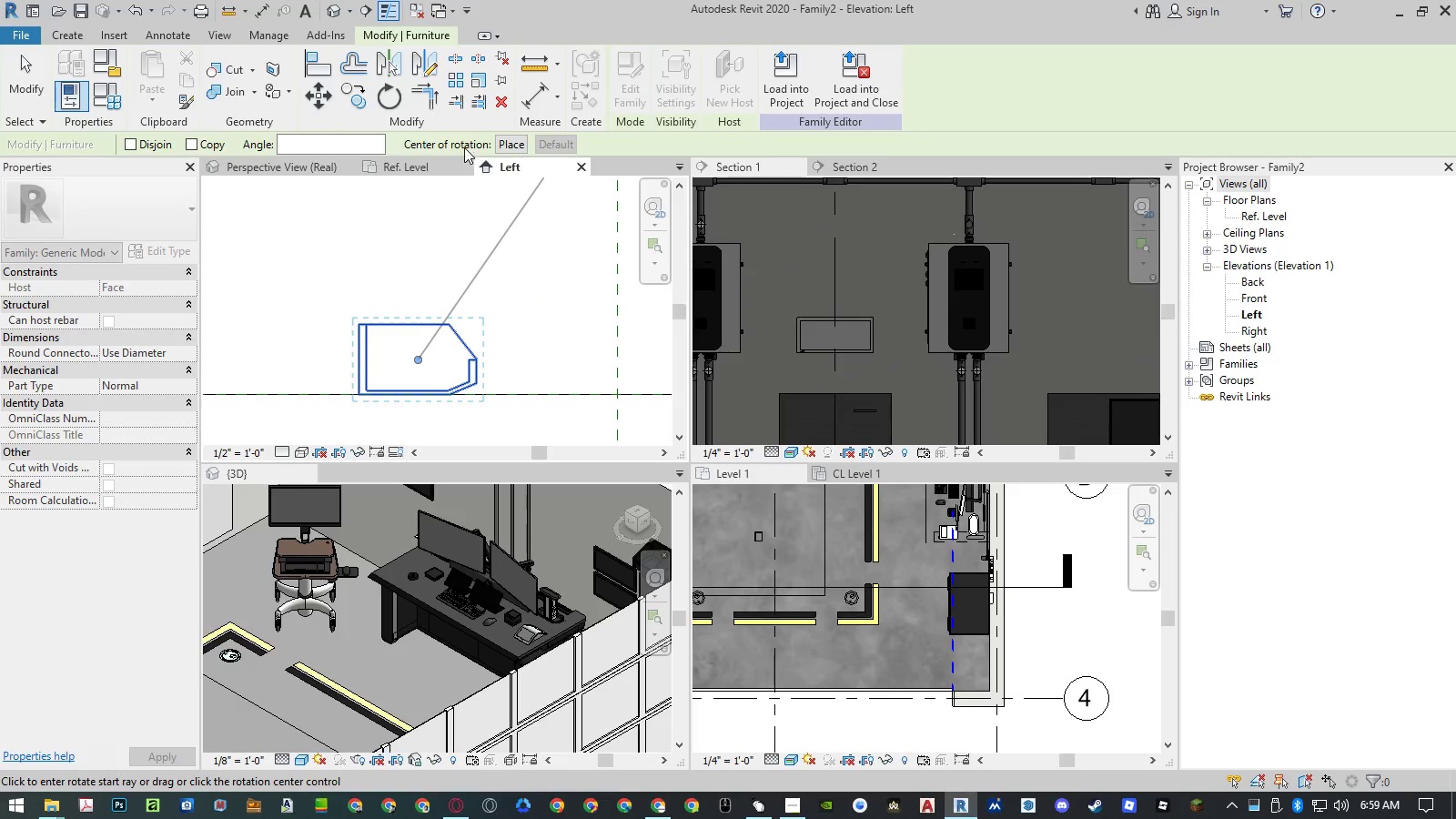 
left_click([500, 146])
 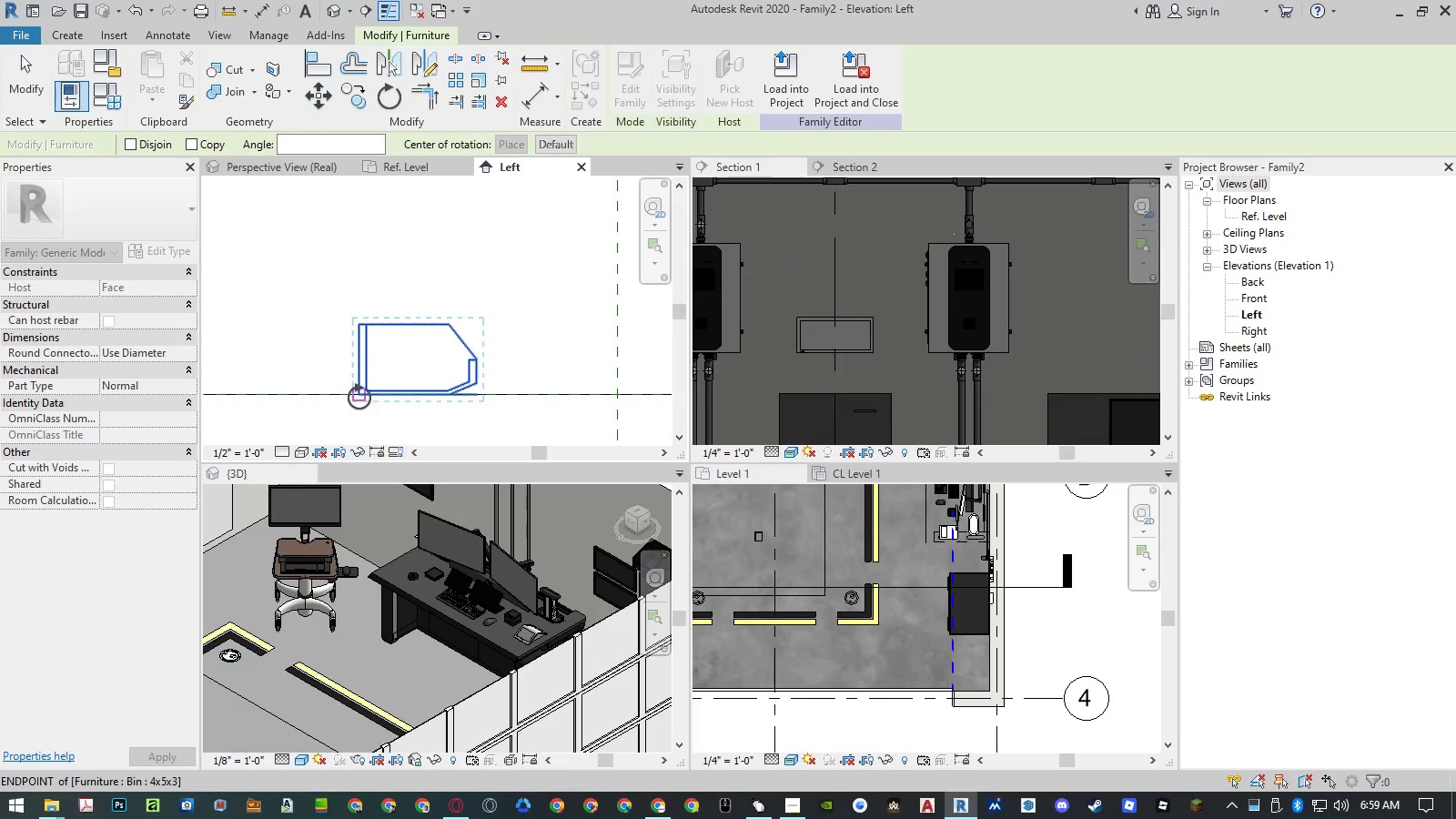 
left_click([359, 397])
 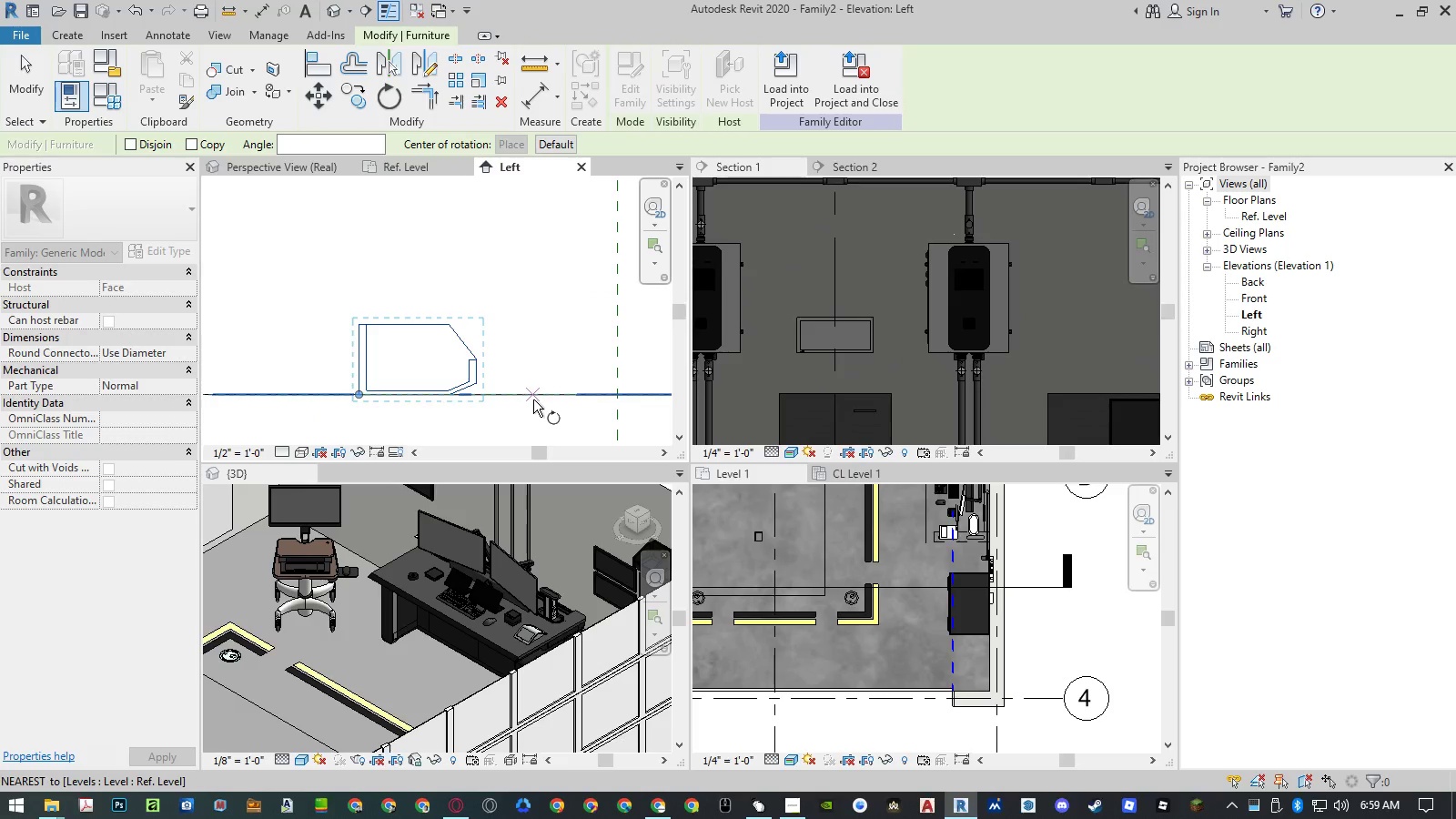 
left_click([533, 399])
 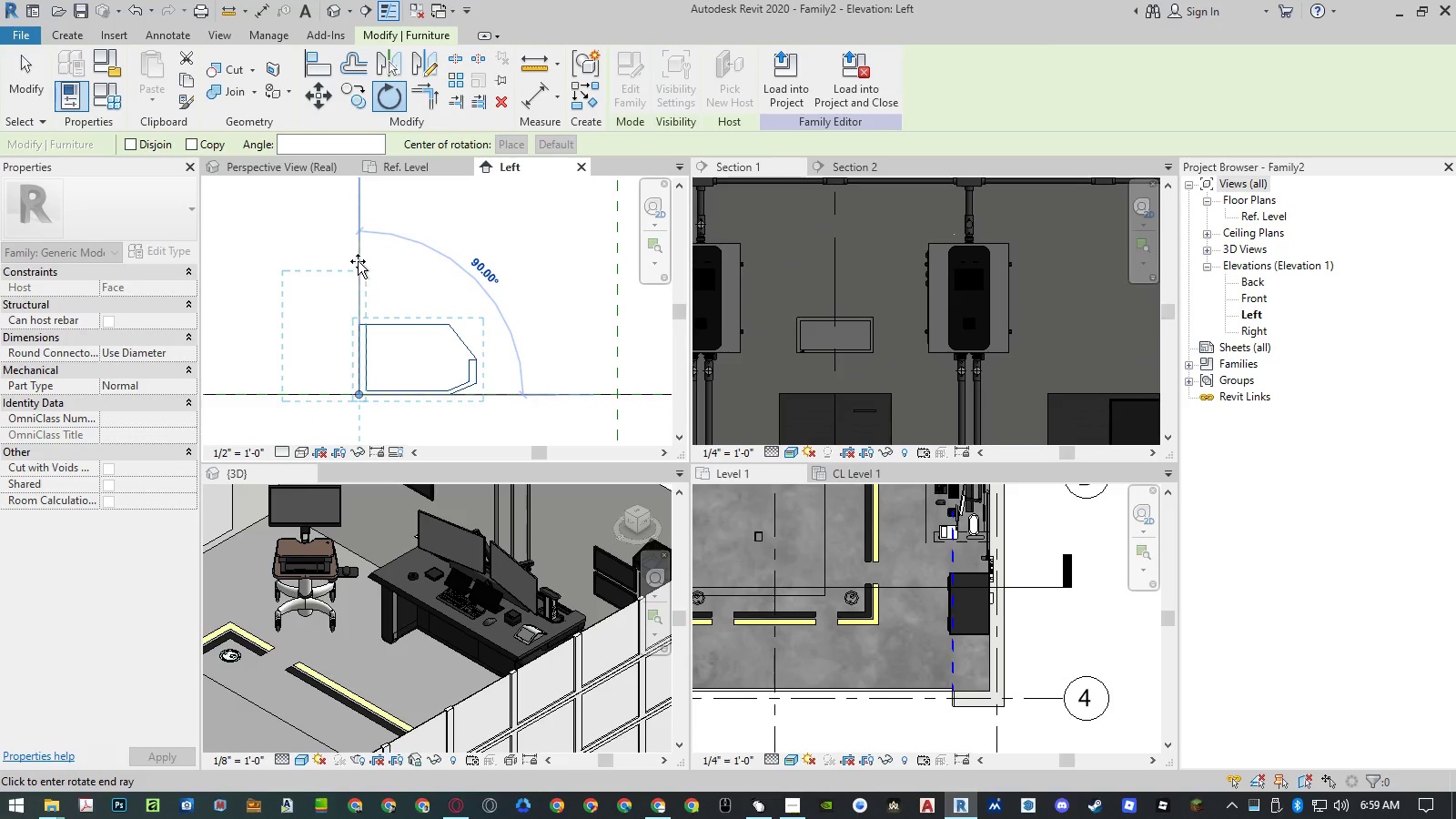 
left_click([354, 261])
 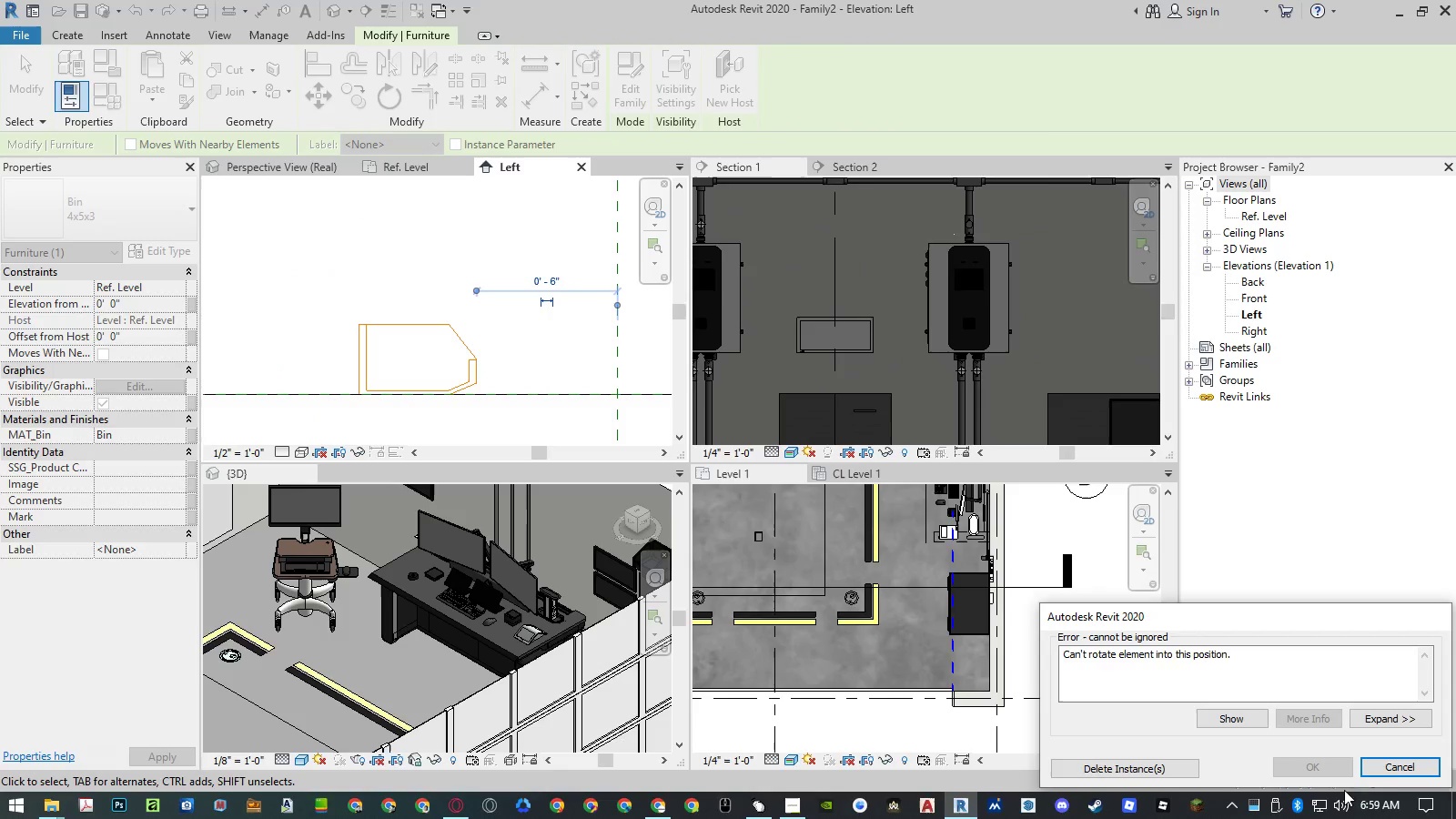 
left_click([1407, 774])
 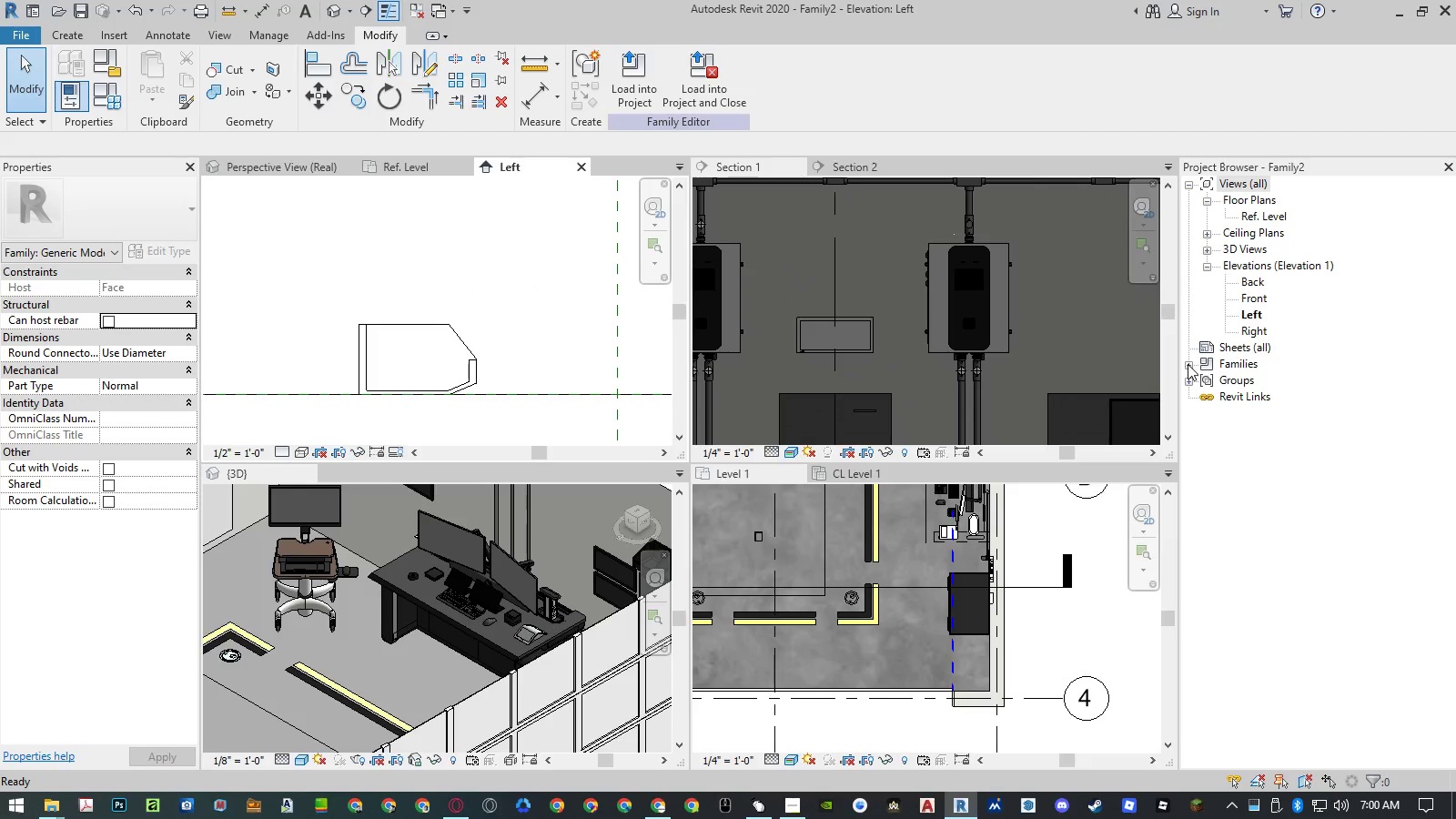 
left_click([465, 359])
 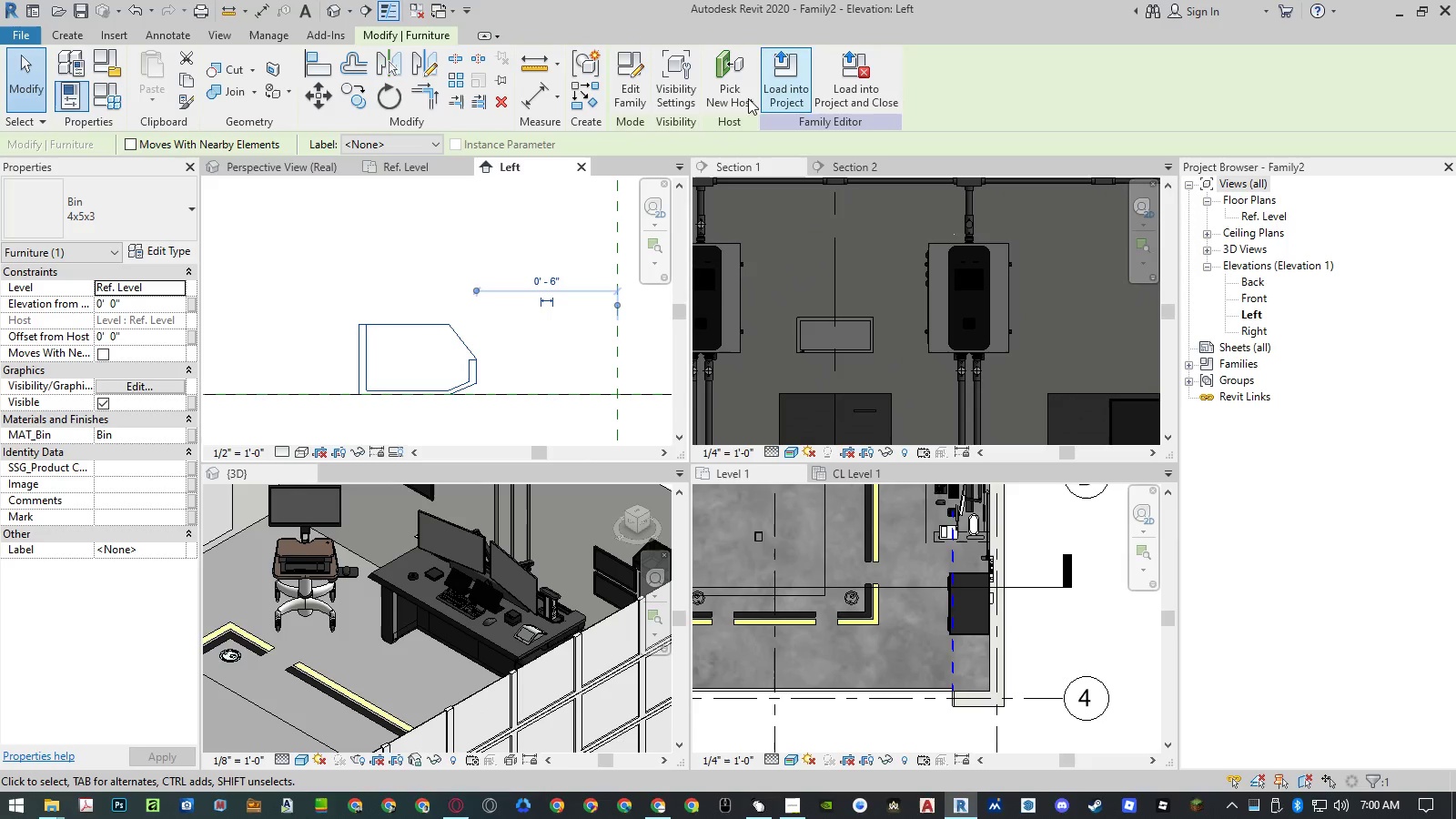 
left_click([627, 96])
 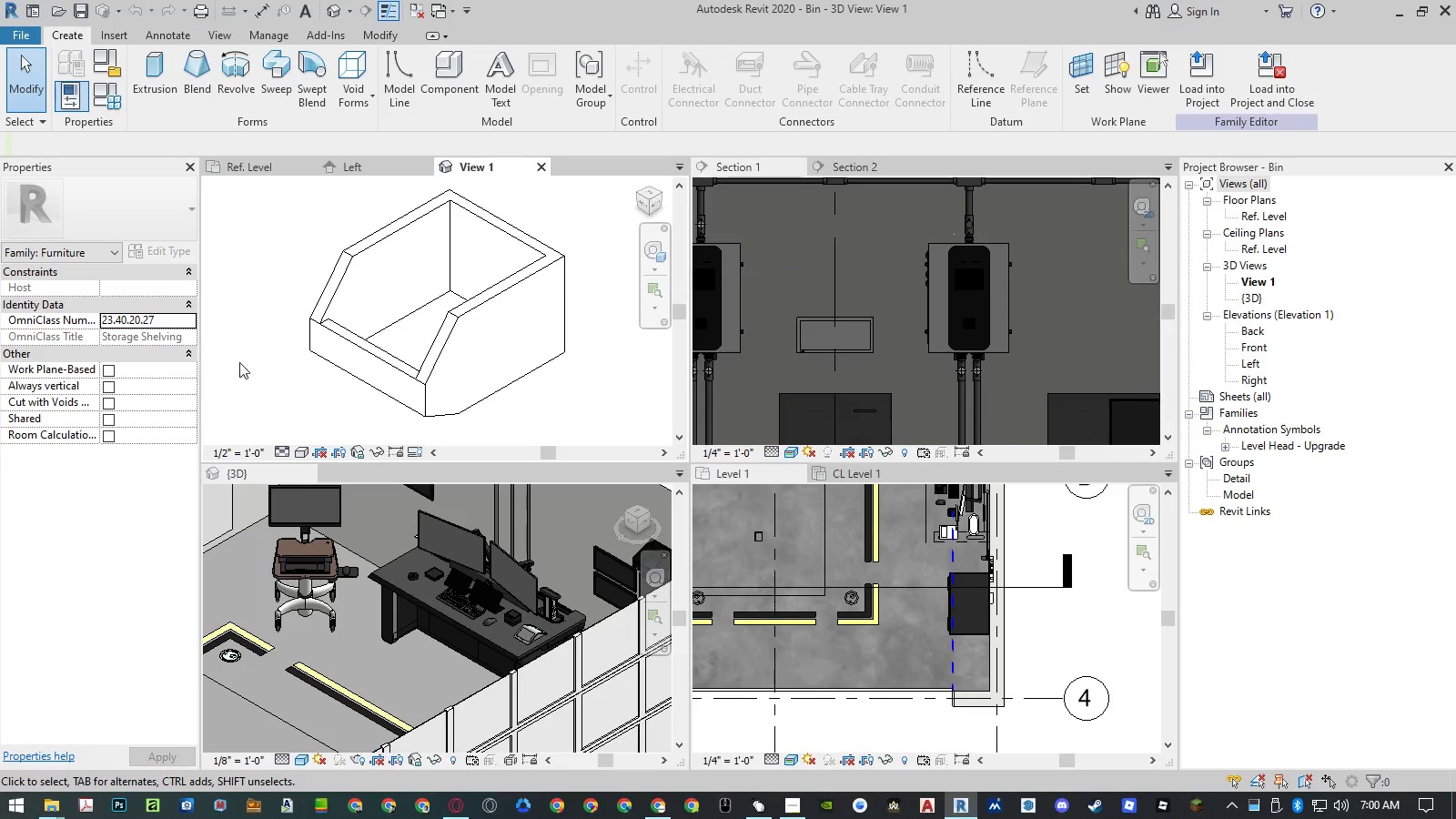 
wait(6.22)
 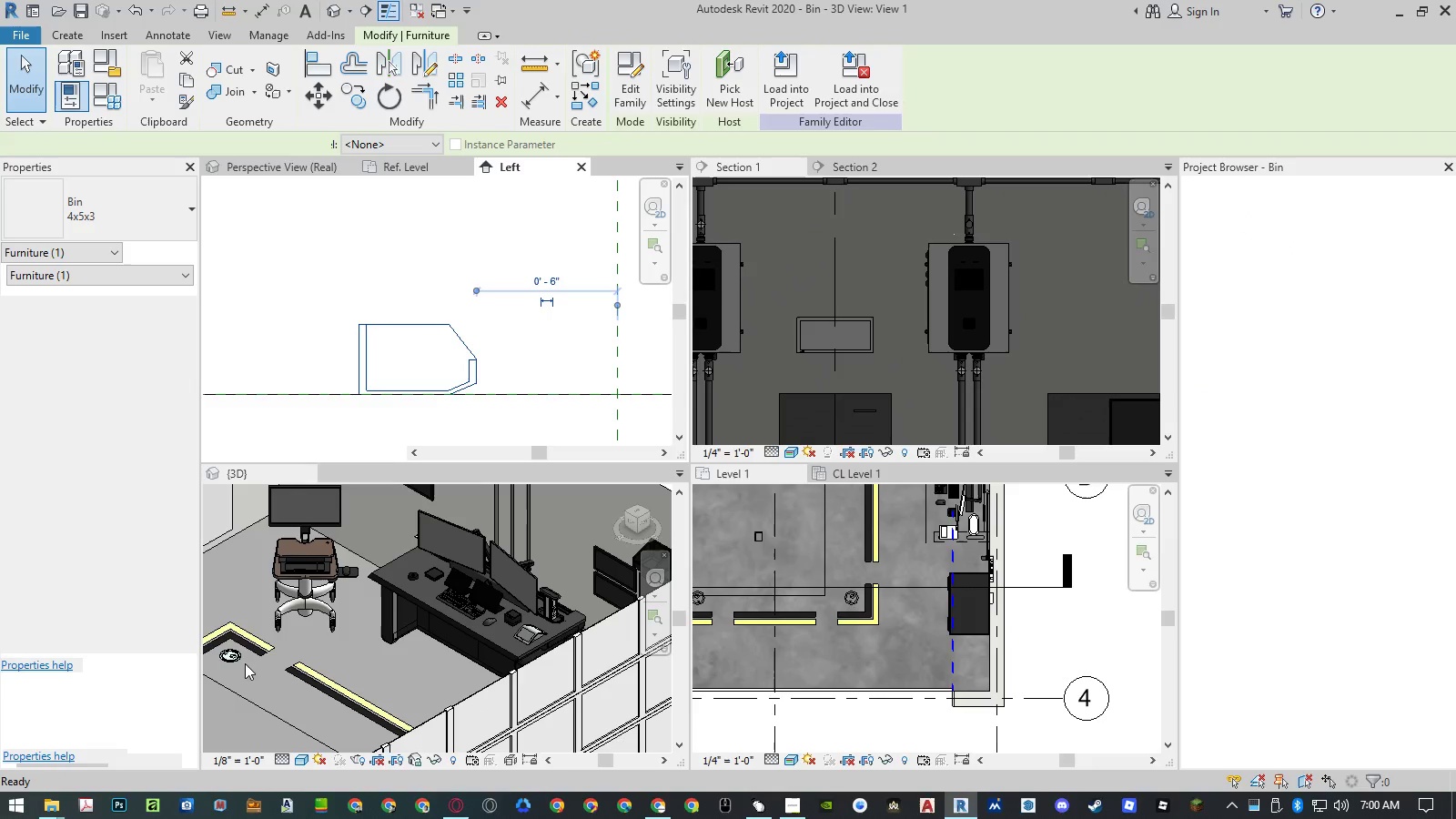 
left_click_drag(start_coordinate=[381, 171], to_coordinate=[266, 671])
 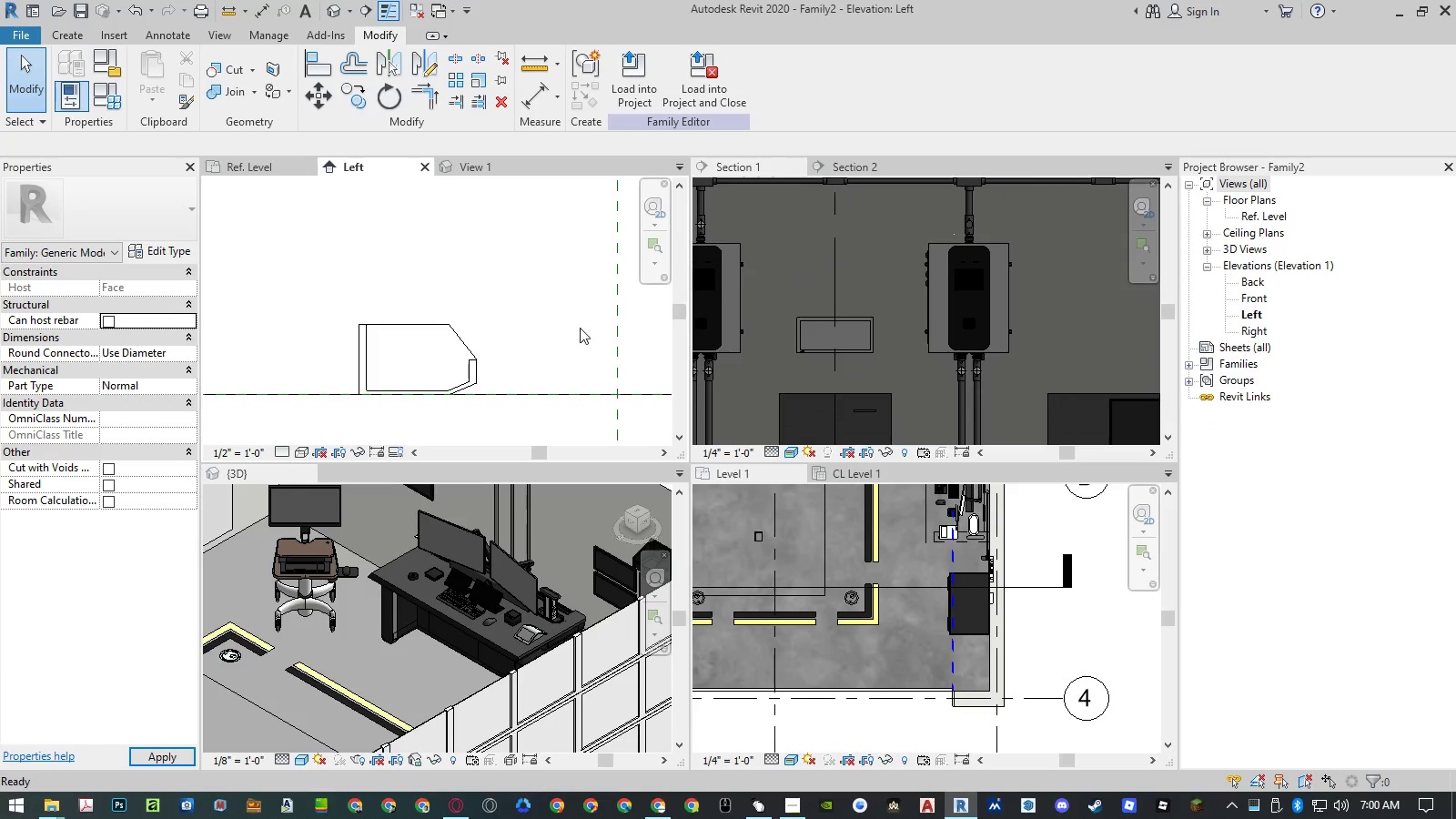 
left_click([470, 345])
 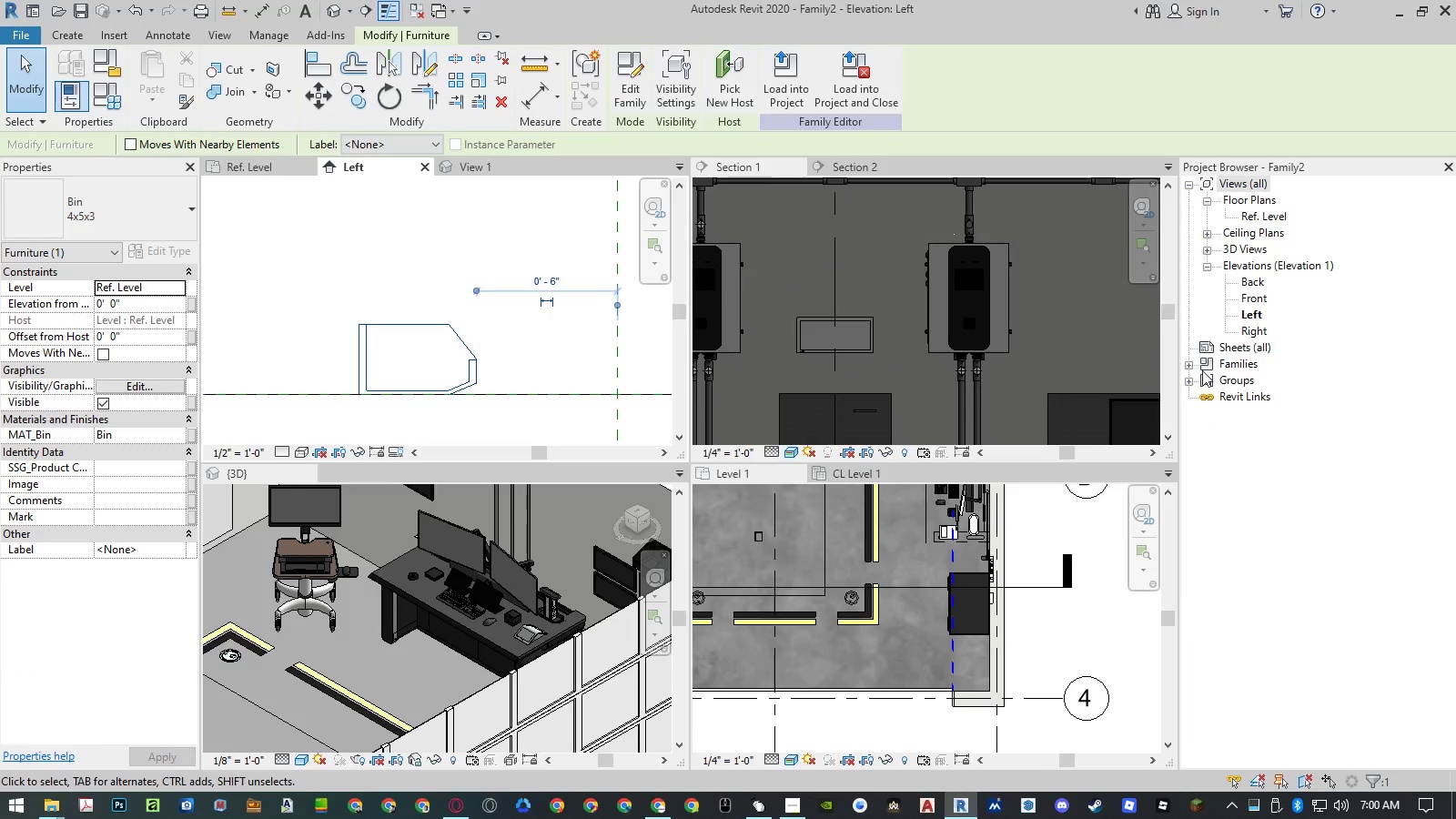 
left_click([1186, 369])
 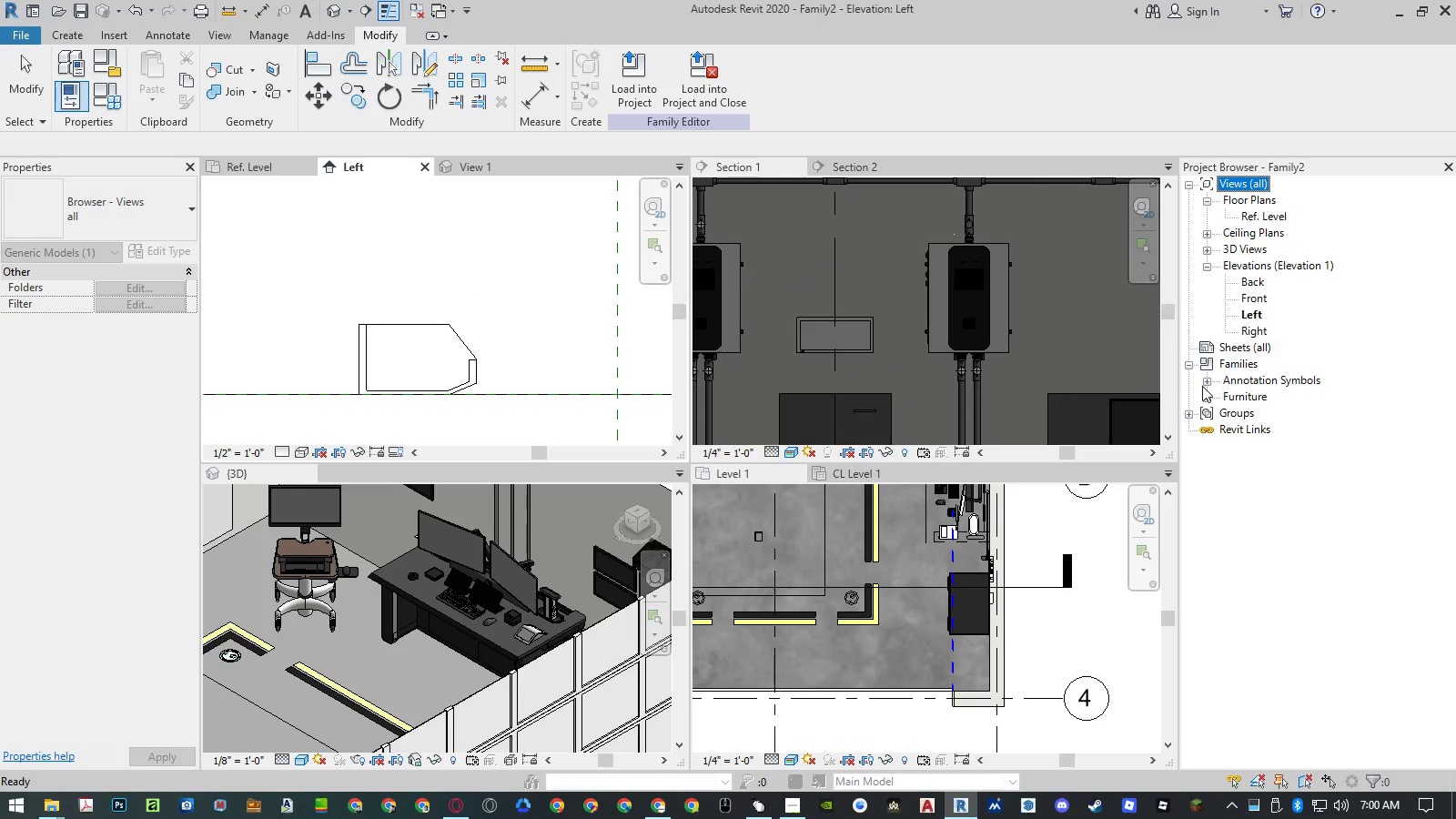 
left_click([1206, 394])
 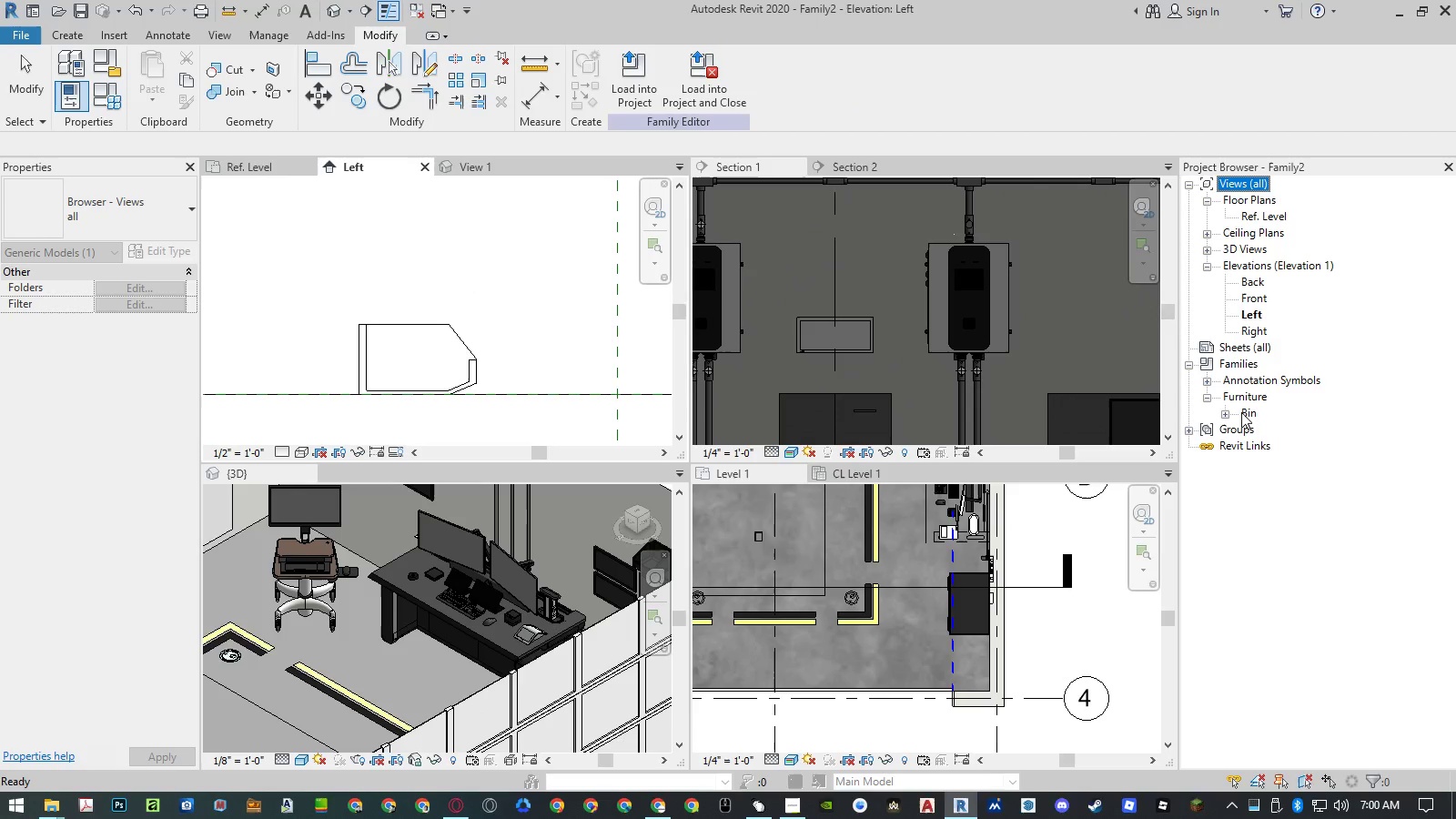 
right_click([1243, 401])
 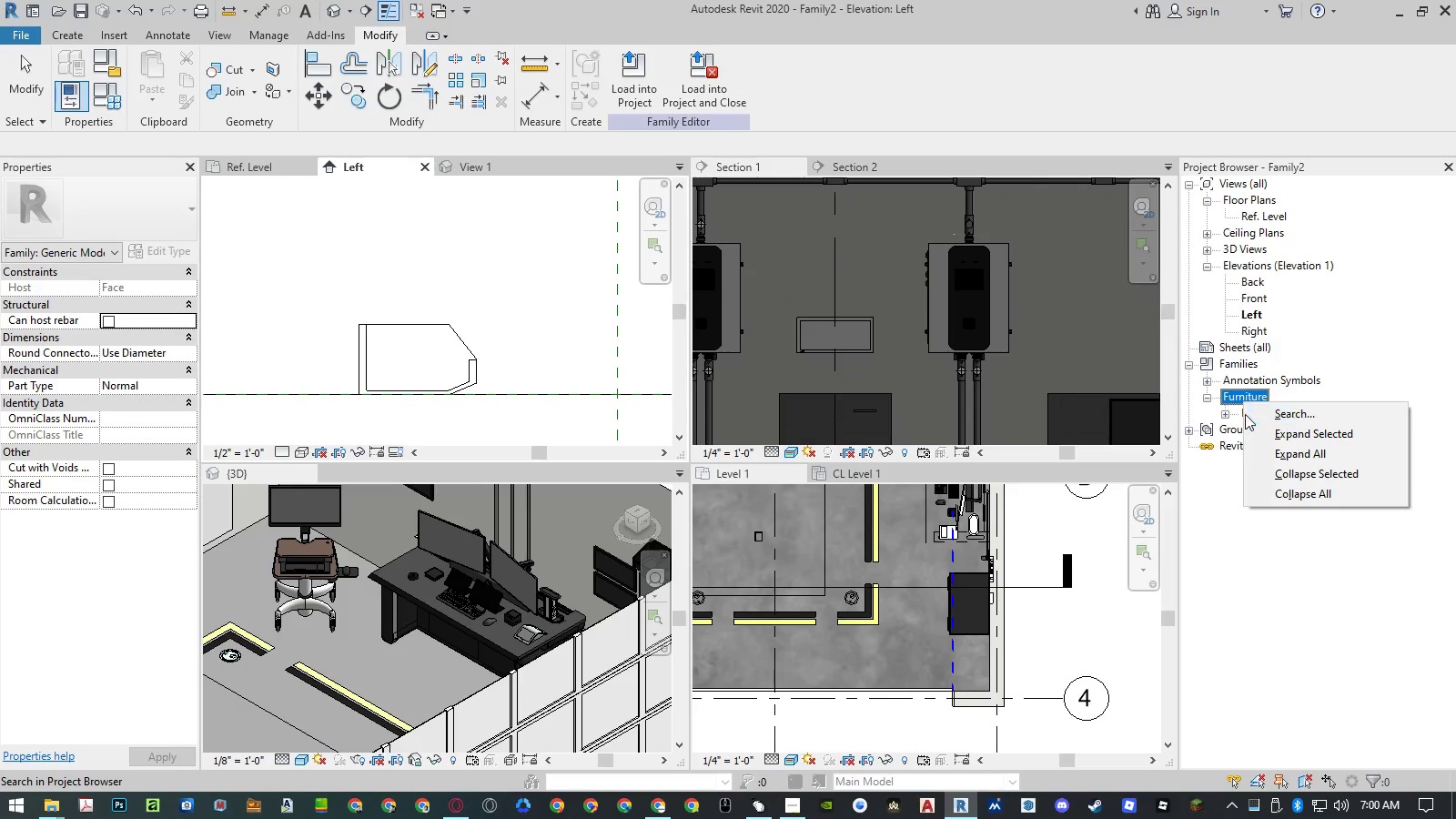 
right_click([1239, 413])
 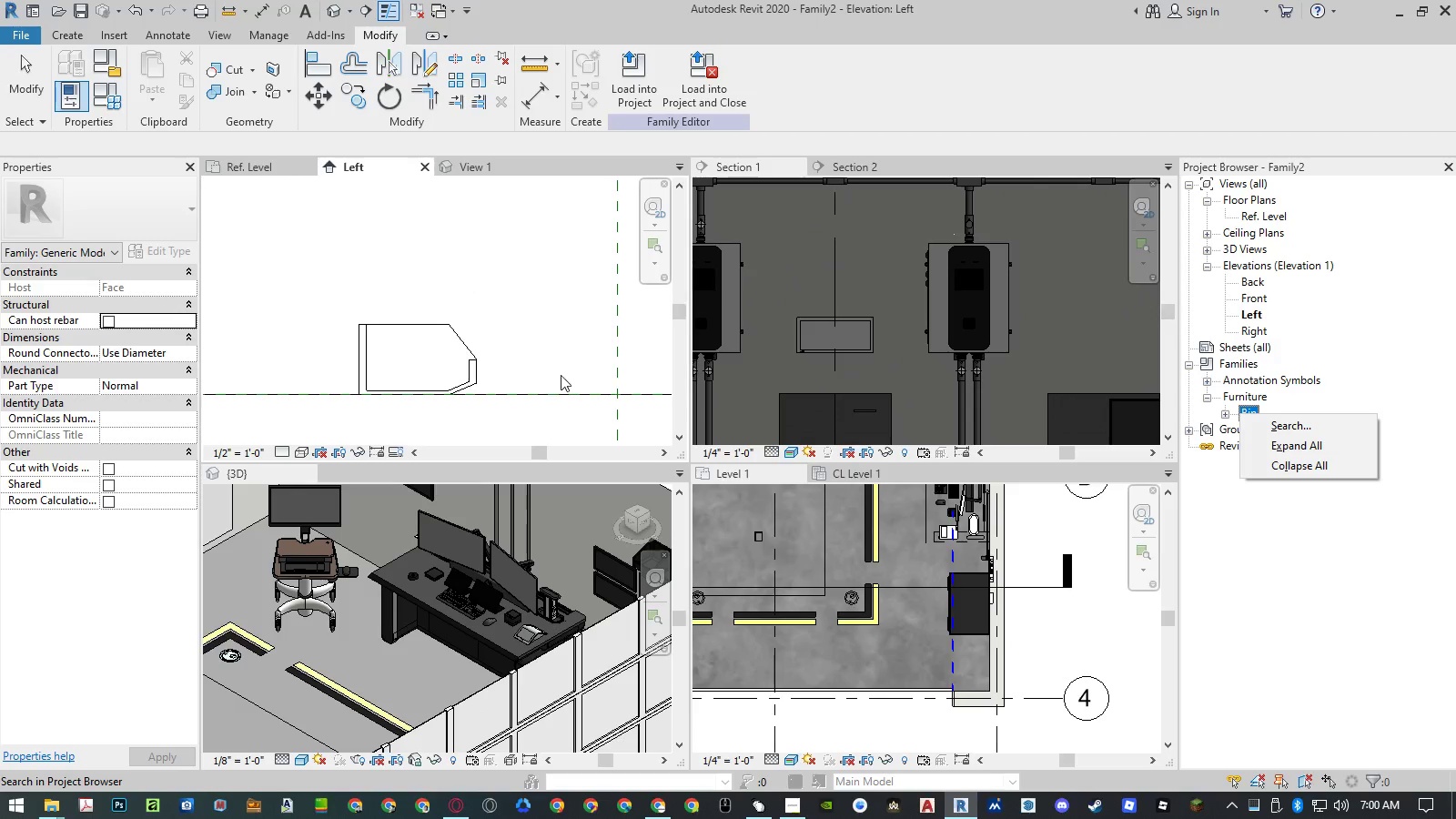 
left_click([478, 364])
 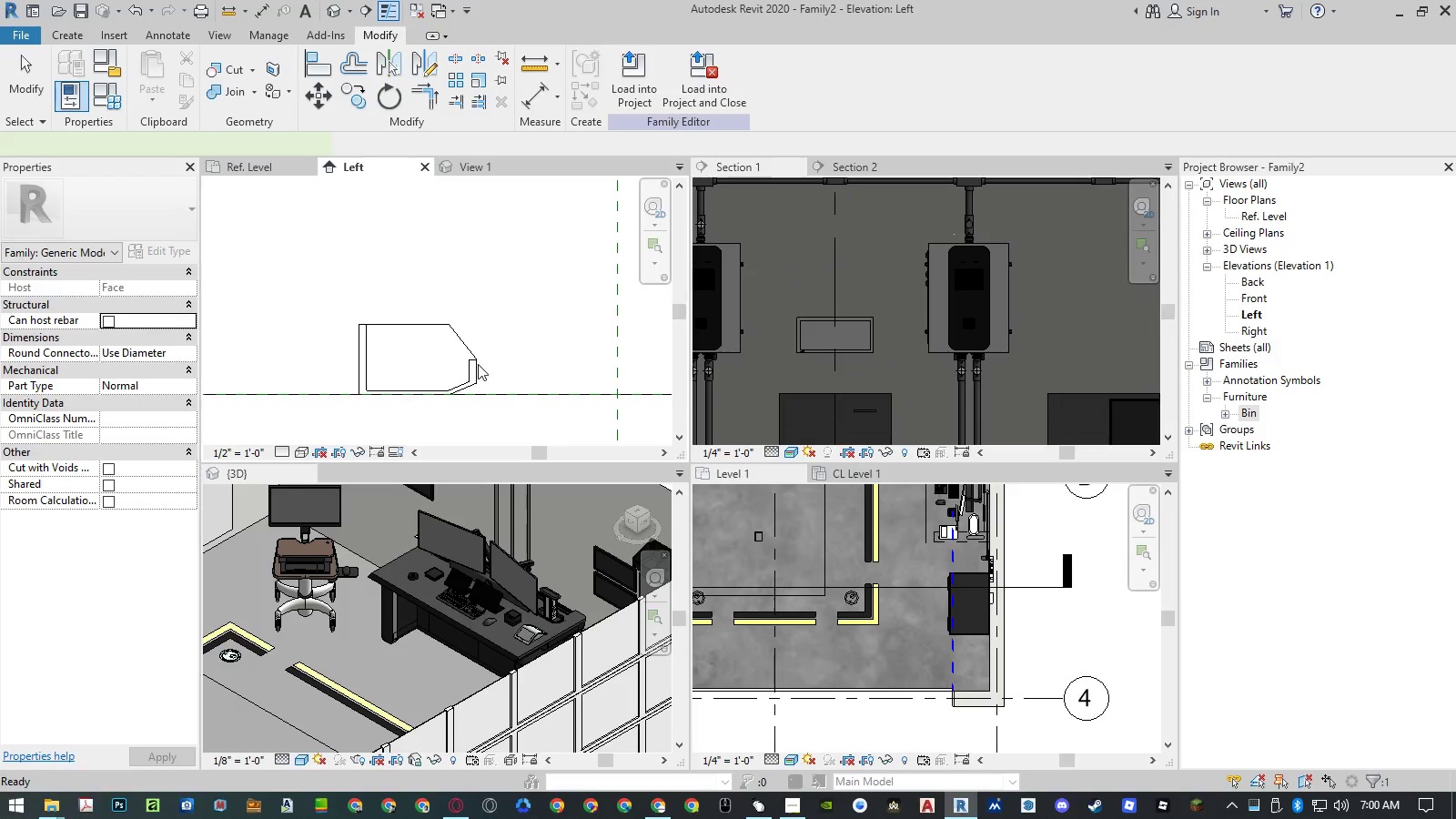 
double_click([478, 364])
 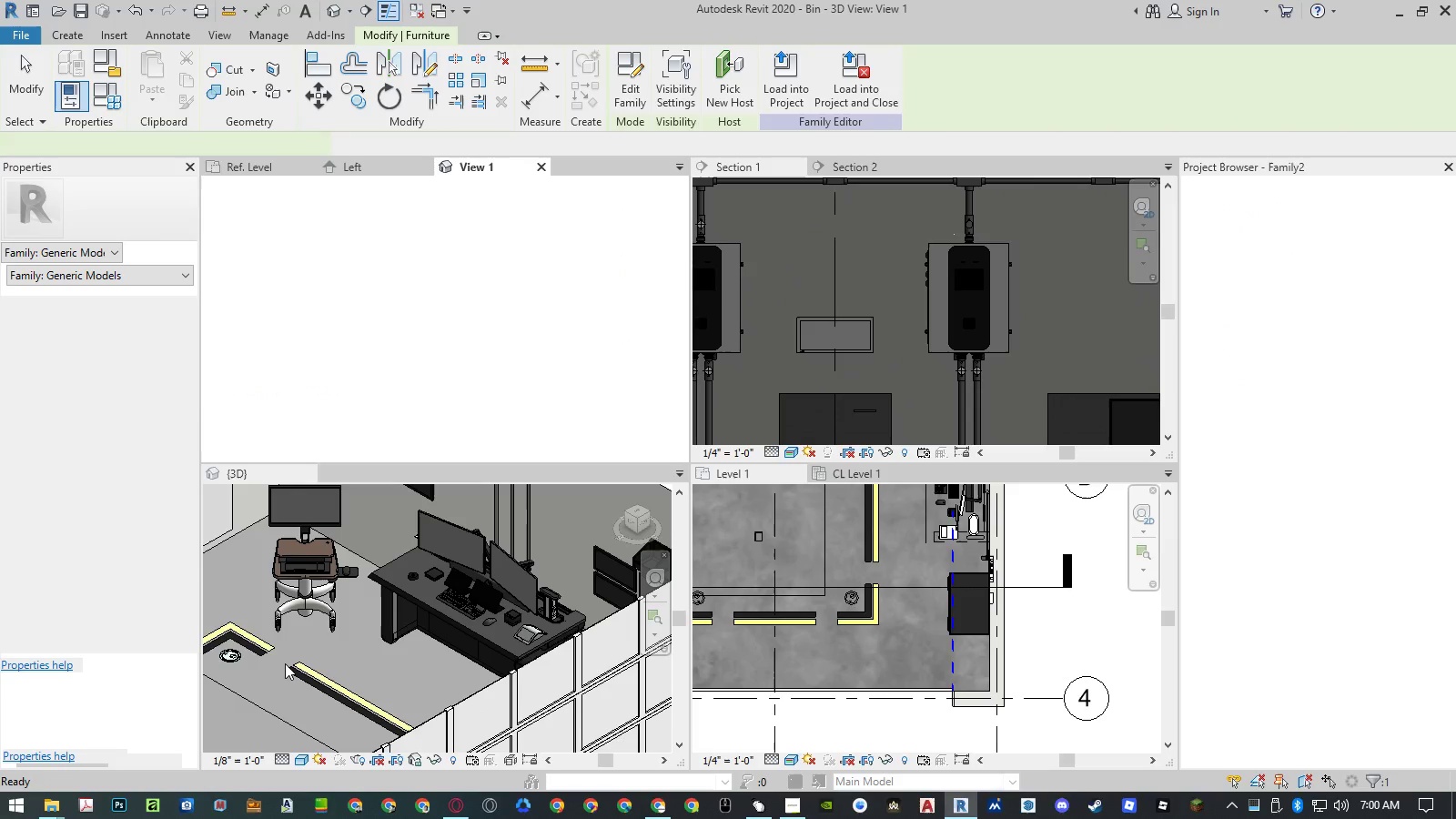 
key(Delete)
 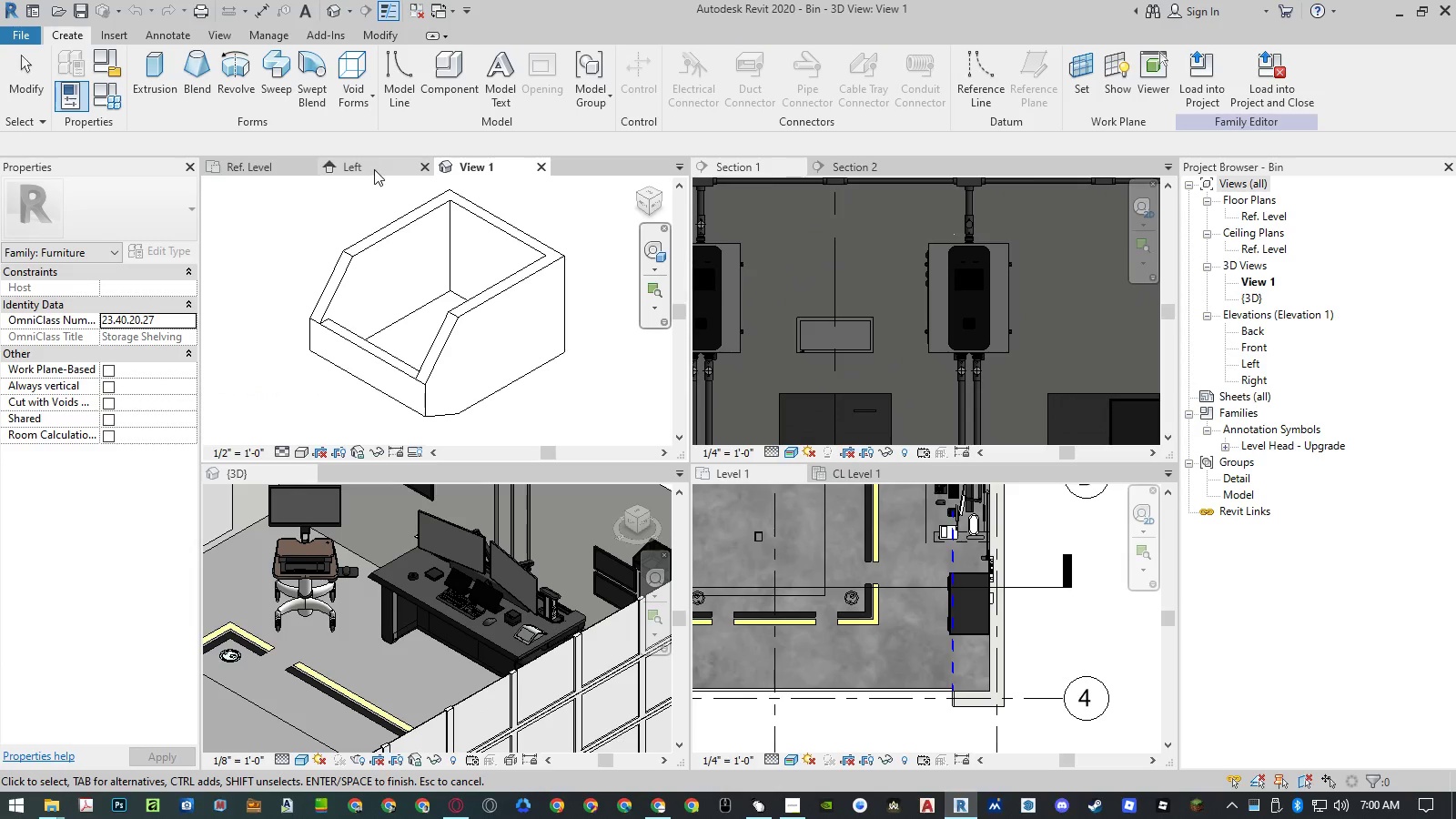 
key(Escape)
 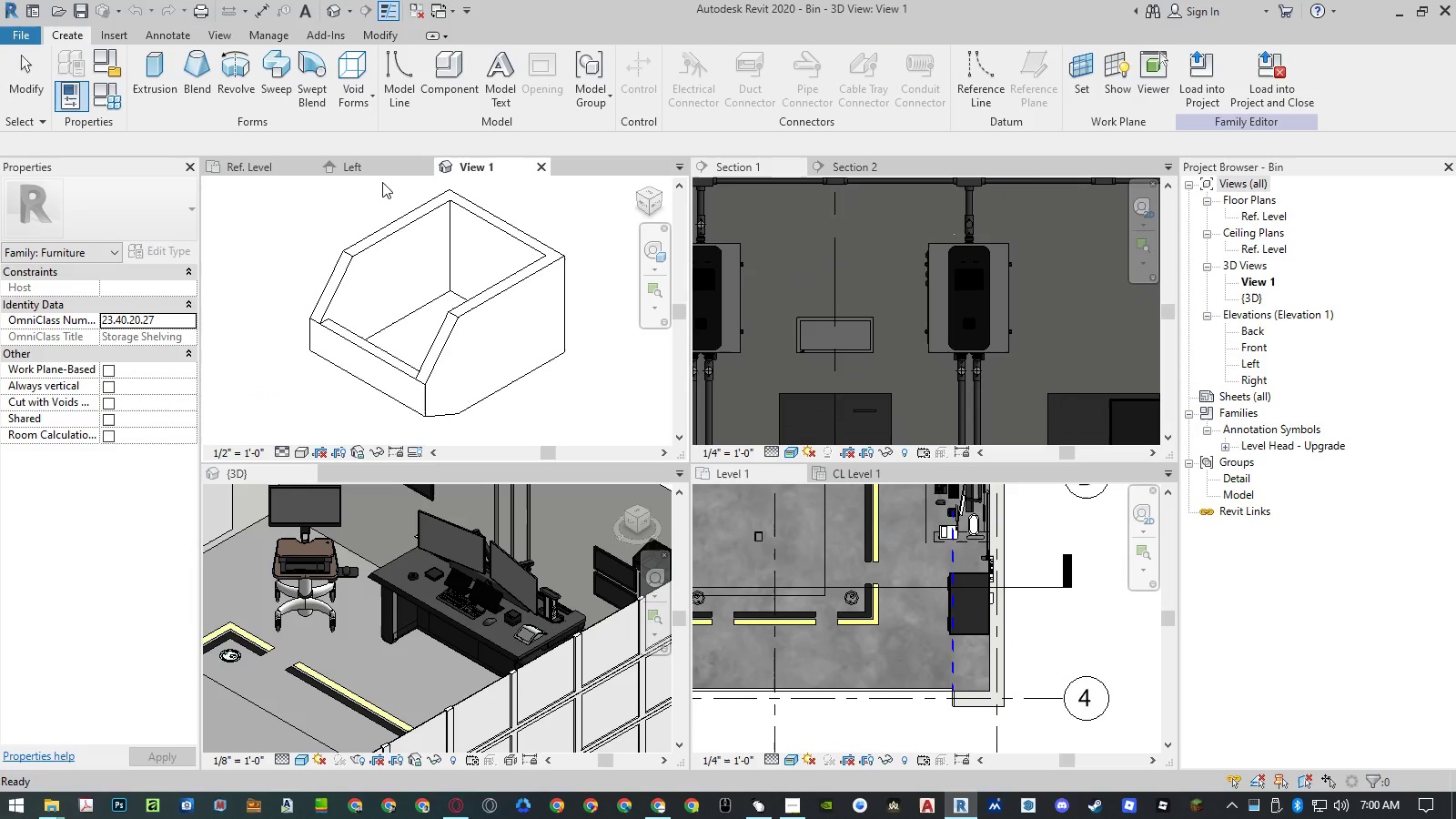 
key(Escape)
 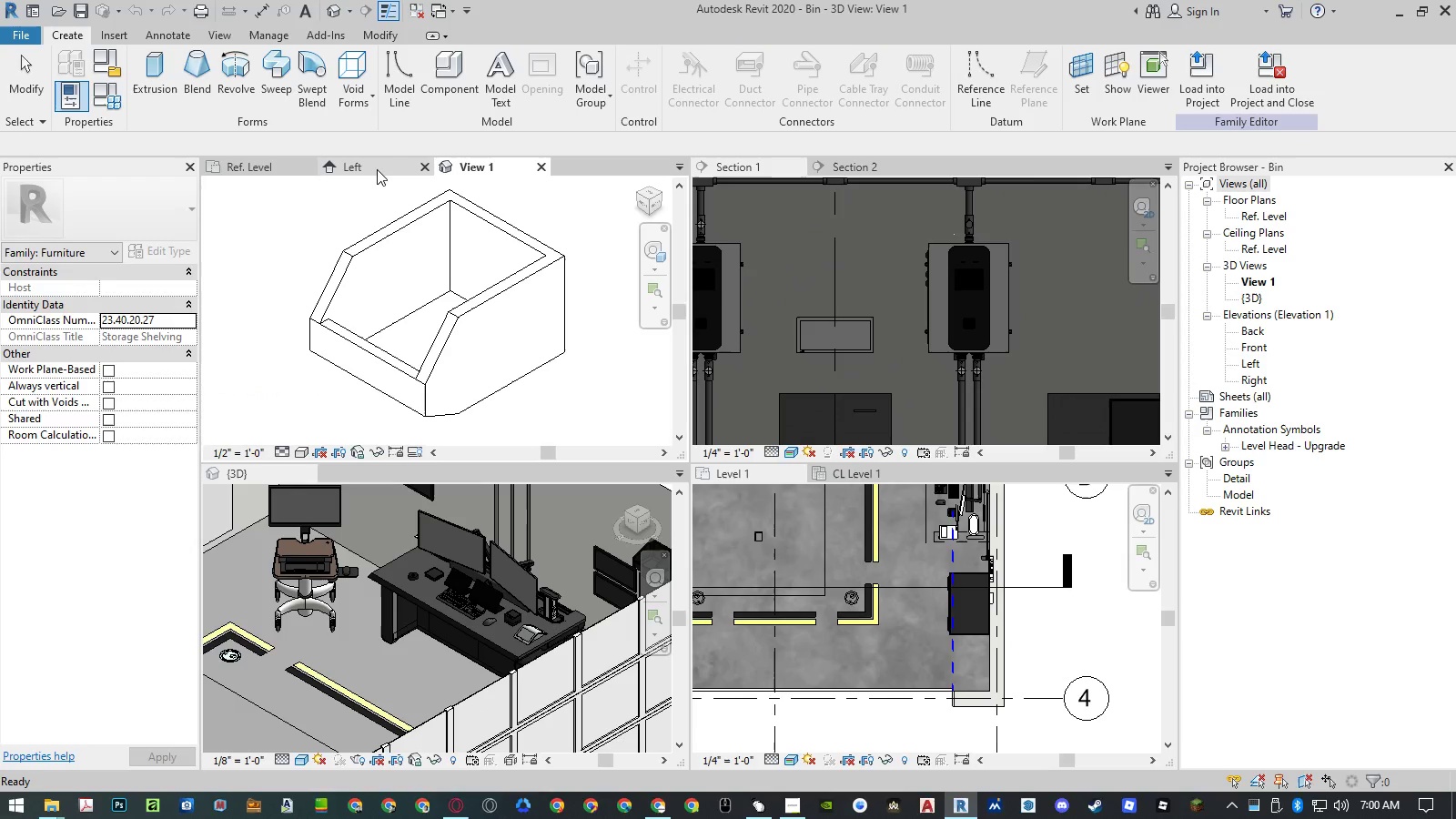 
left_click([377, 169])
 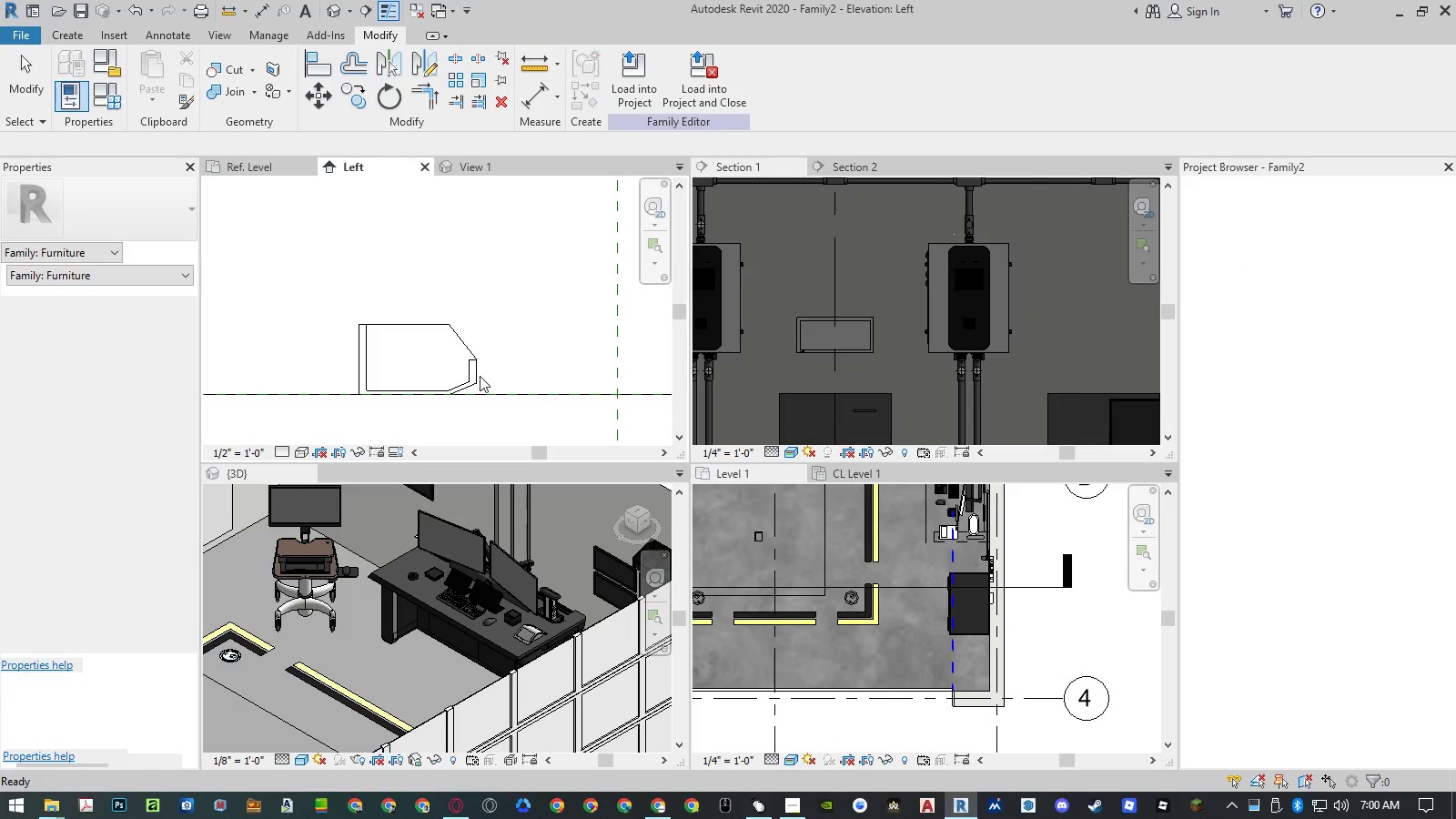 
left_click([480, 369])
 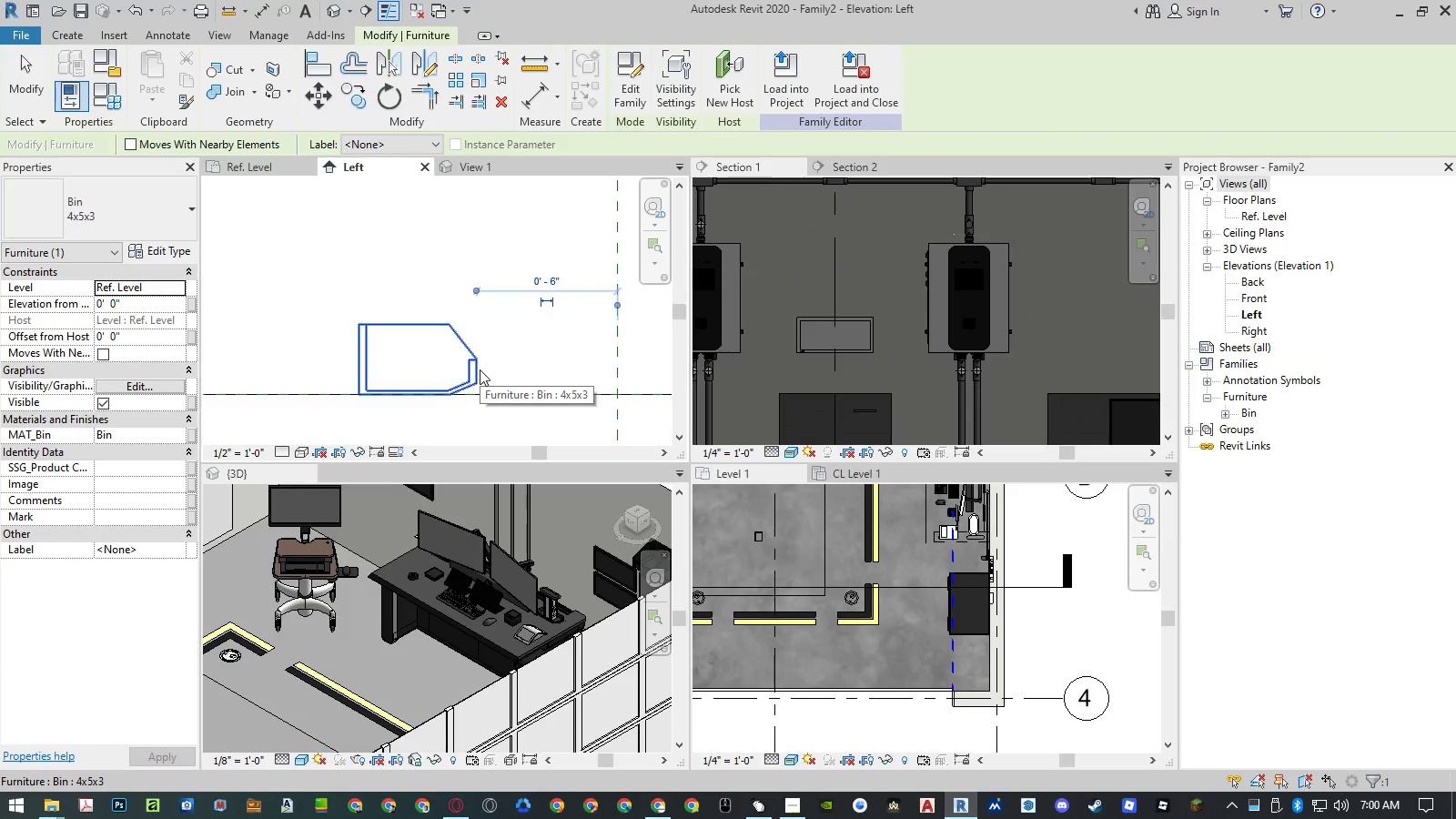 
key(Delete)
 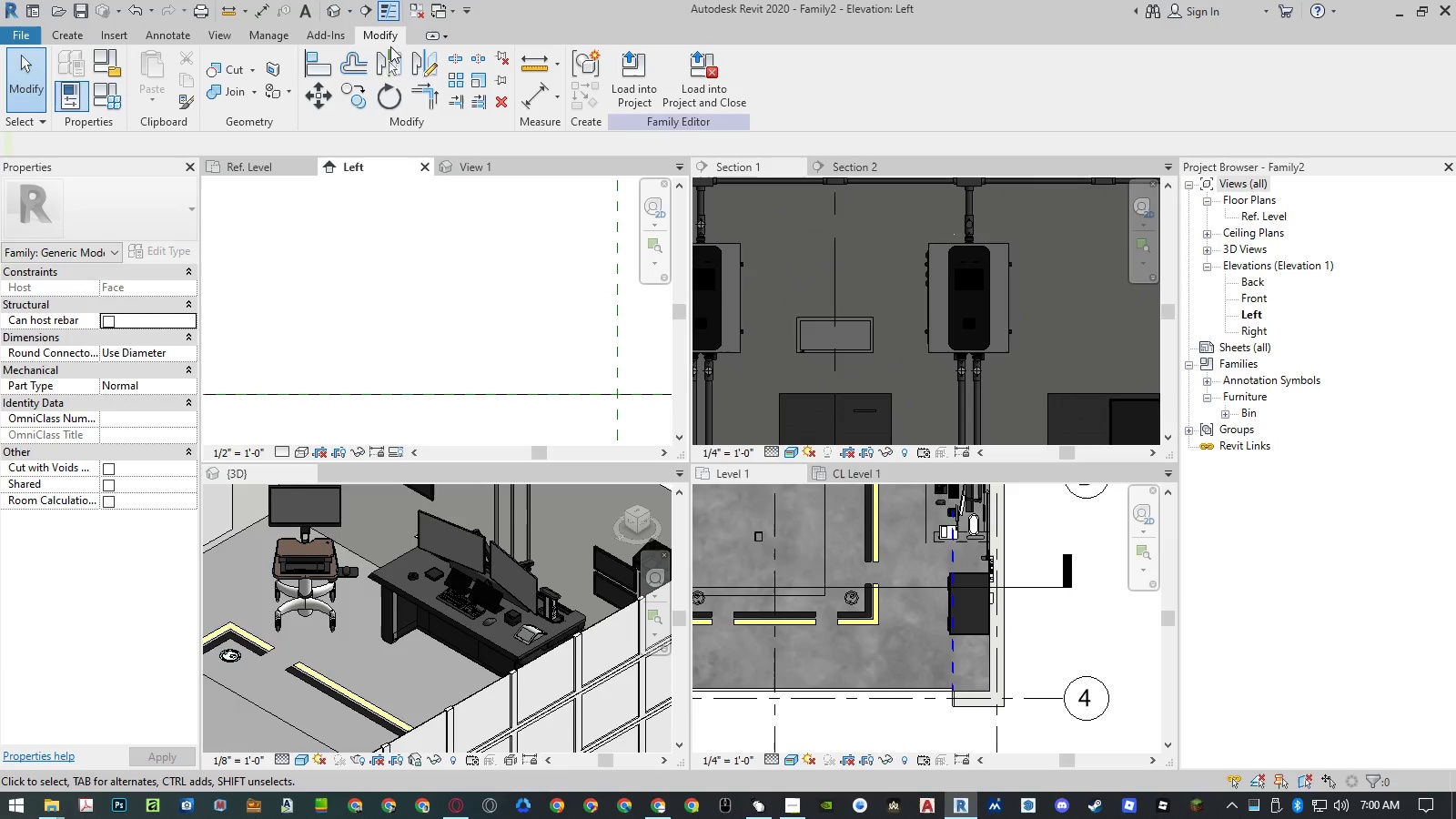 
left_click([281, 35])
 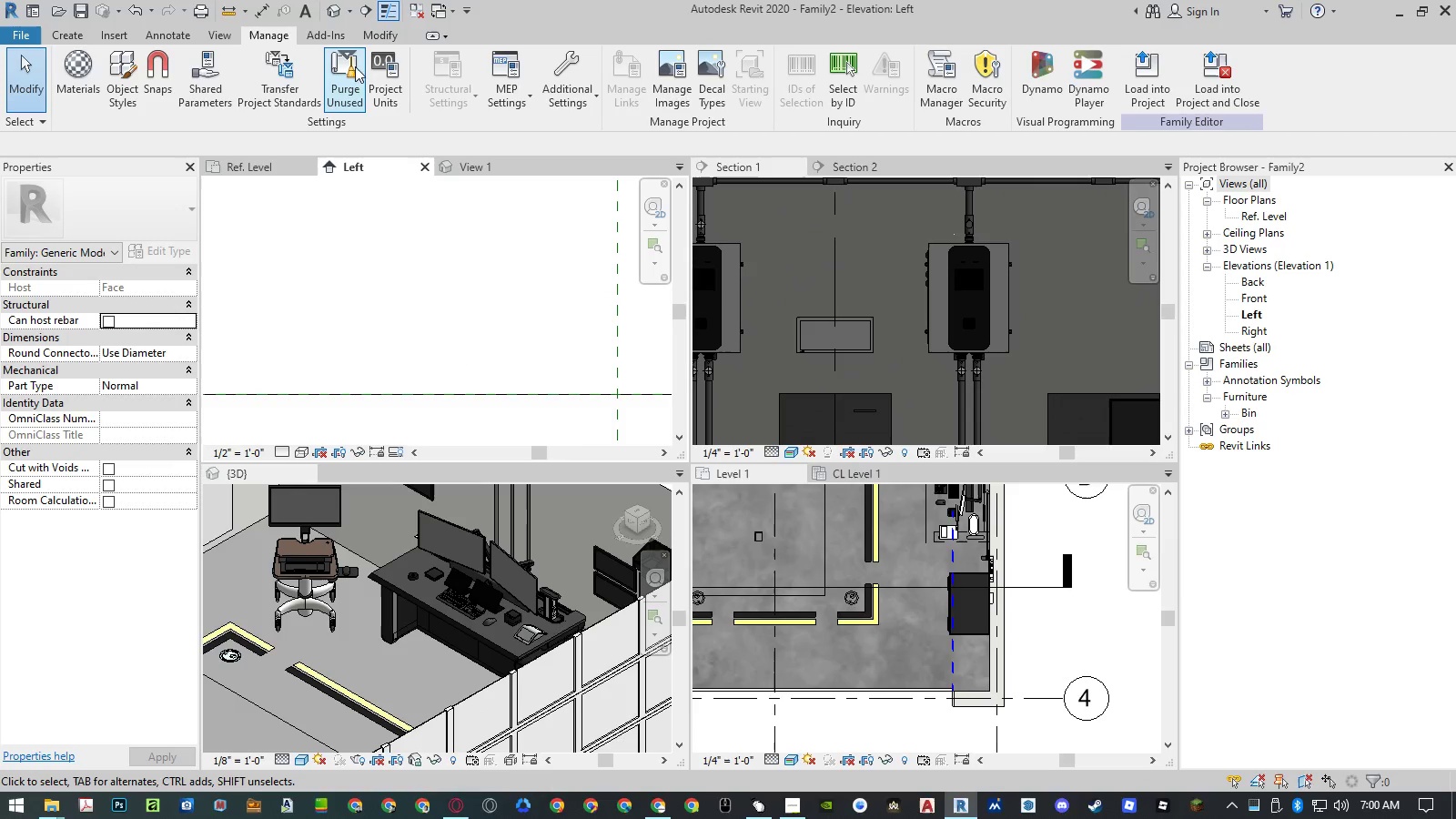 
left_click([349, 73])
 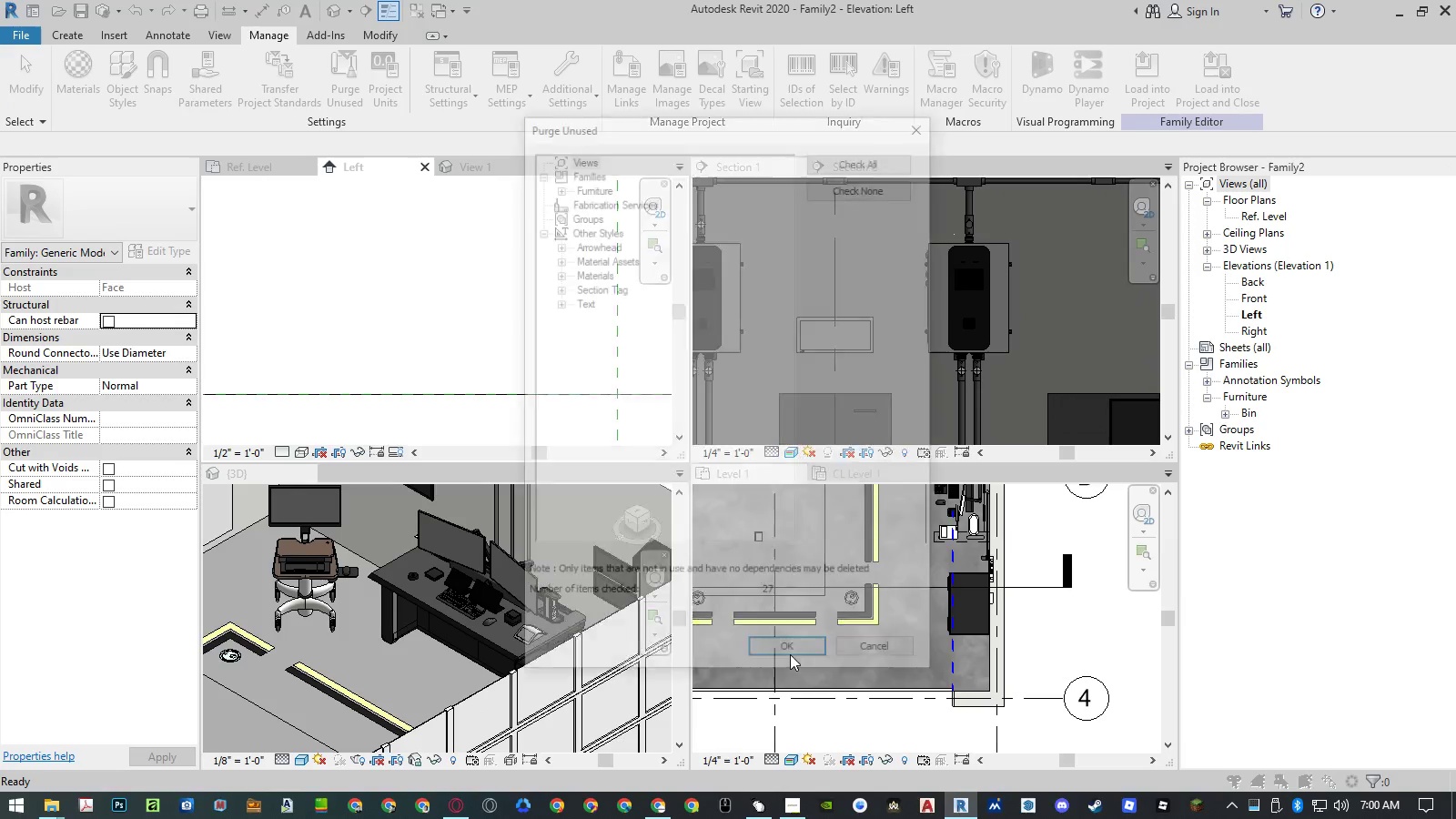 
left_click([790, 654])
 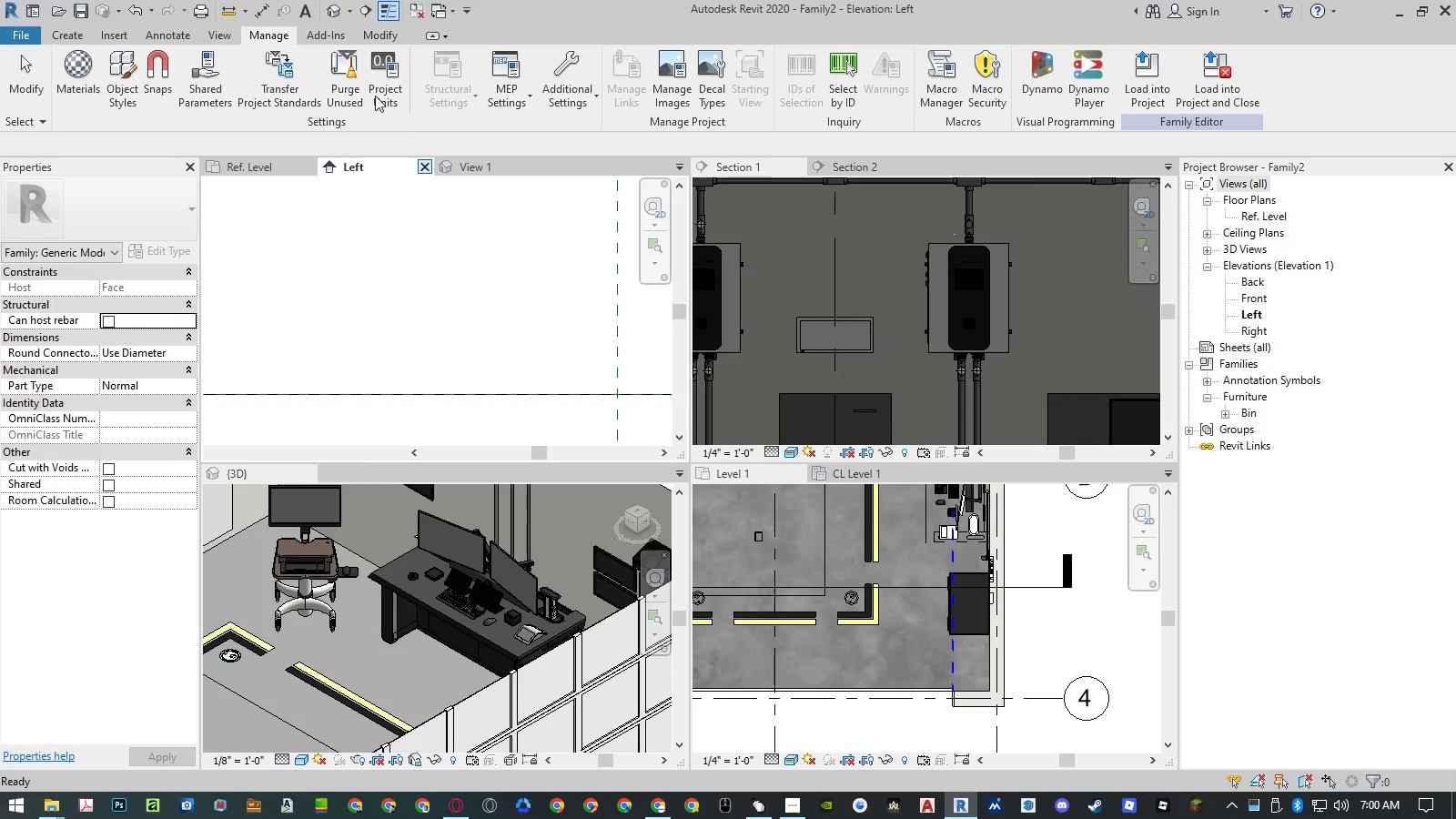 
left_click([349, 72])
 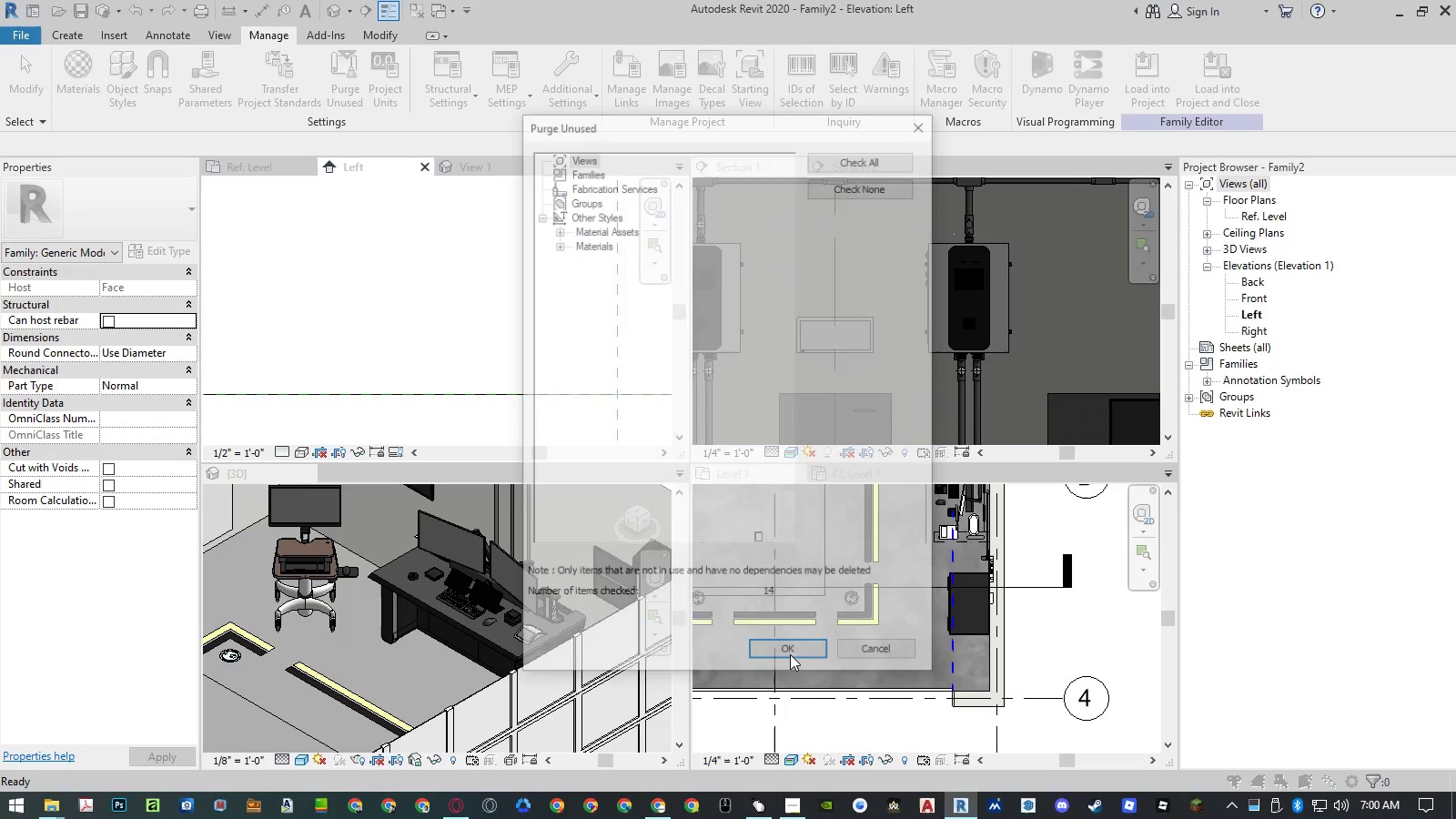 
left_click([790, 654])
 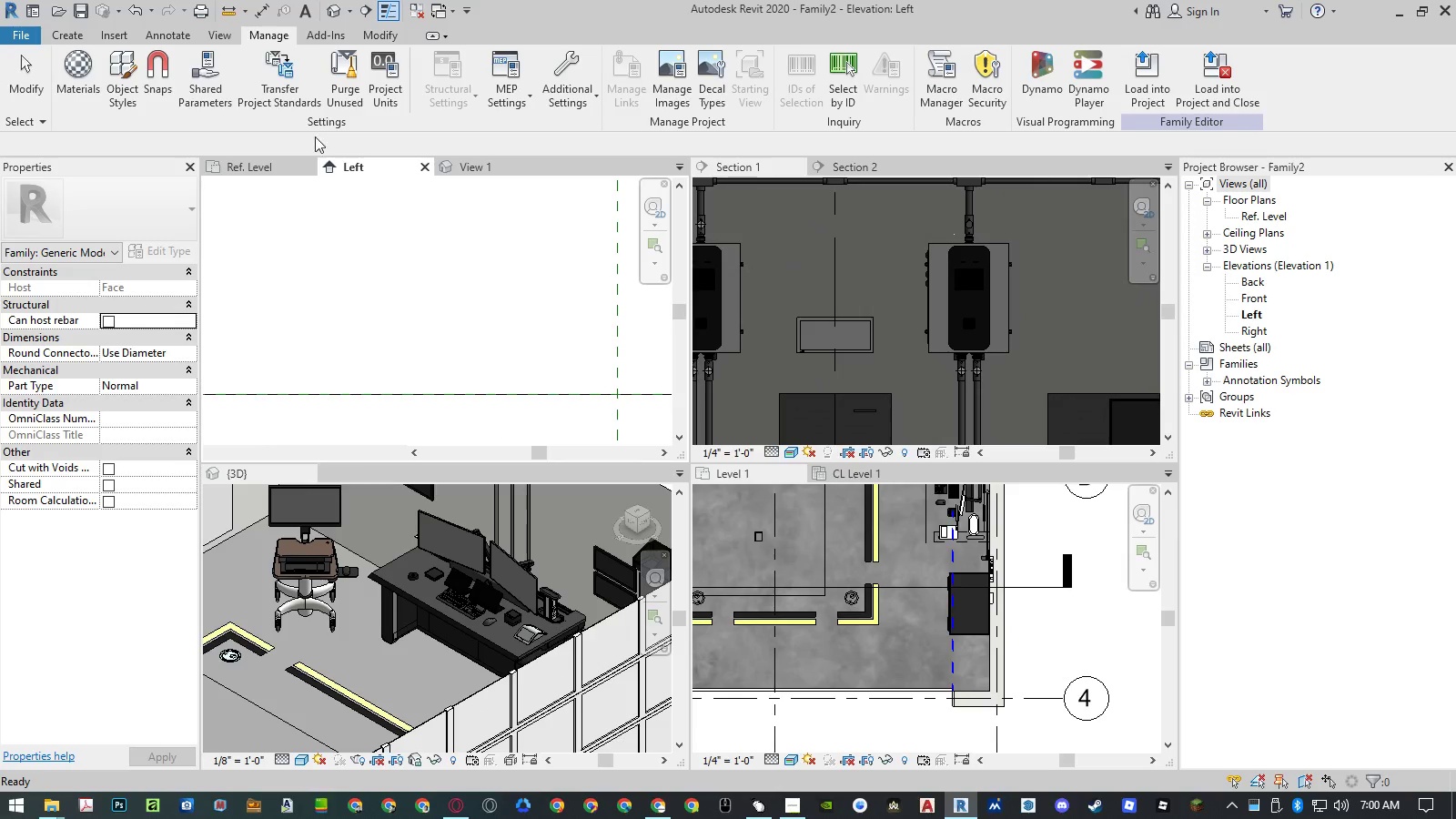 
left_click([331, 97])
 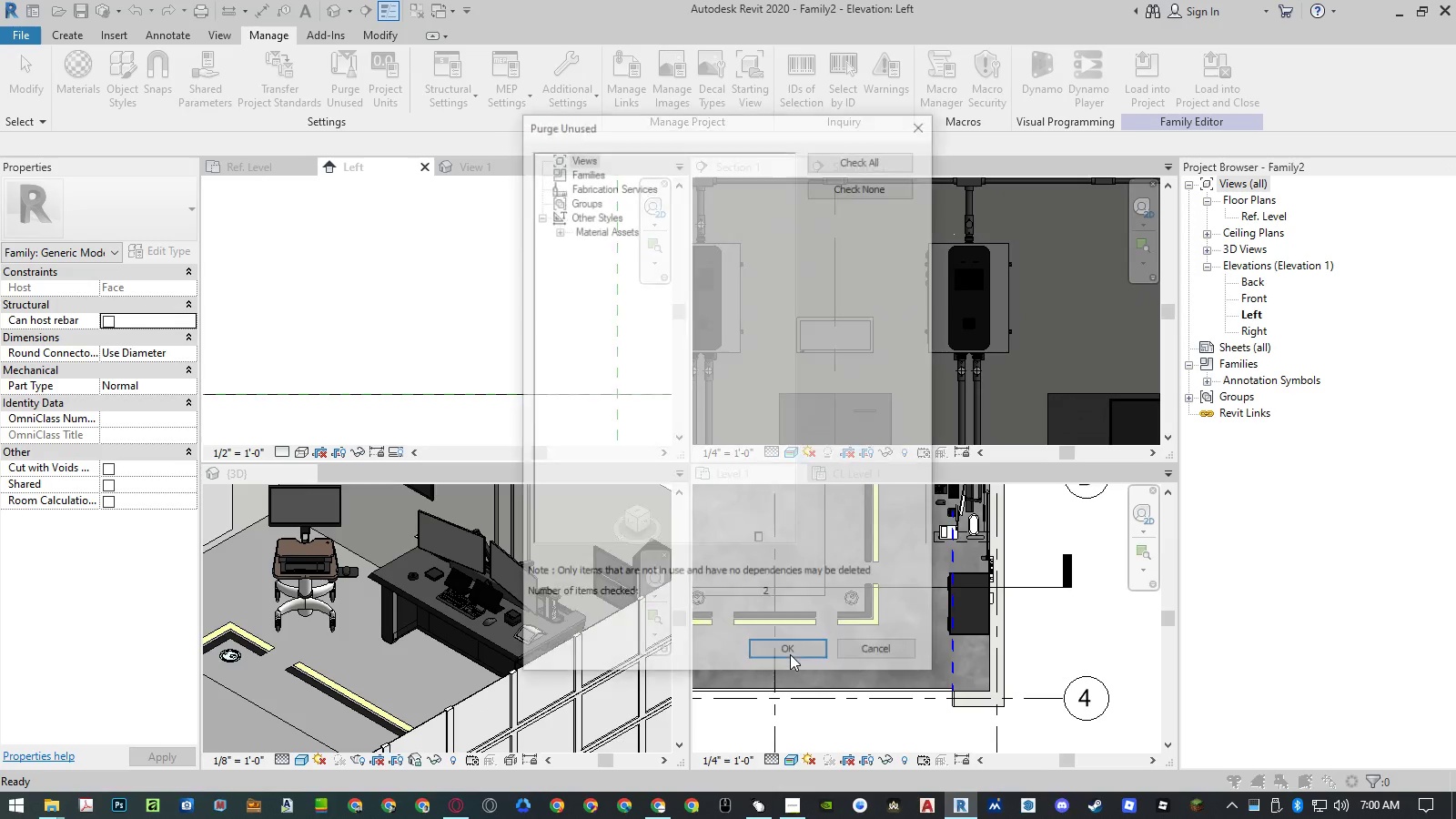 
left_click([790, 654])
 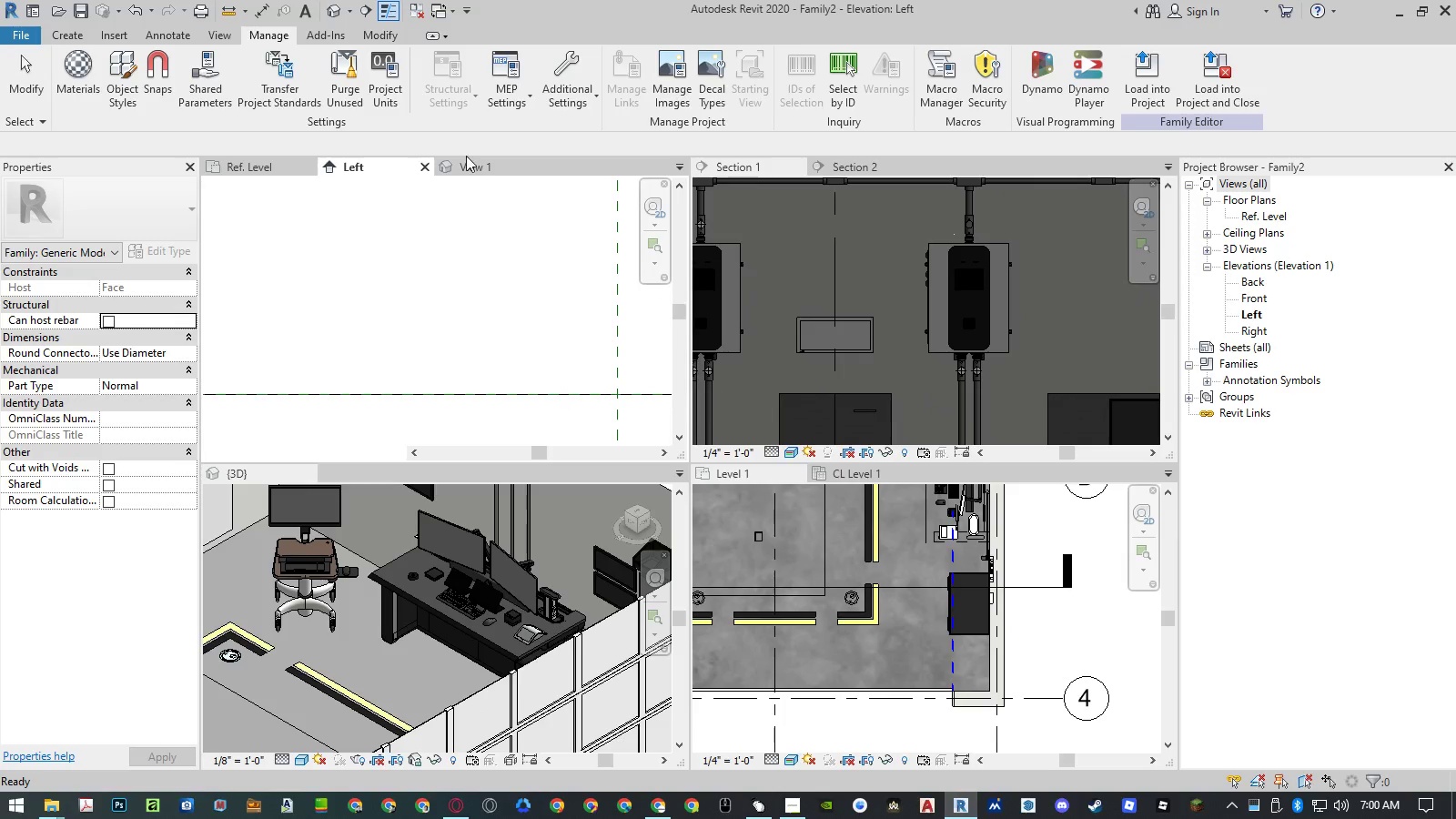 
left_click([465, 158])
 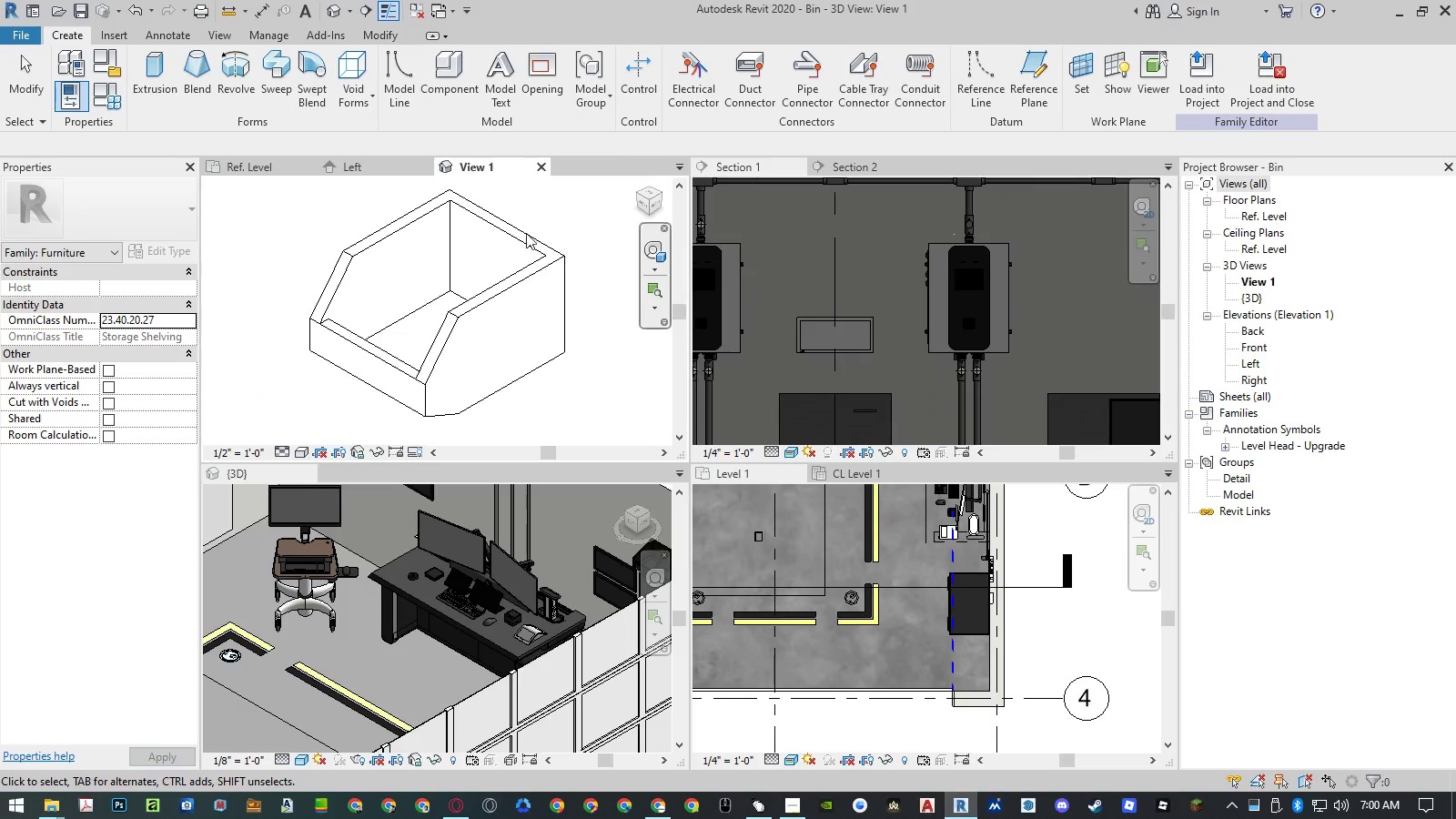 
left_click([83, 255])
 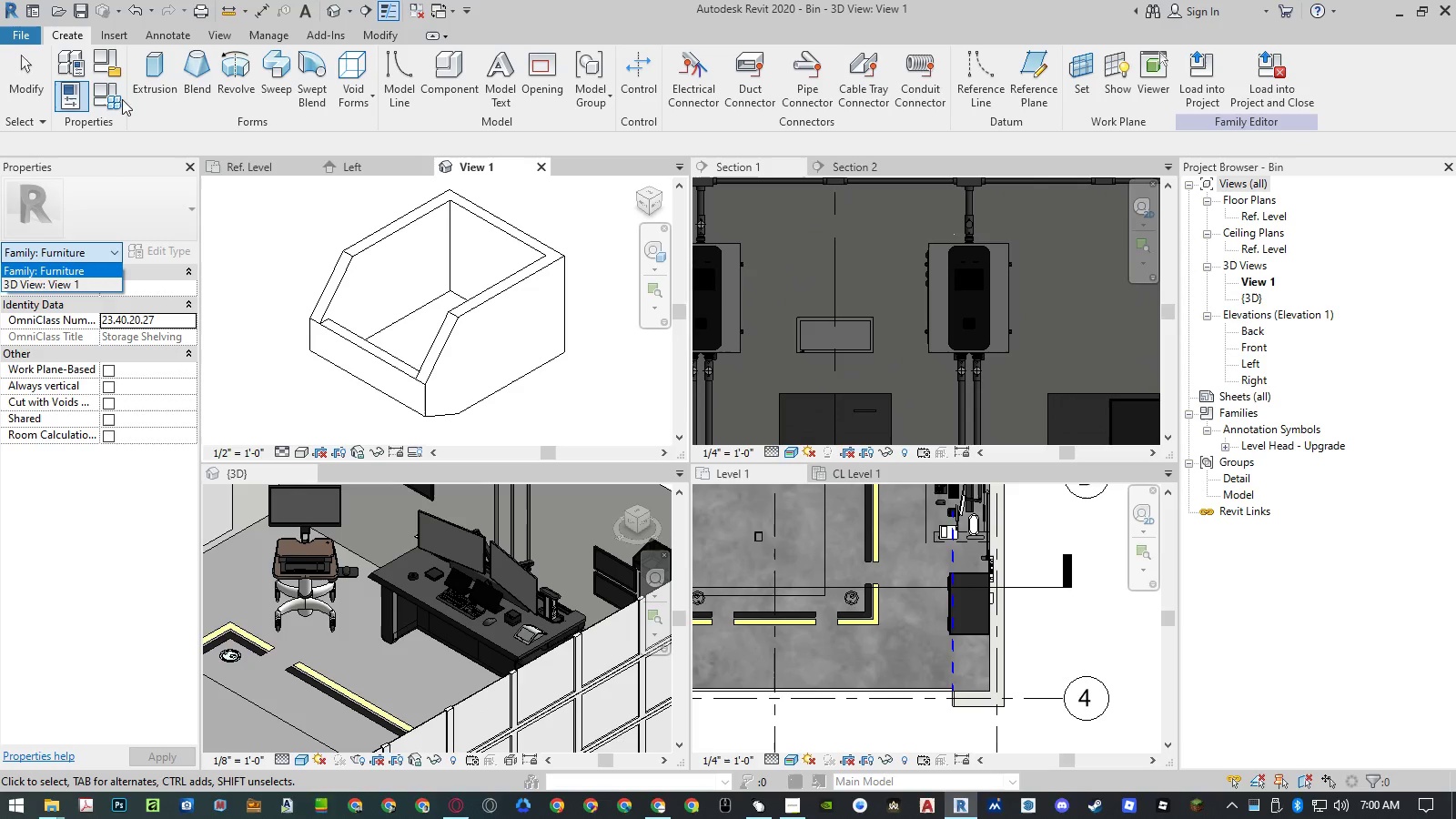 
left_click([104, 60])
 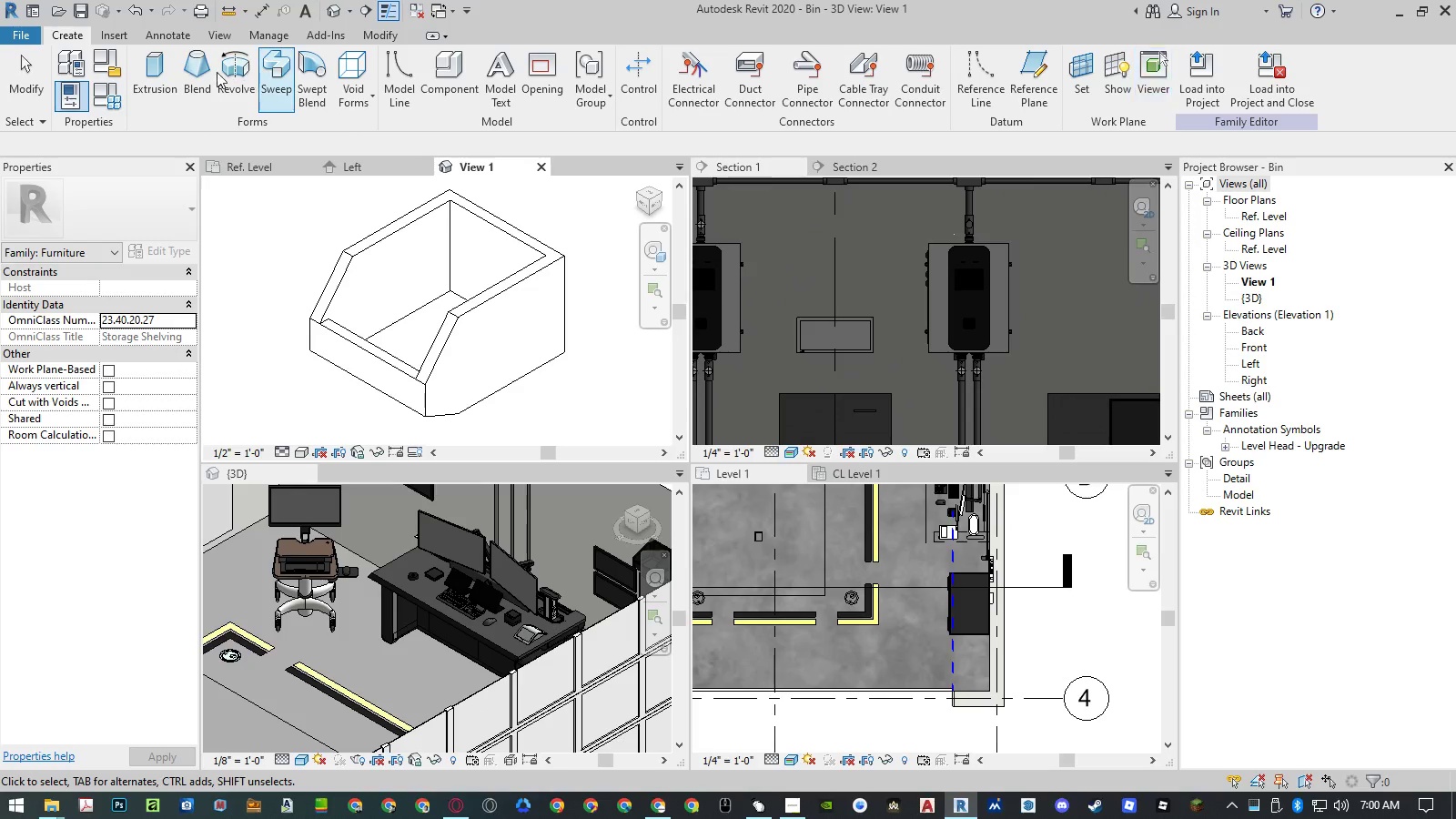 
left_click([107, 71])
 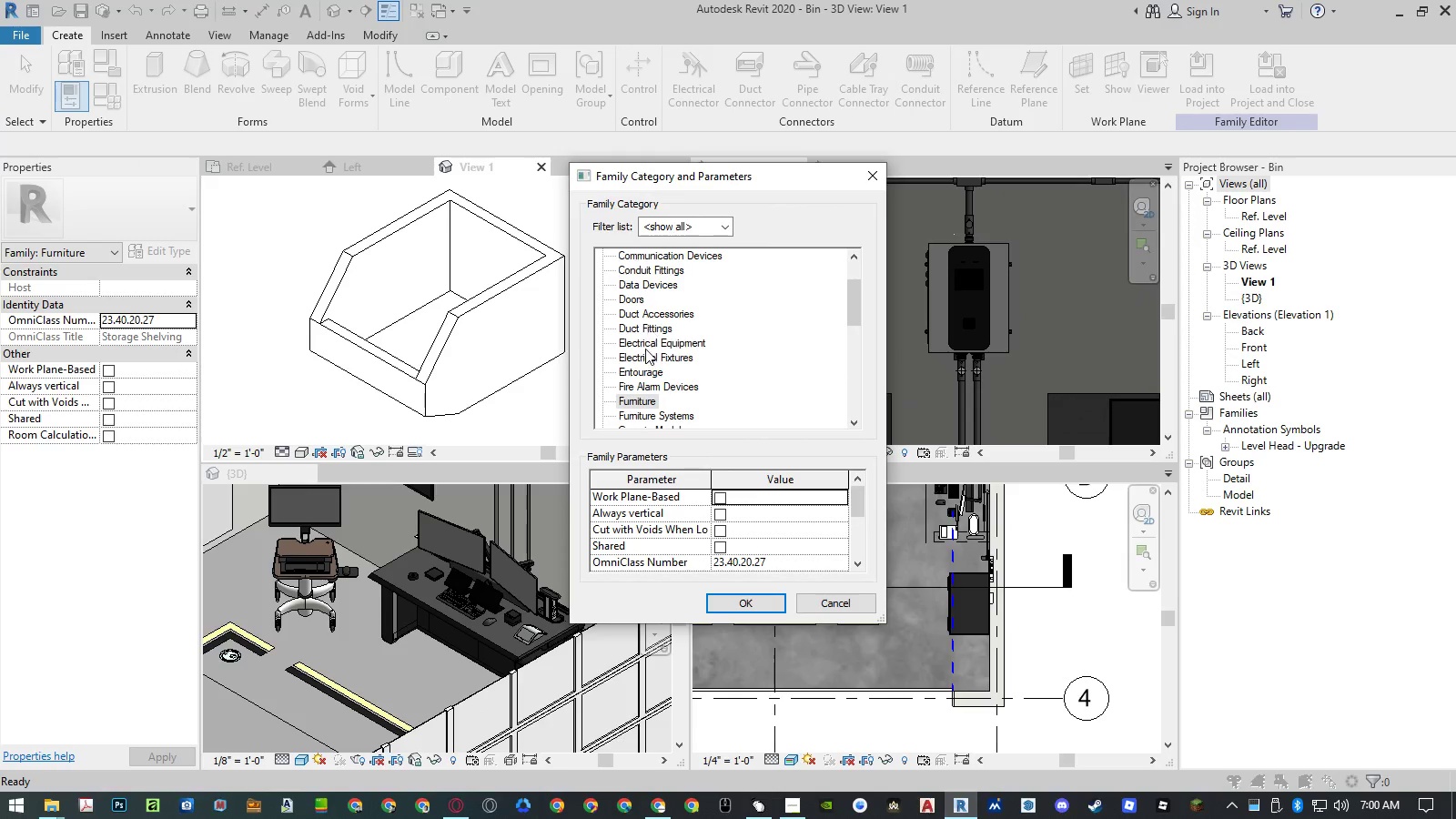 
left_click([646, 350])
 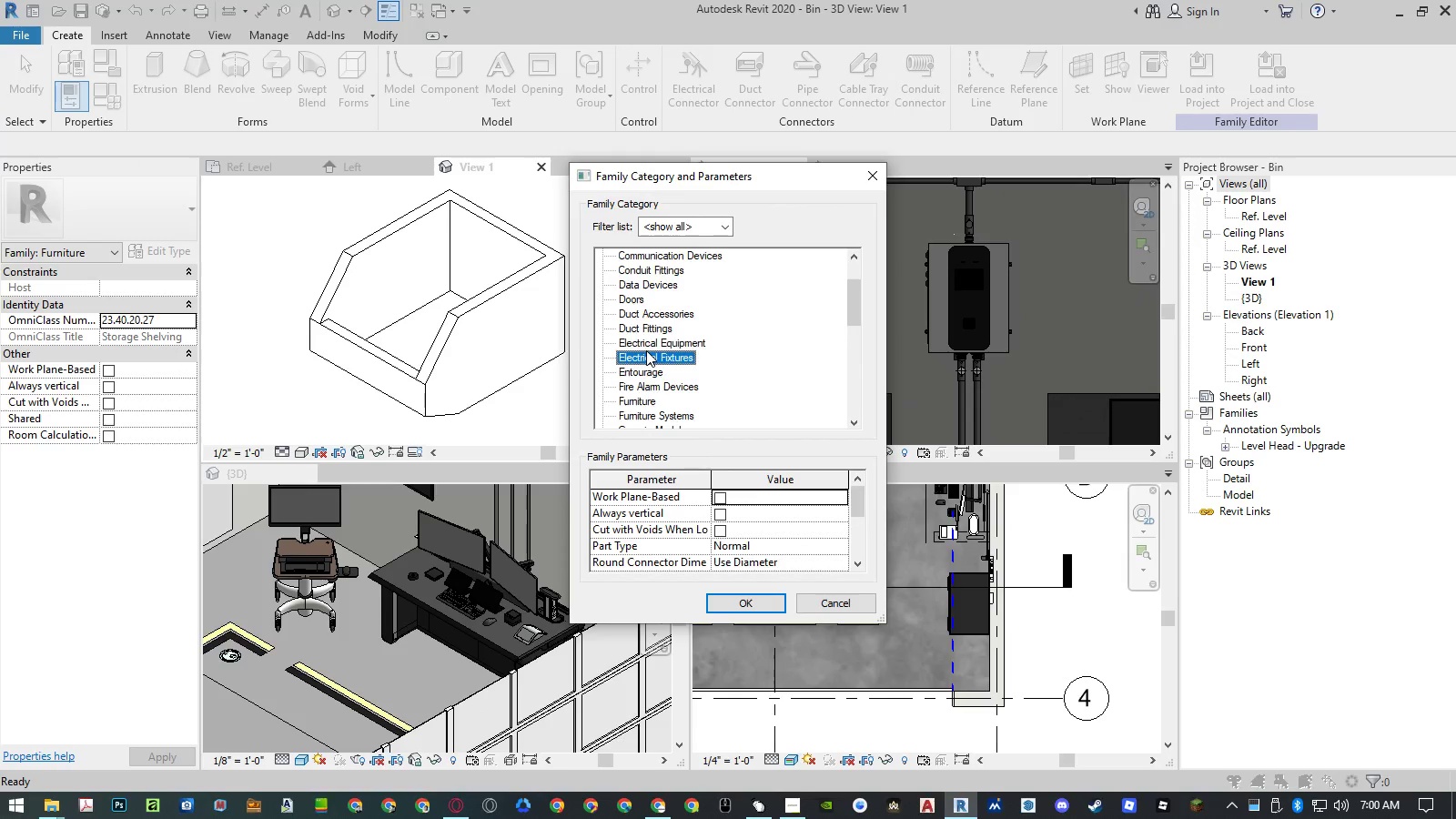 
key(G)
 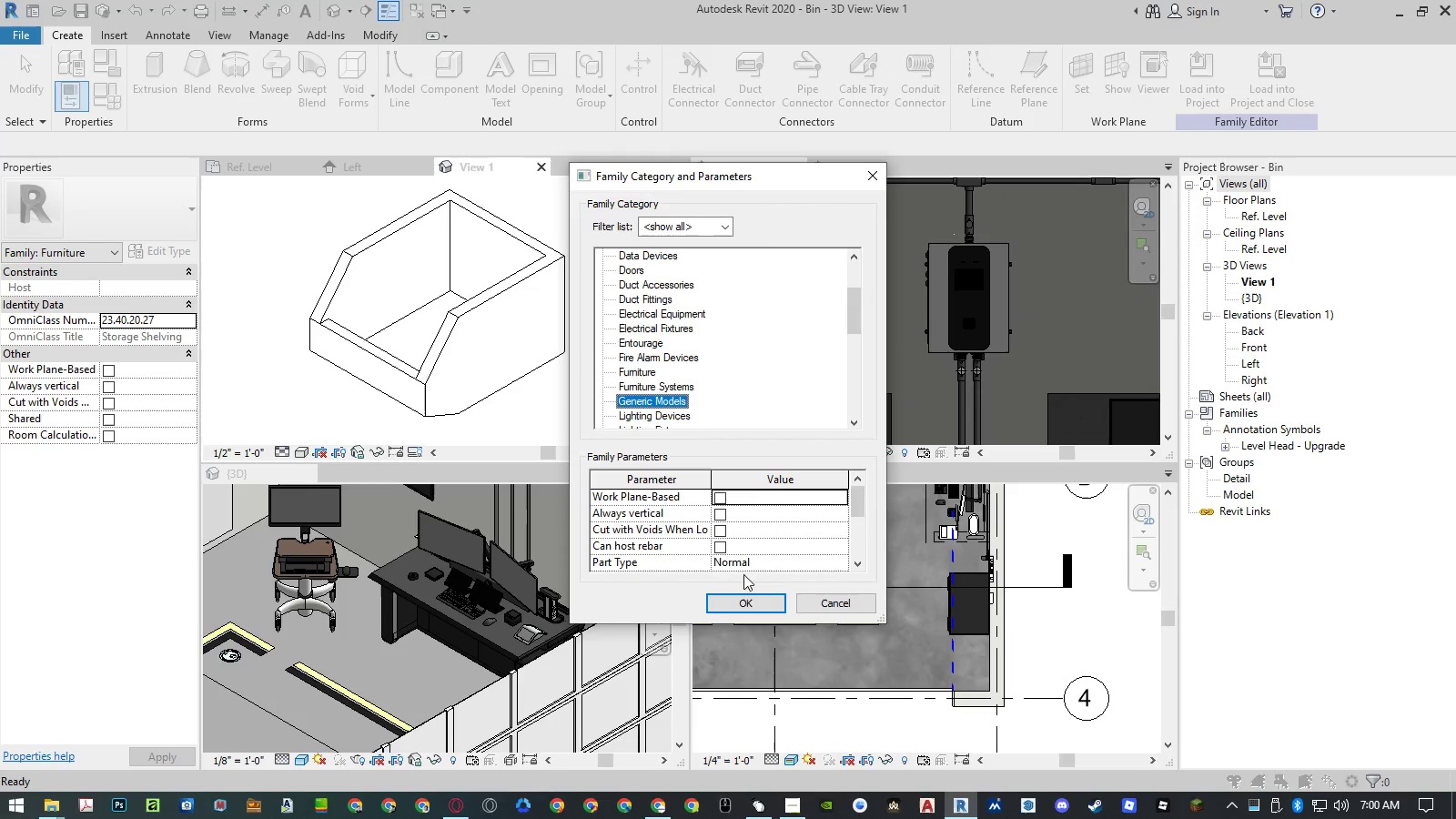 
scroll: coordinate [746, 561], scroll_direction: down, amount: 3.0
 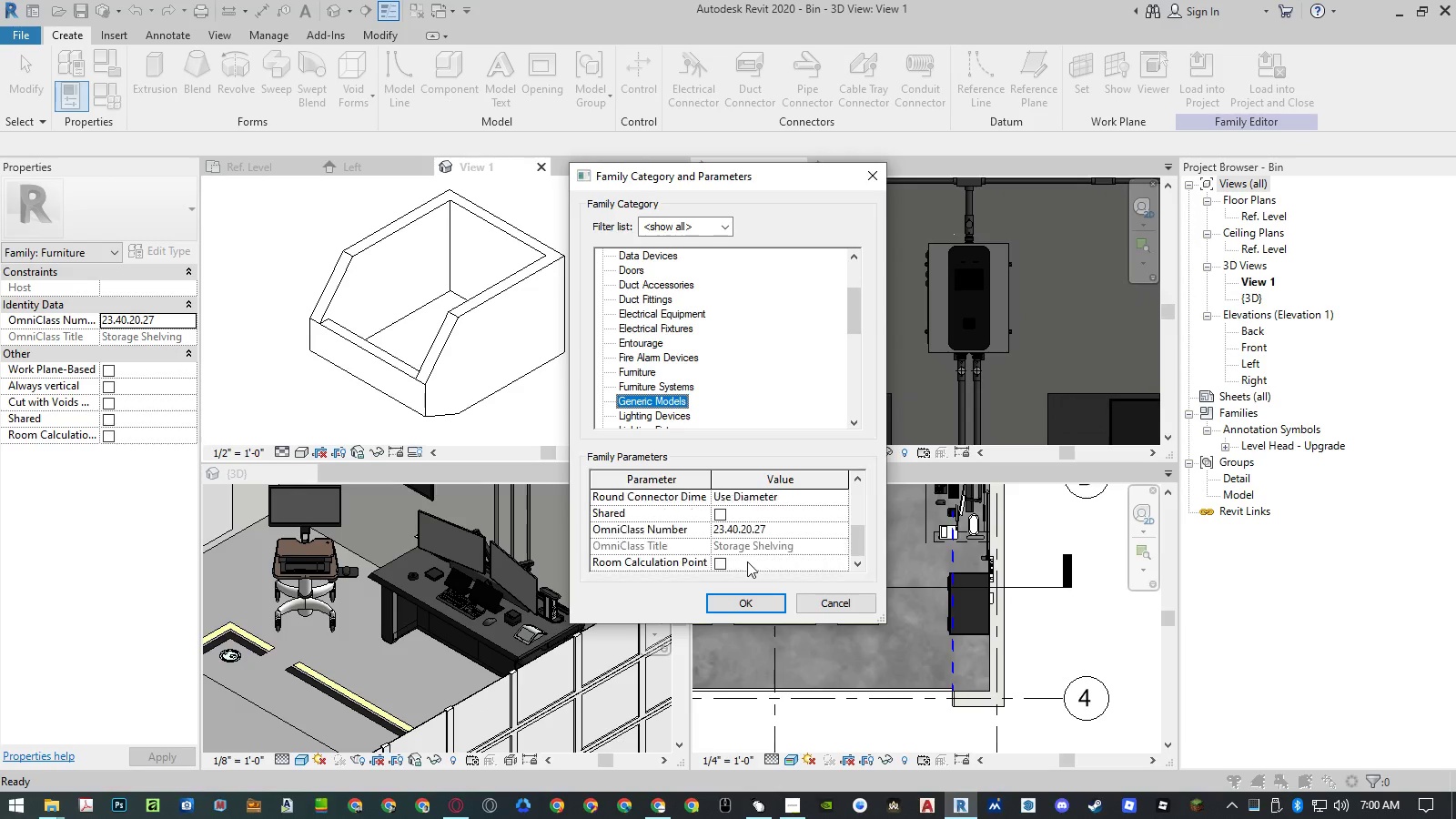 
scroll: coordinate [747, 560], scroll_direction: up, amount: 6.0
 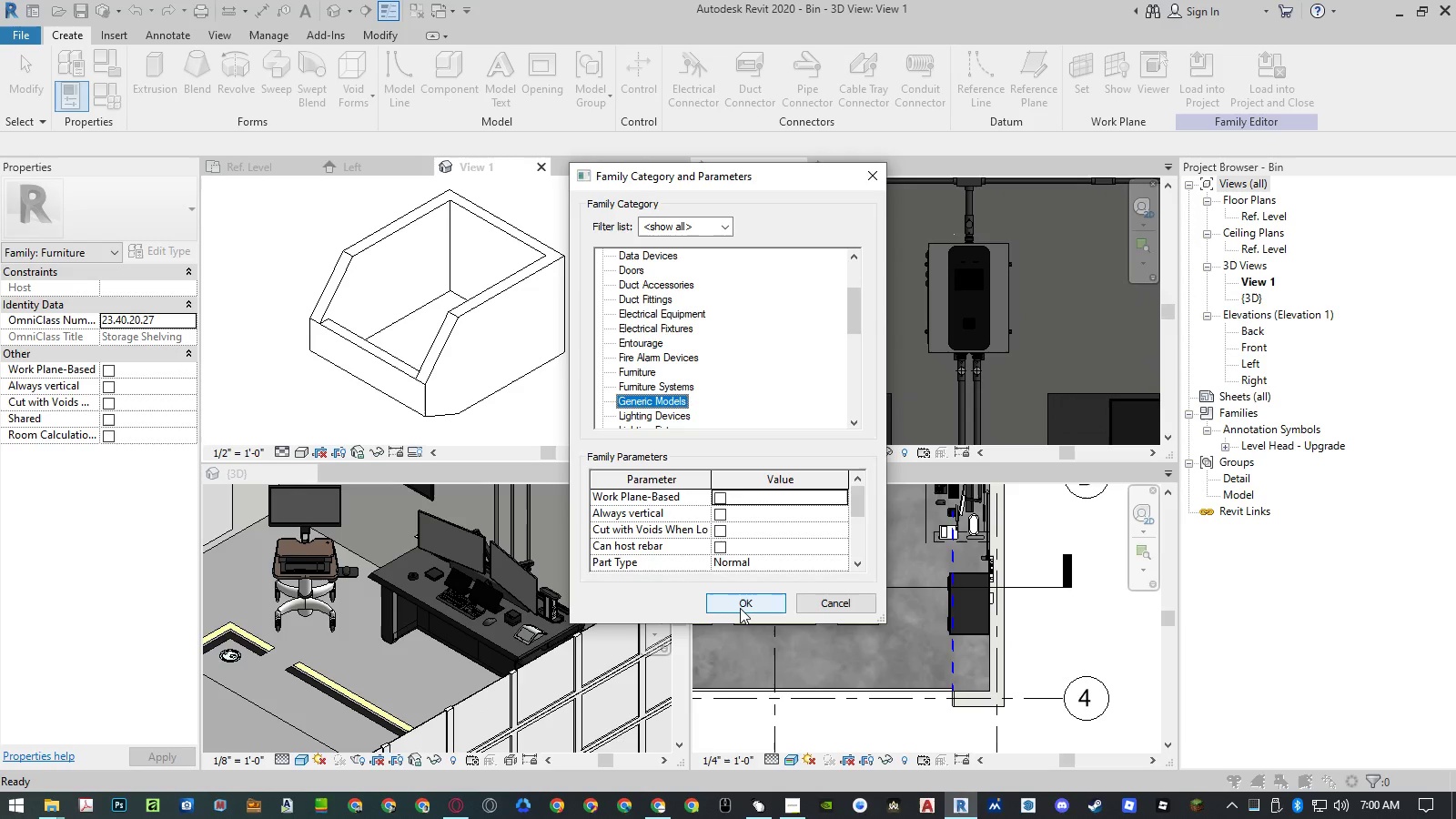 
left_click([740, 608])
 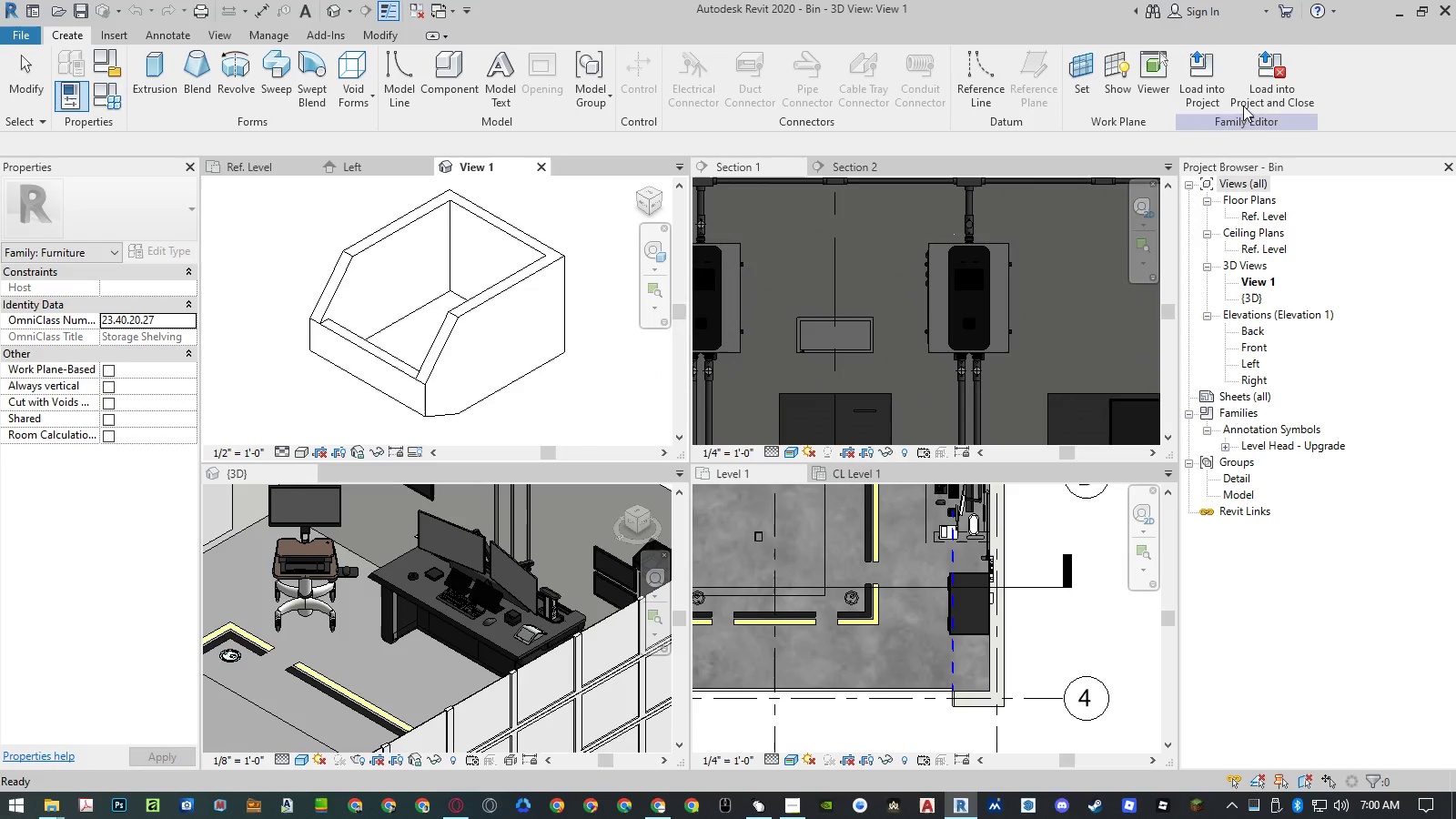 
left_click([1270, 95])
 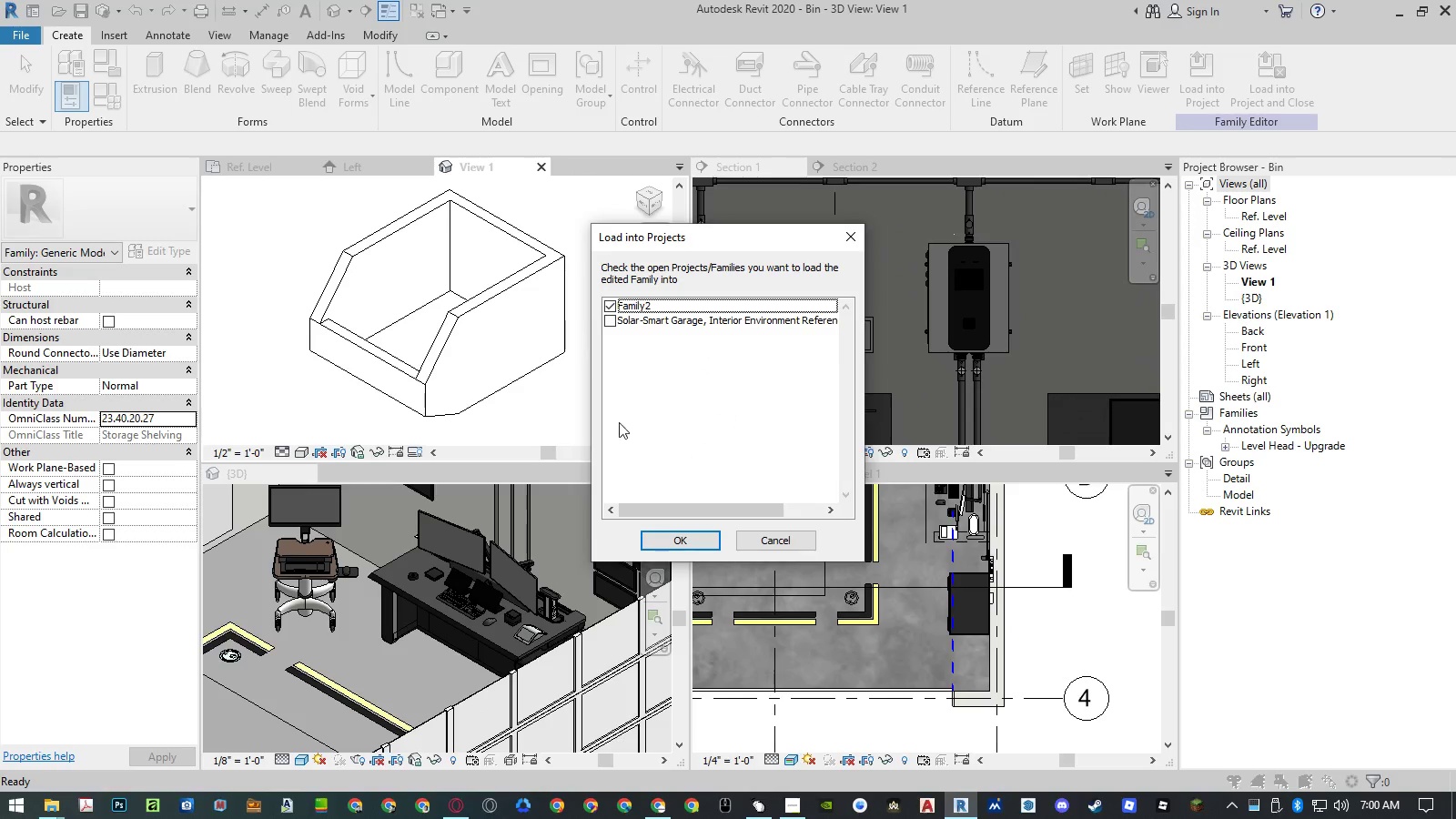 
left_click([664, 544])
 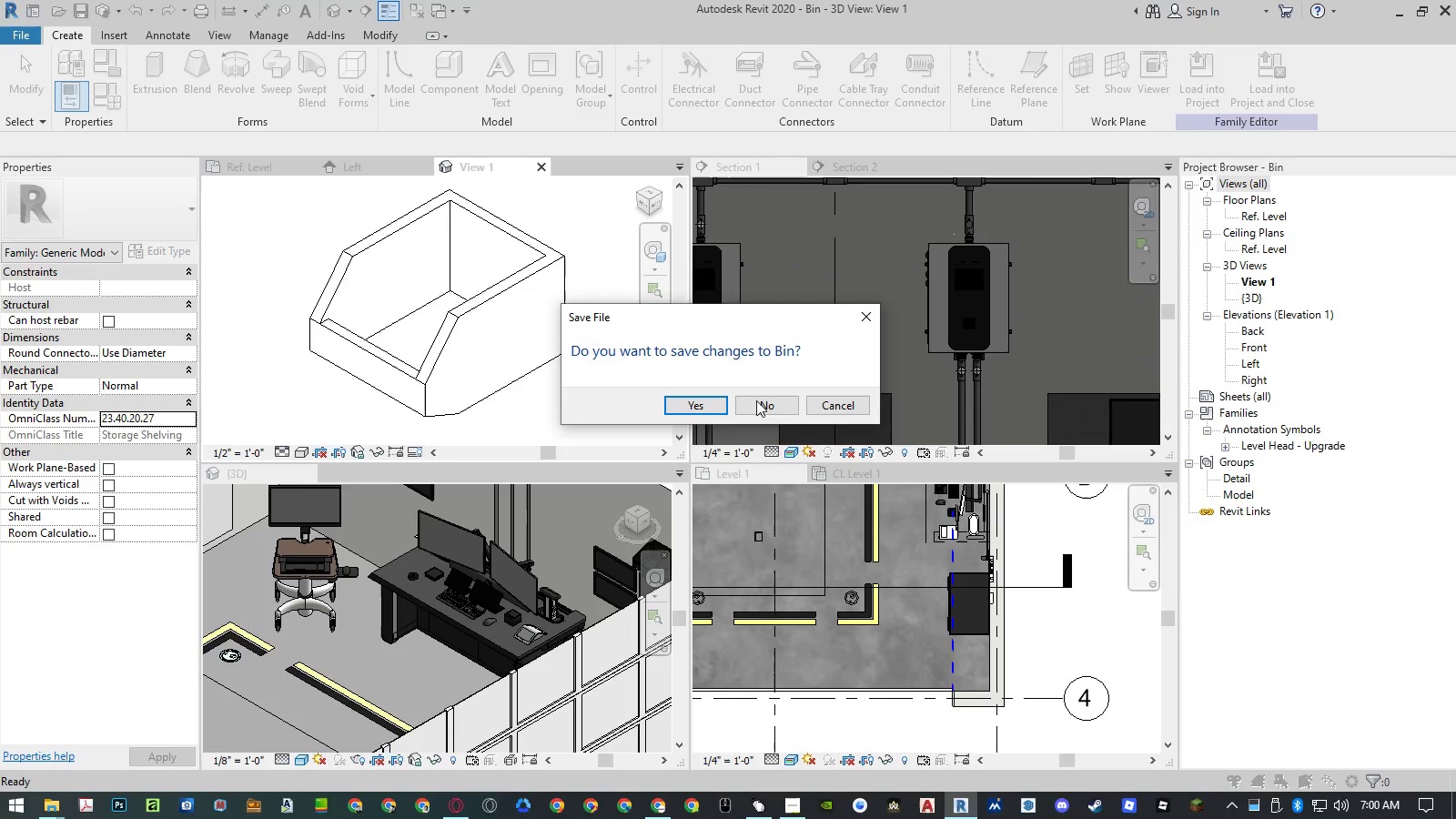 
left_click([761, 402])
 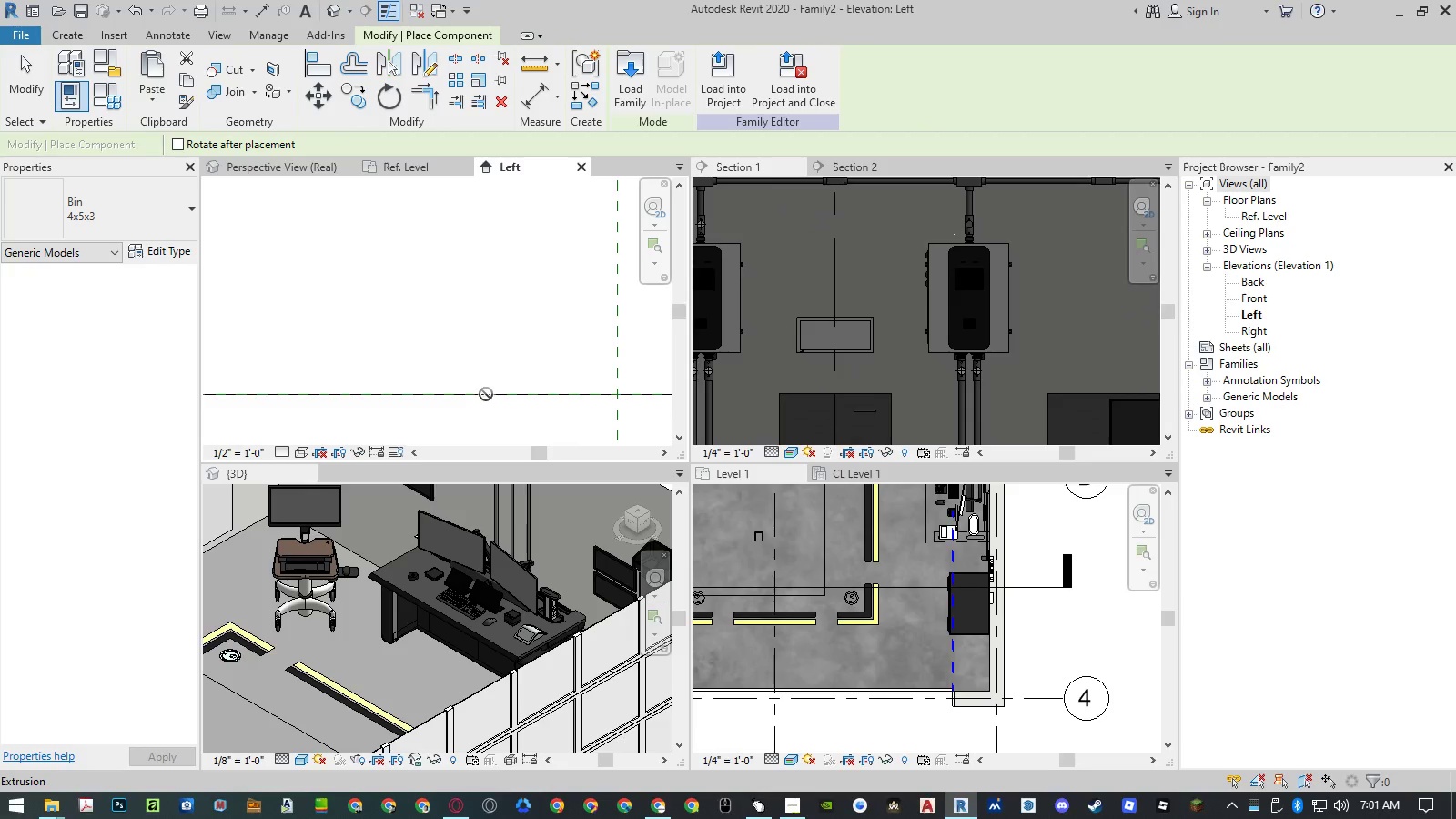 
wait(6.42)
 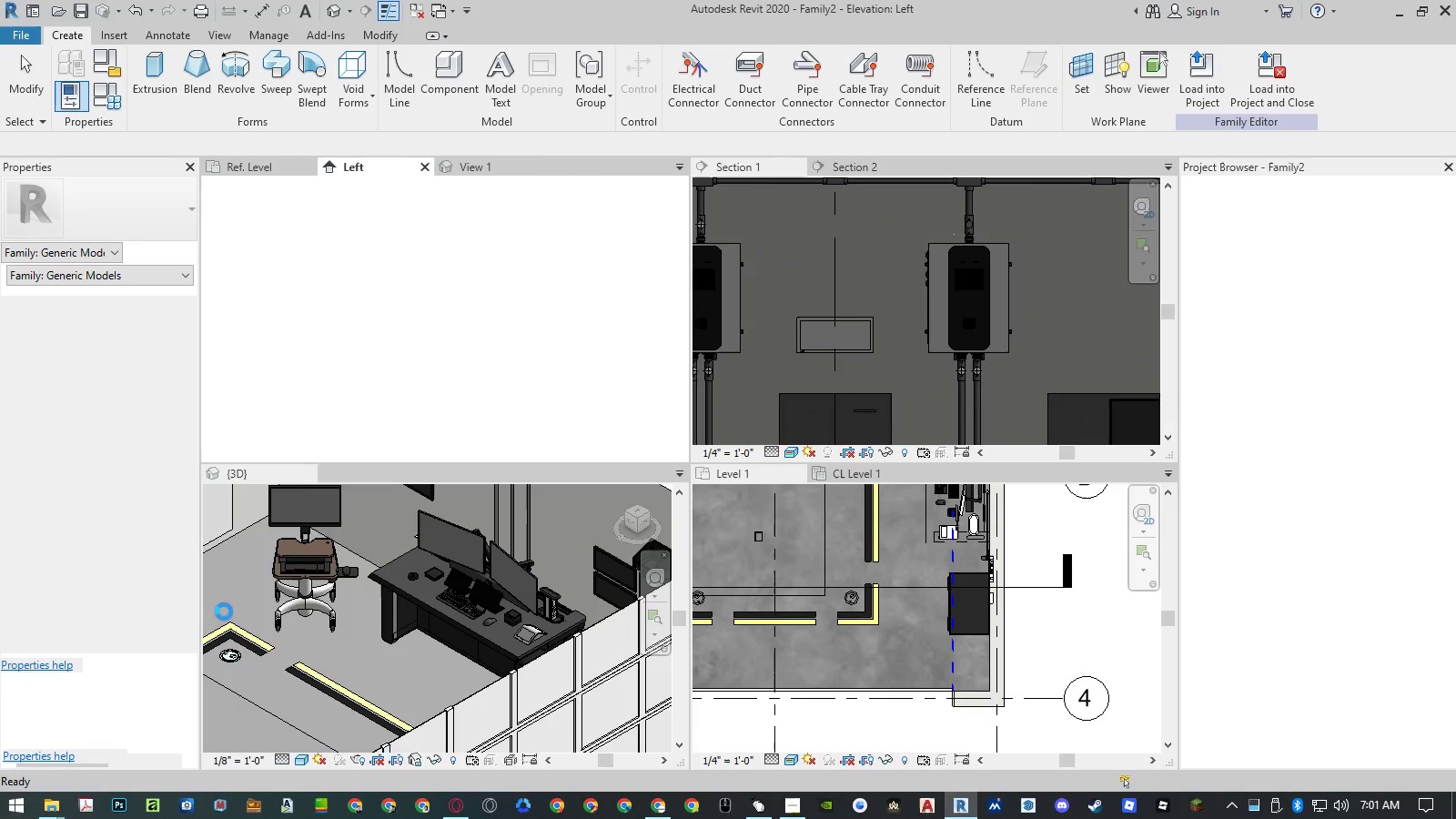 
left_click([424, 170])
 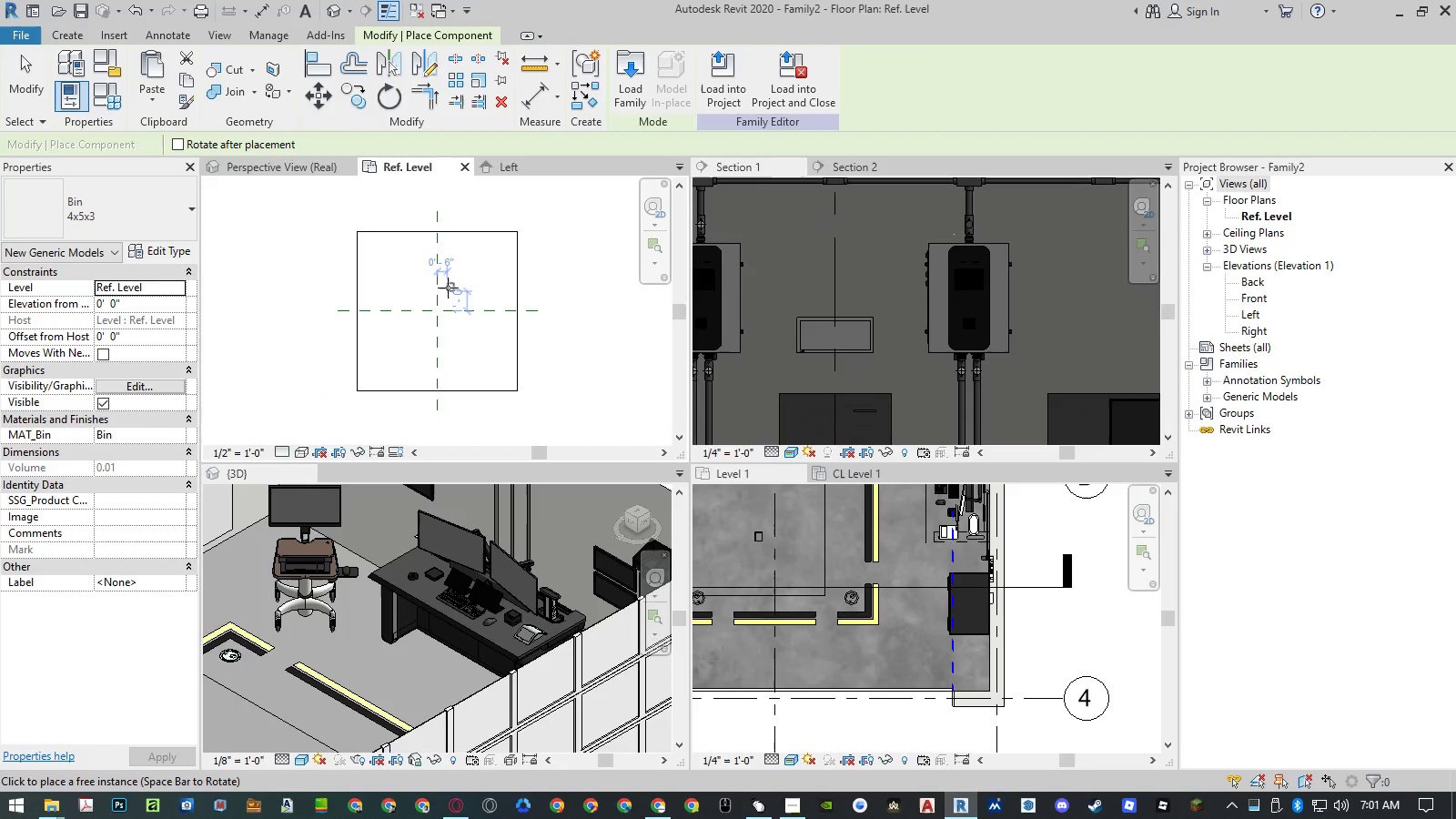 
left_click([448, 288])
 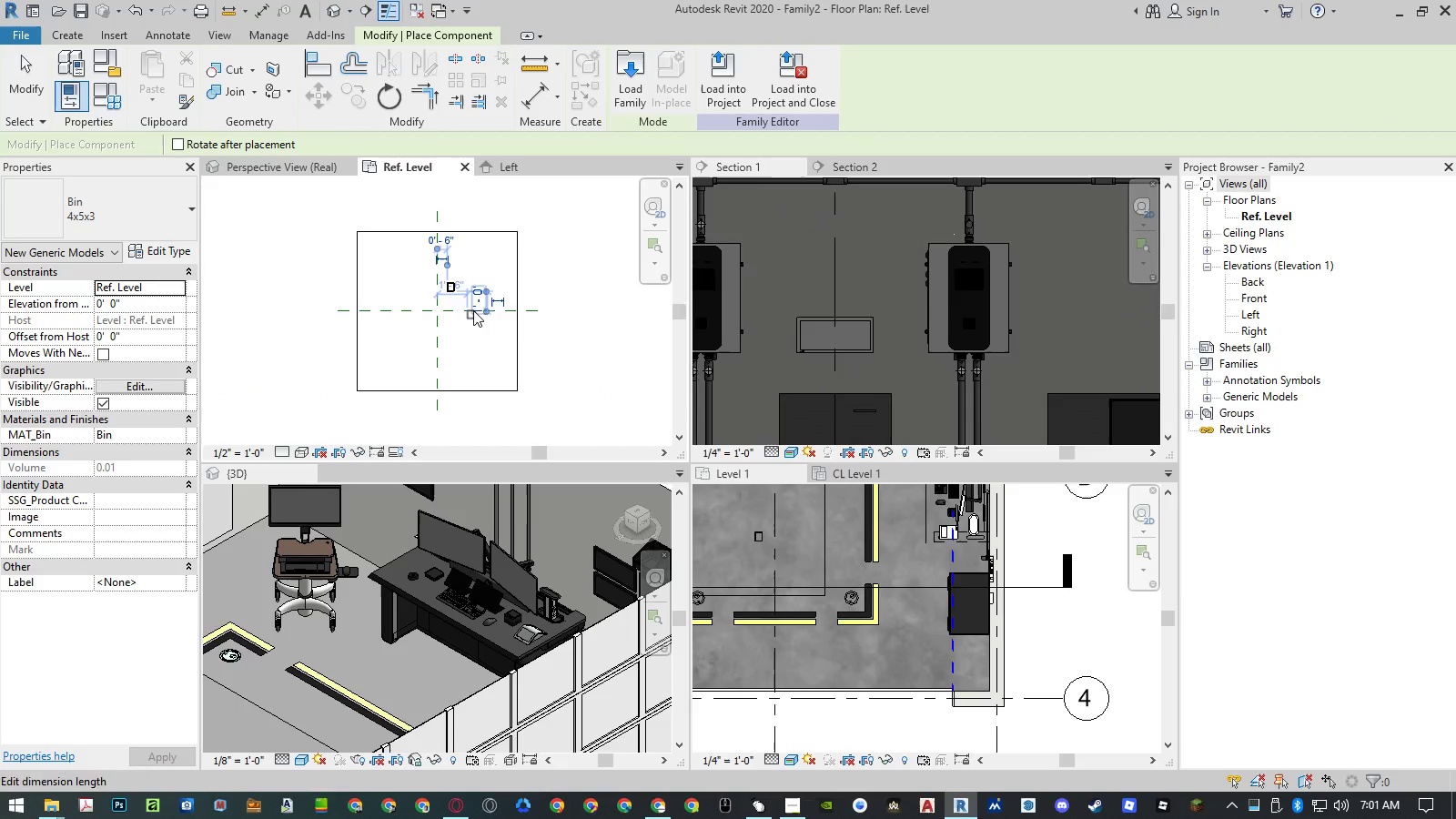 
key(Escape)
 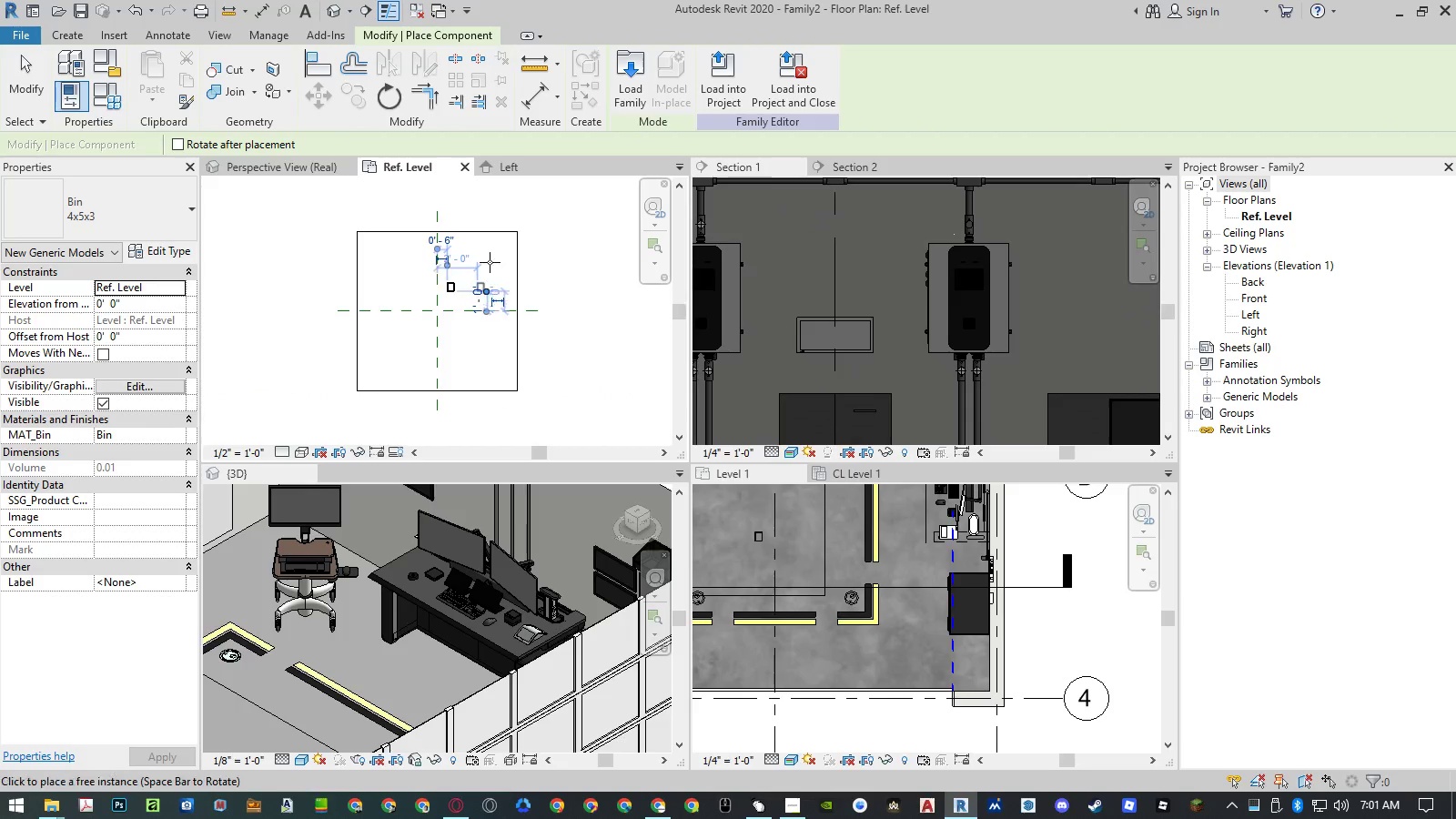 
key(Escape)
 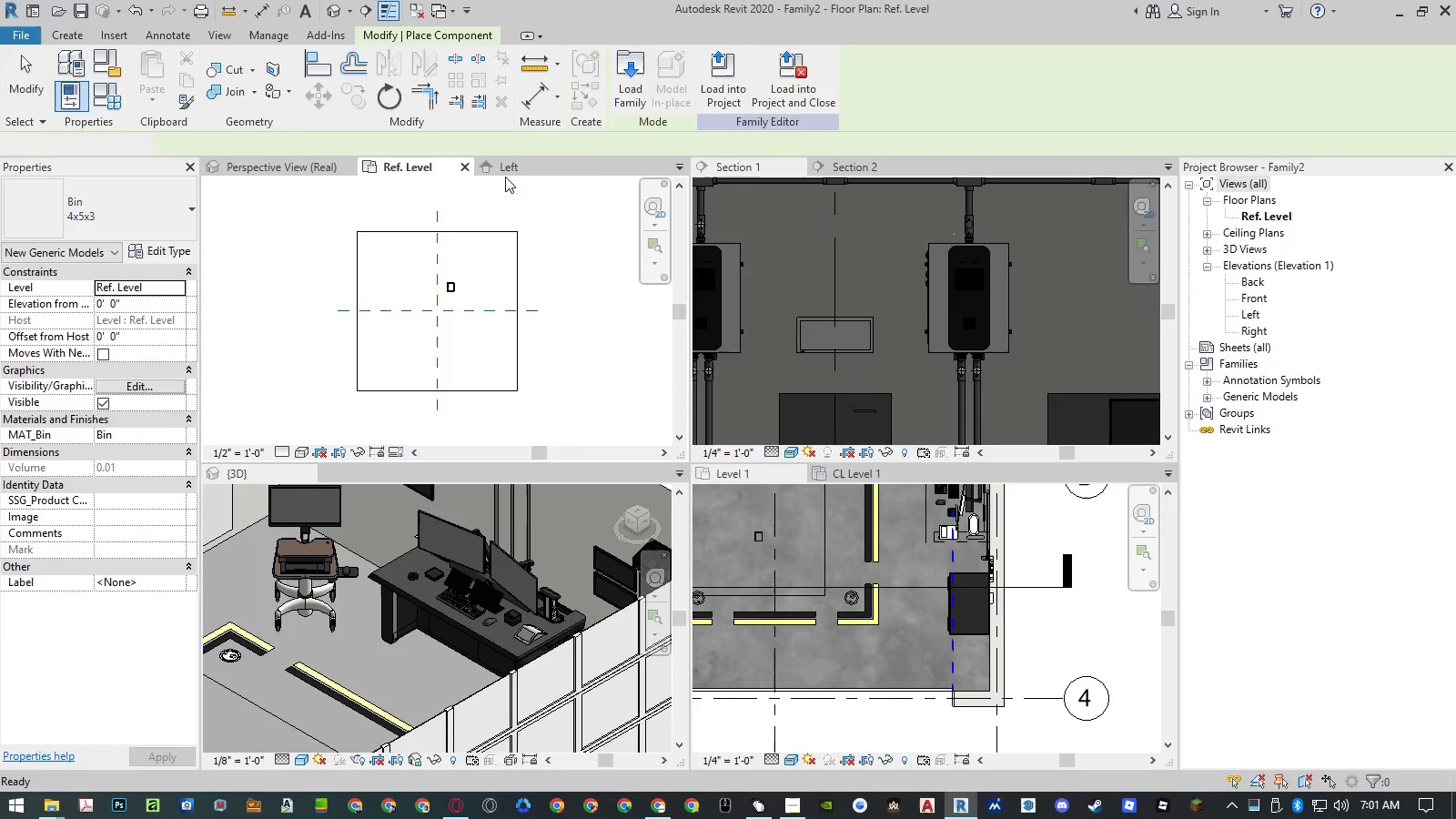 
left_click([506, 175])
 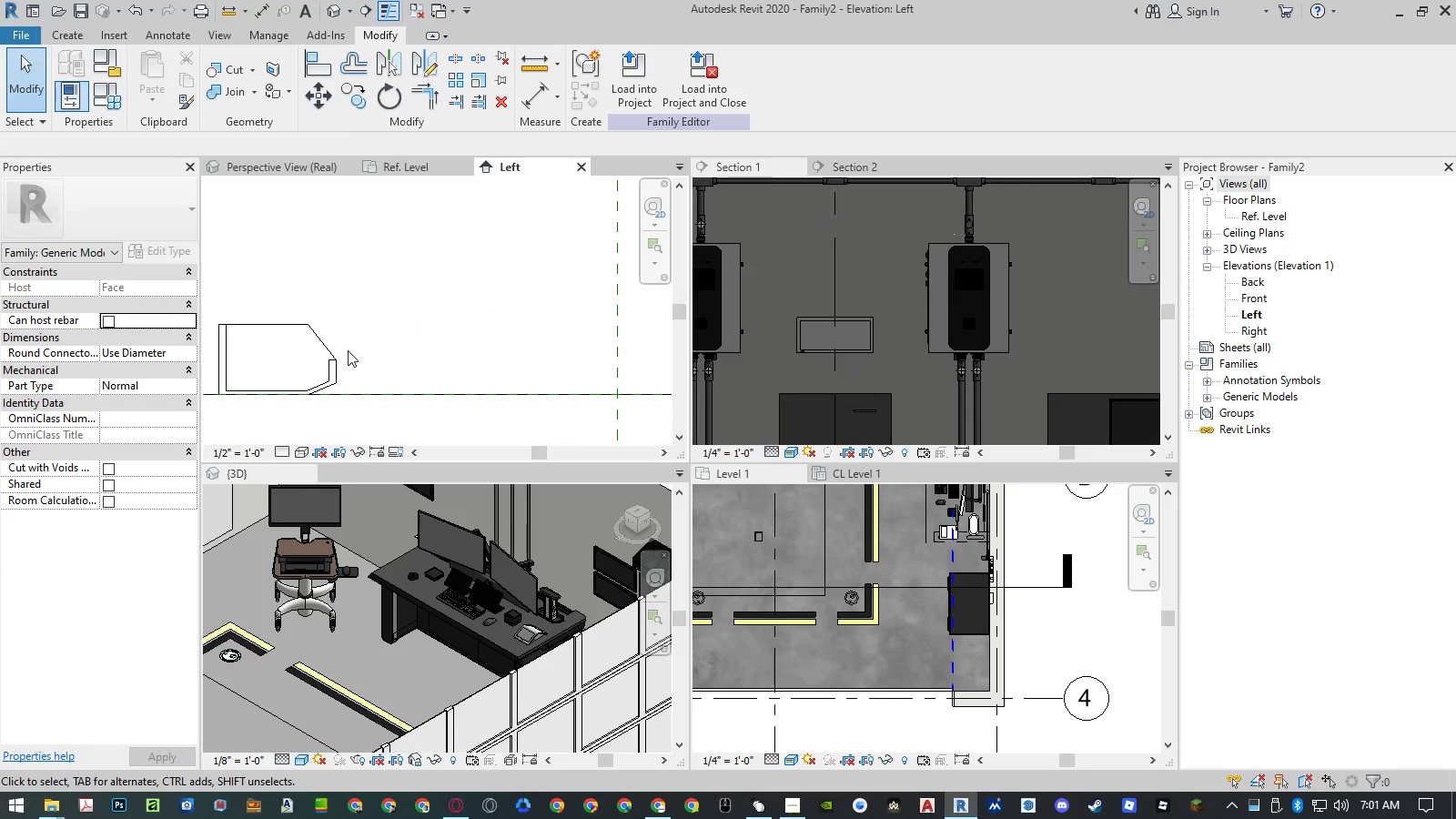 
left_click([334, 359])
 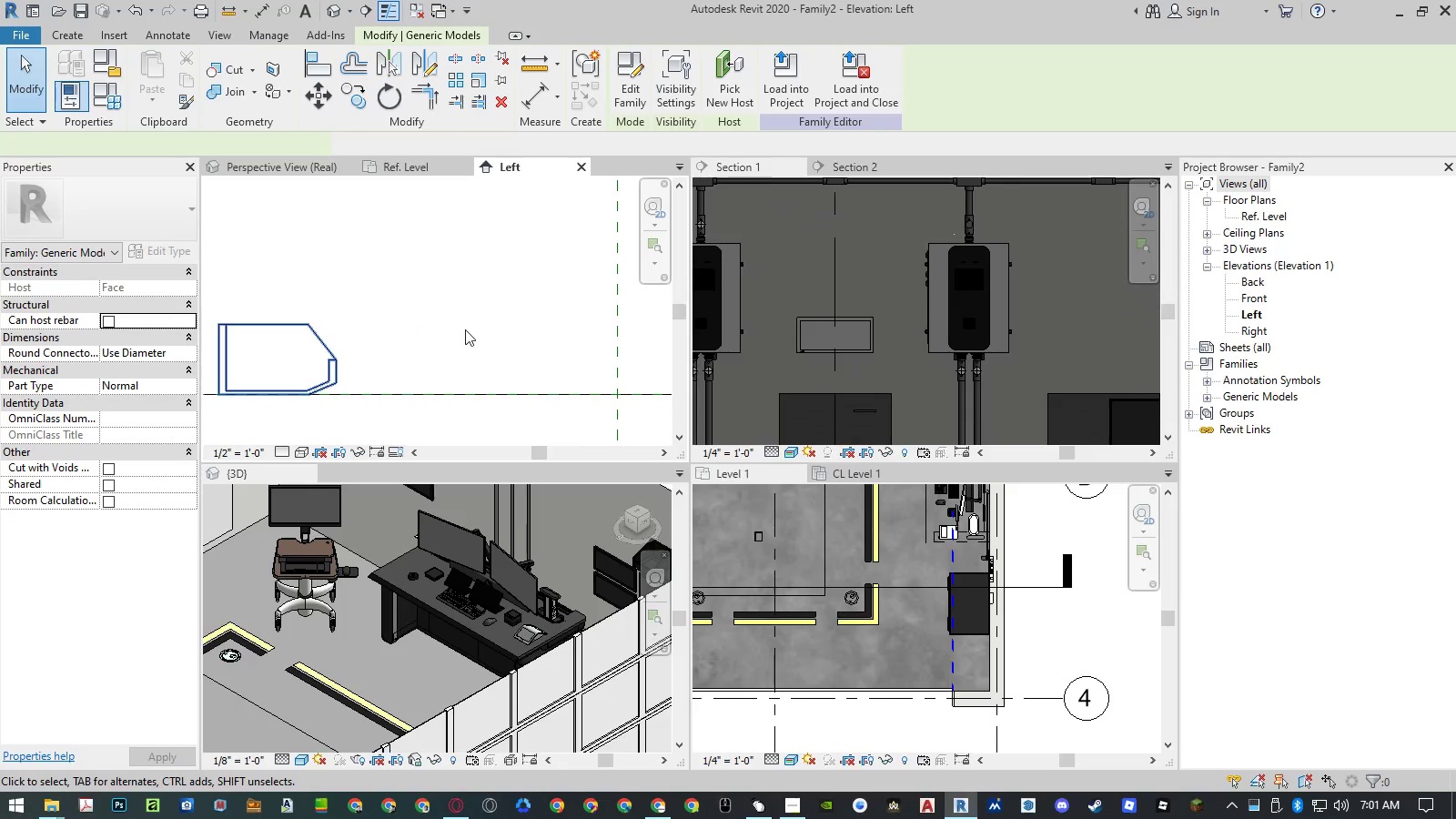 
key(R)
 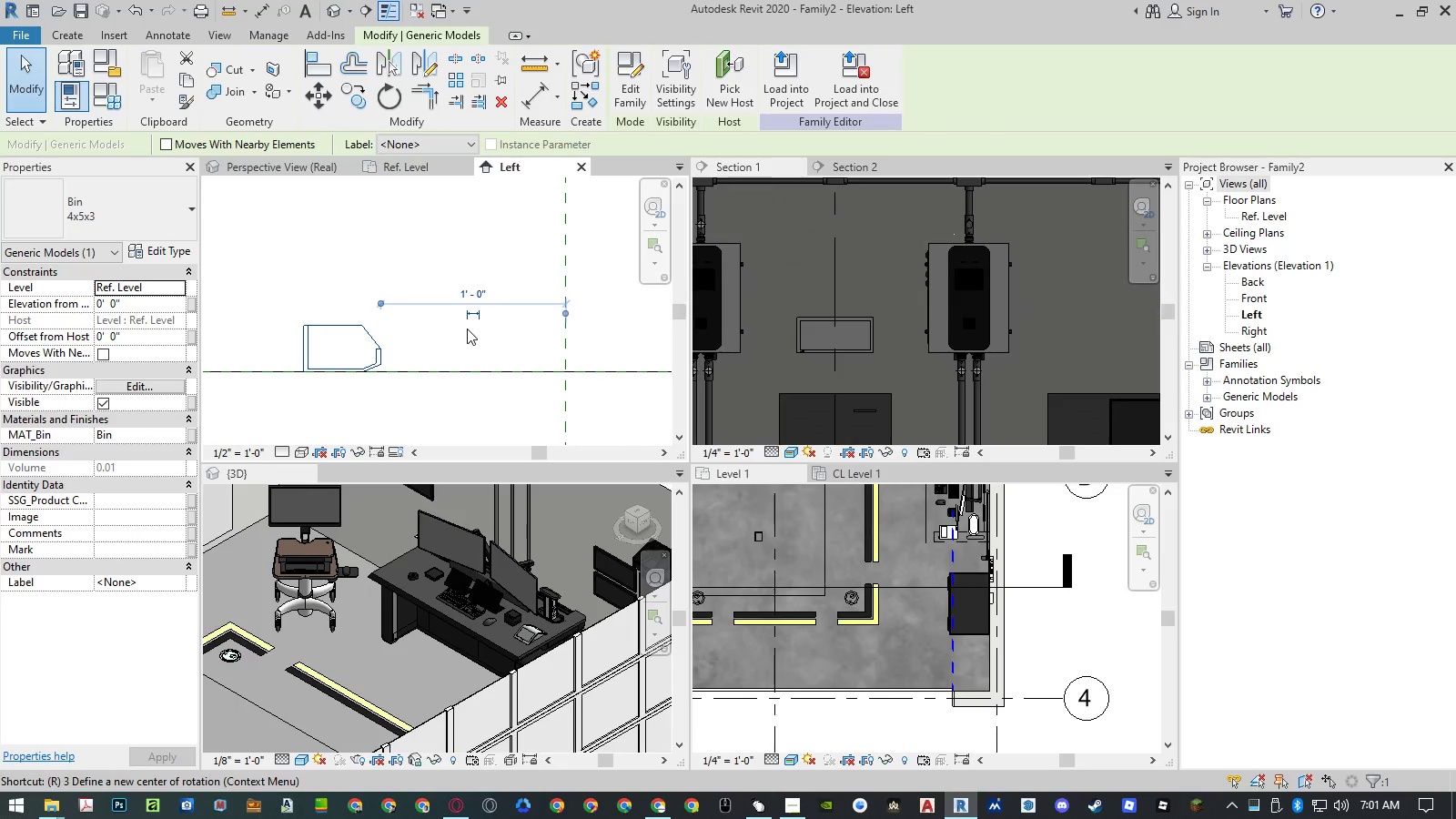 
scroll: coordinate [467, 329], scroll_direction: down, amount: 3.0
 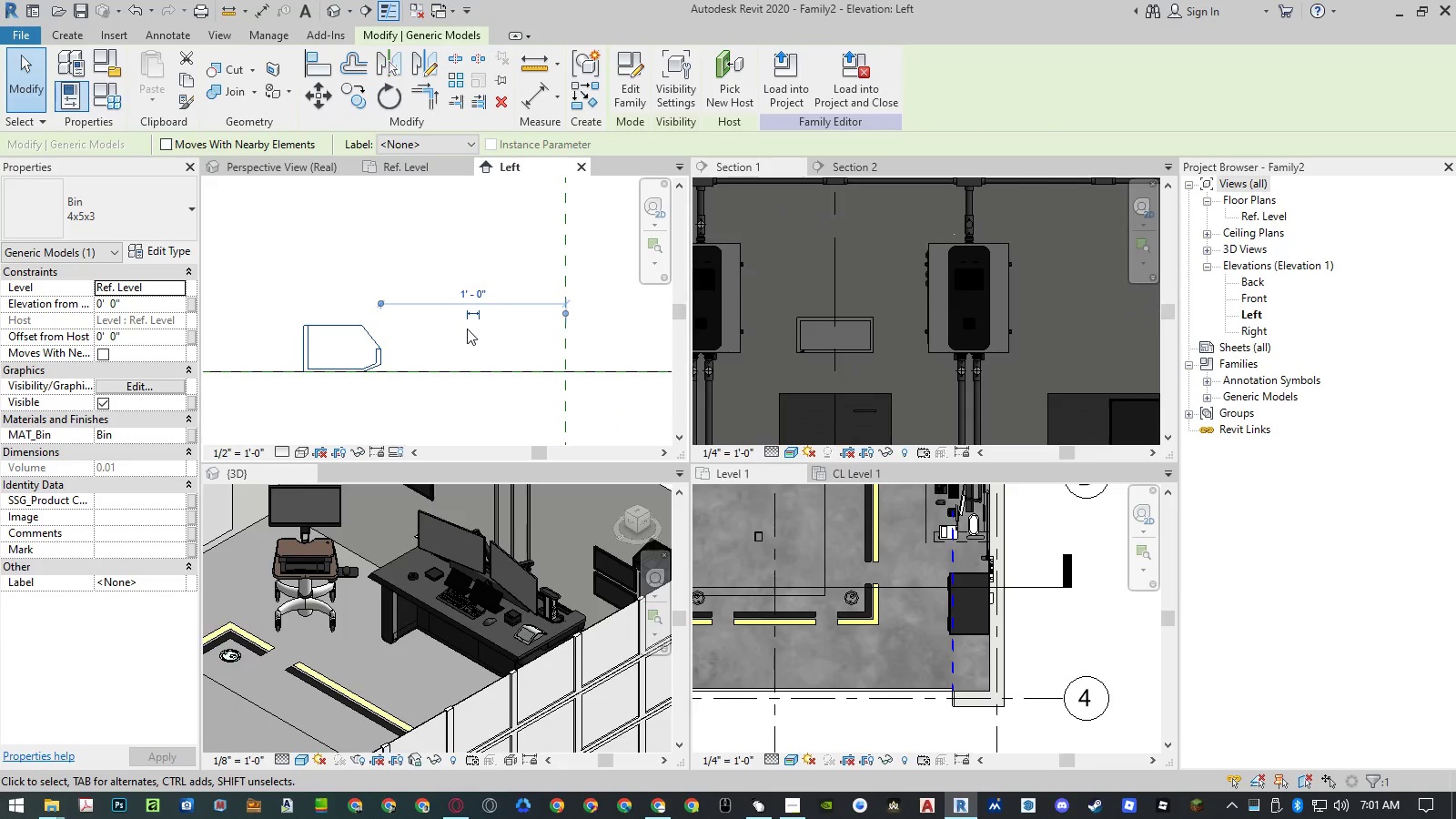 
key(O)
 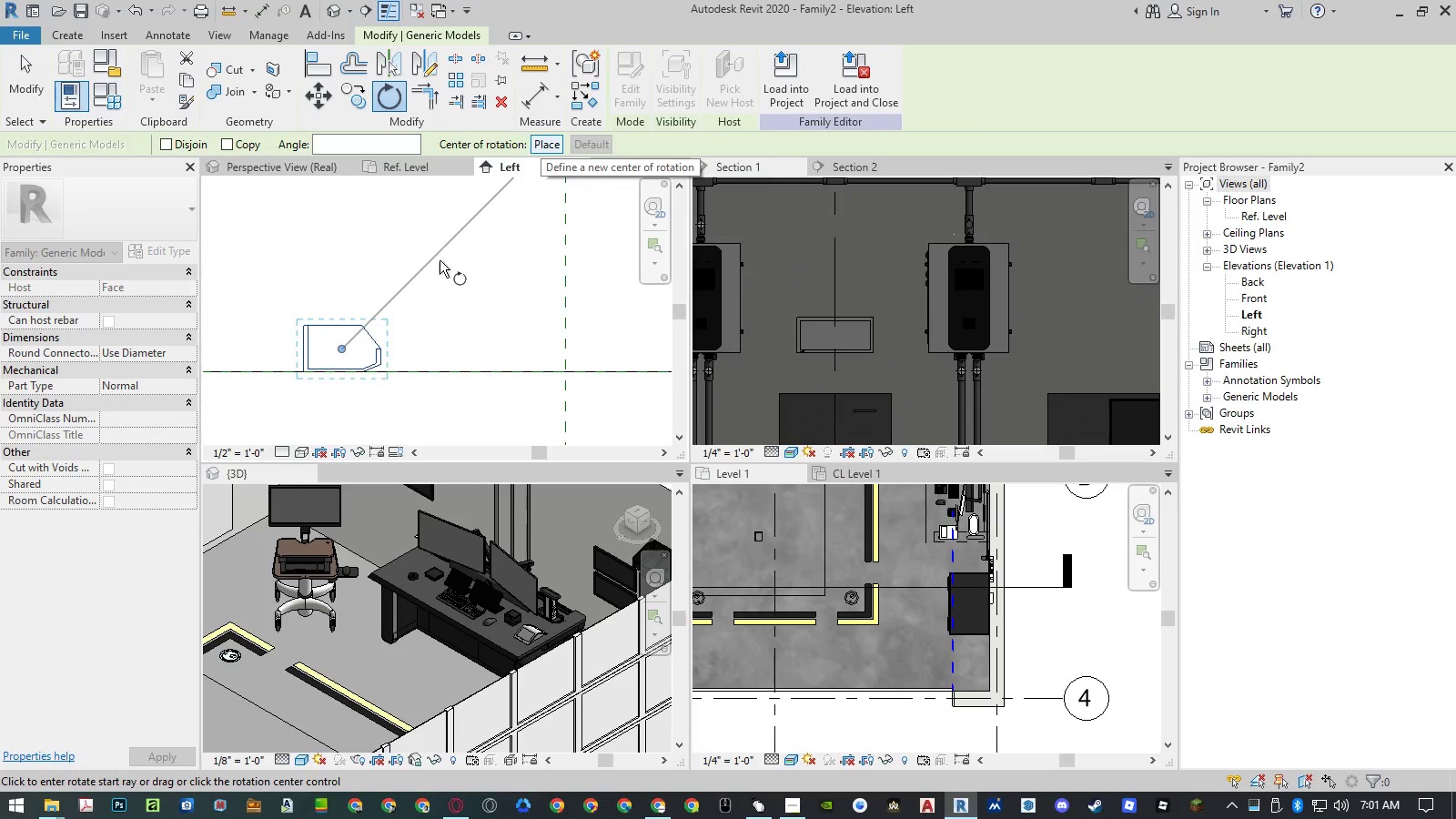 
left_click([483, 349])
 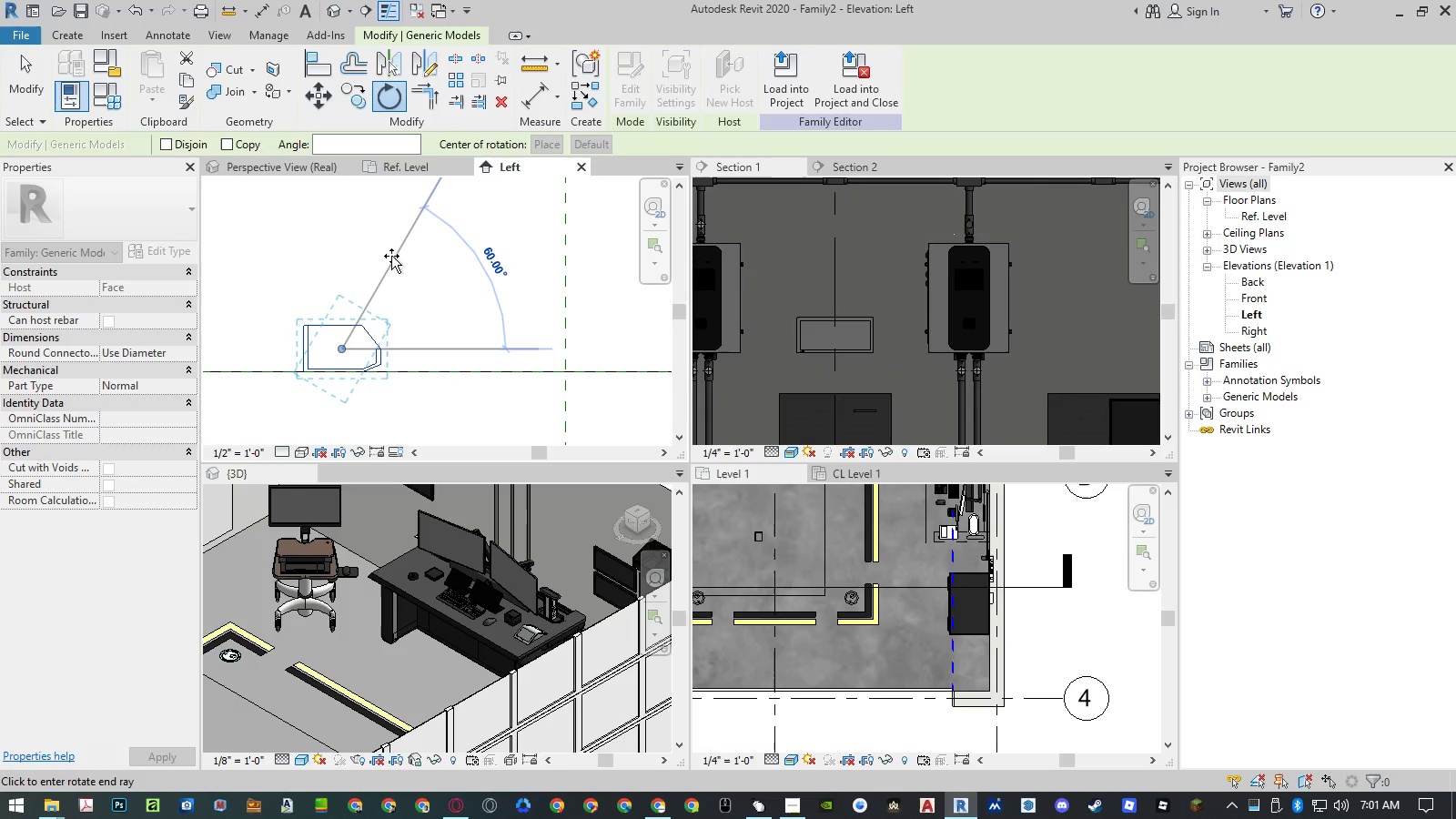 
key(Numpad9)
 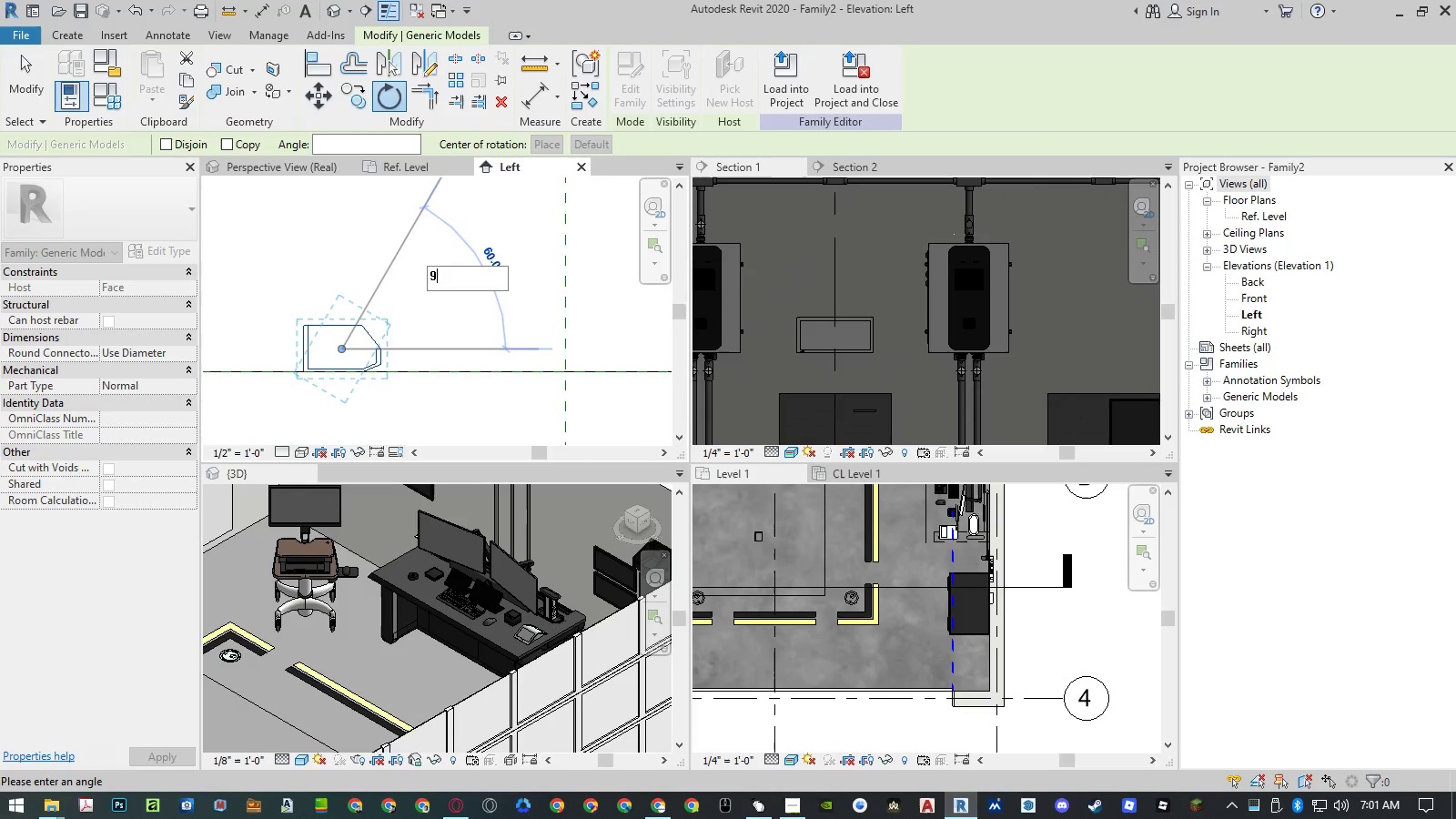 
key(Numpad0)
 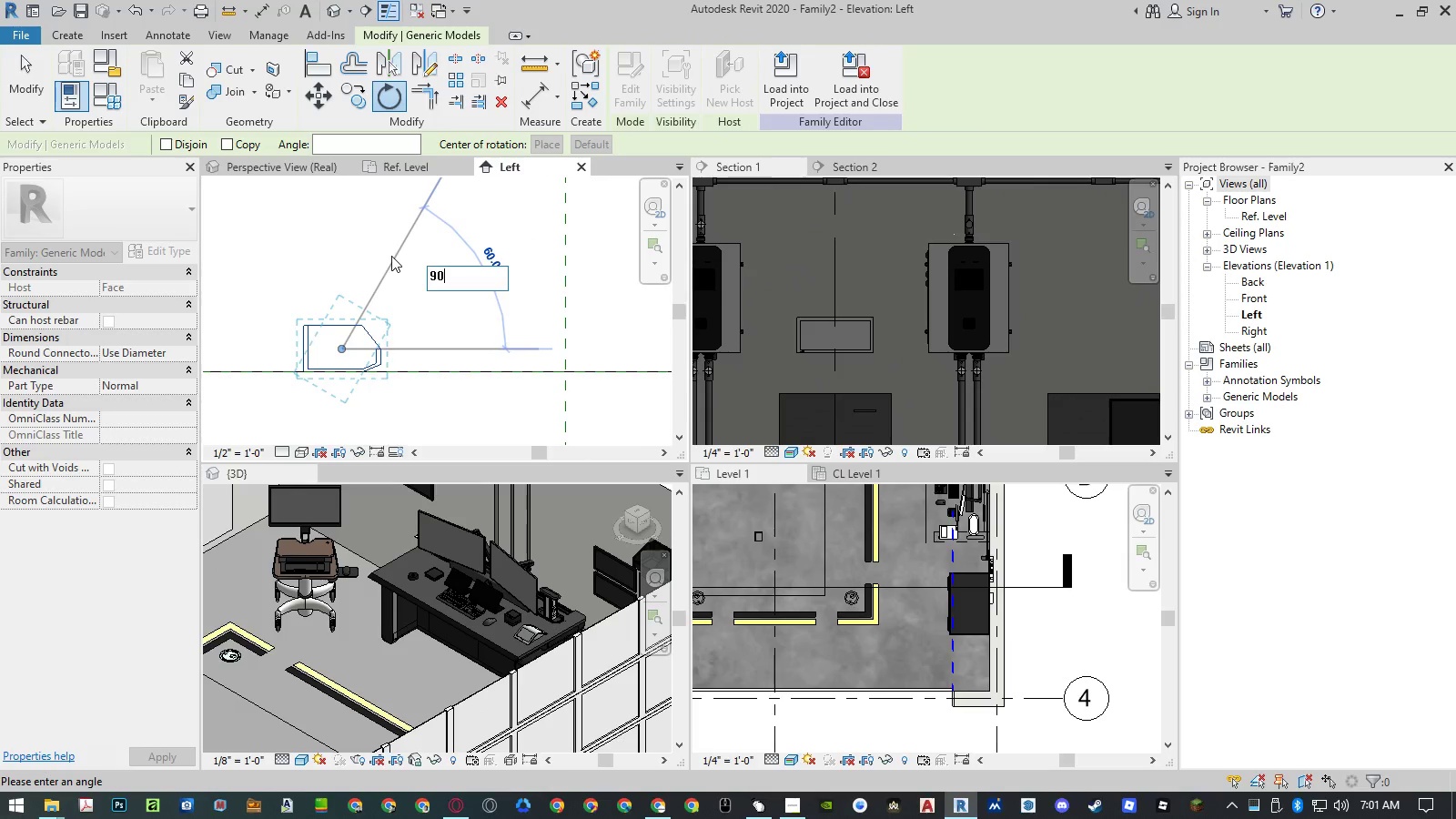 
key(NumpadEnter)
 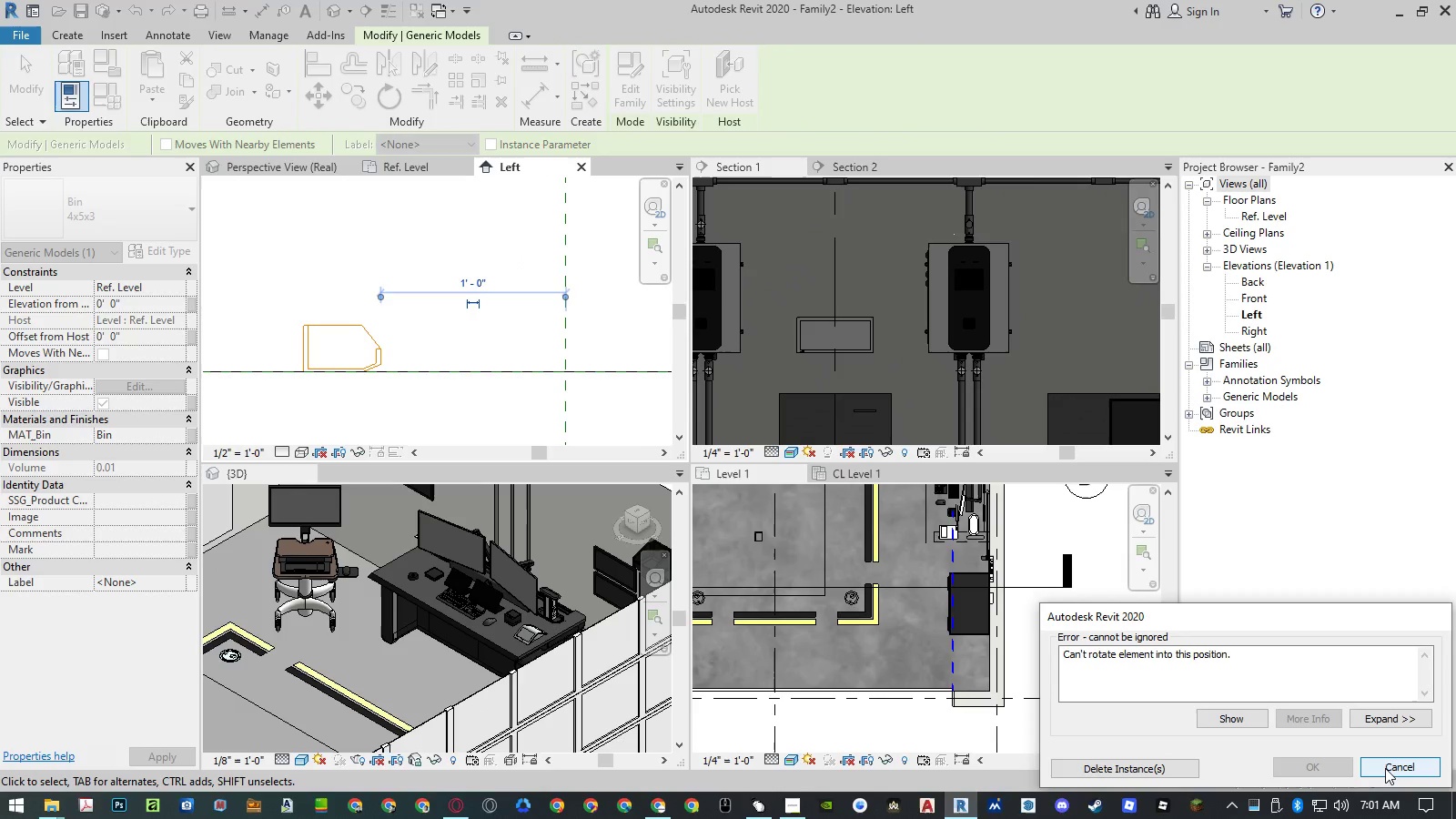 
wait(5.19)
 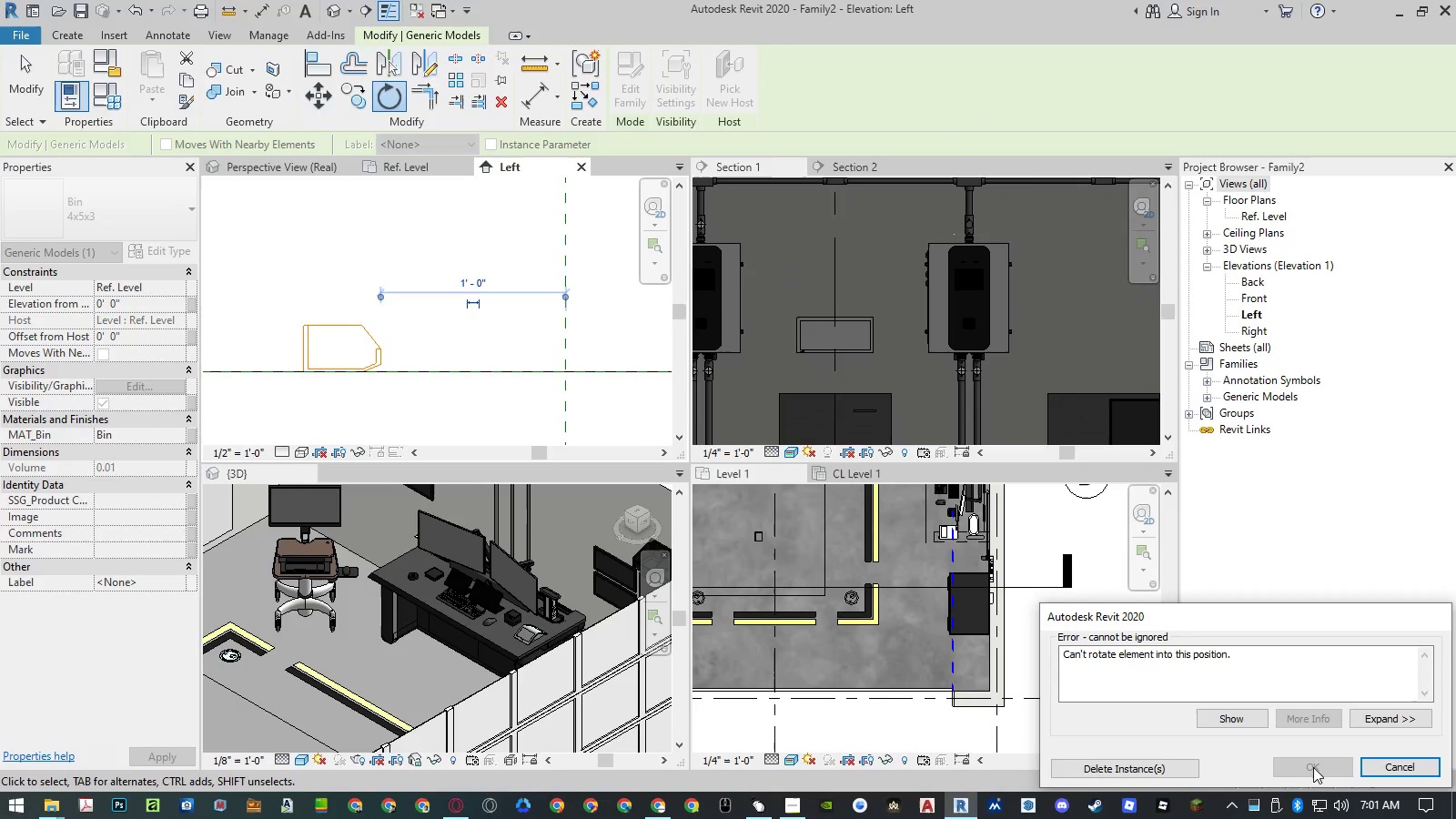 
left_click([1385, 768])
 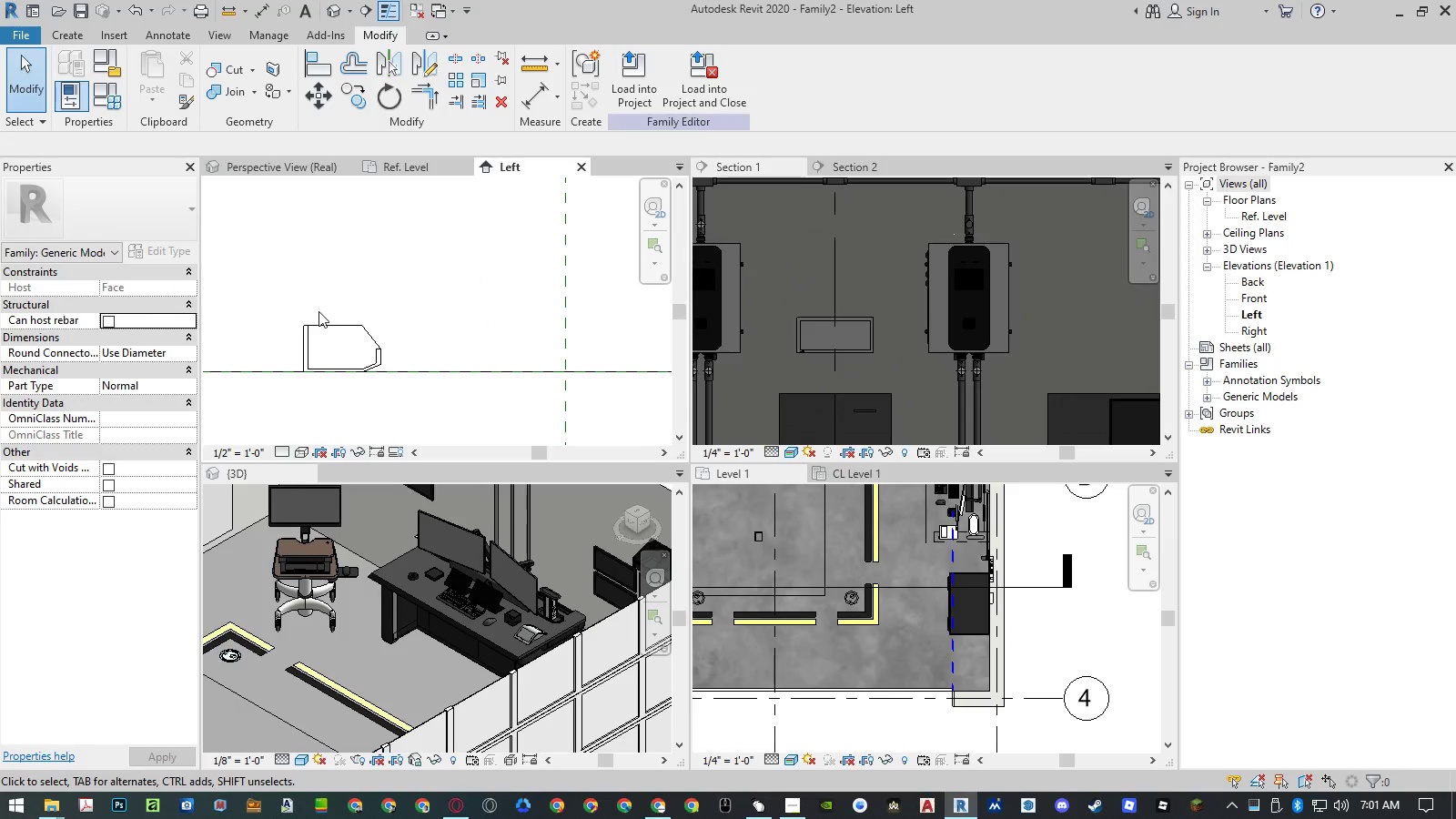 
wait(5.67)
 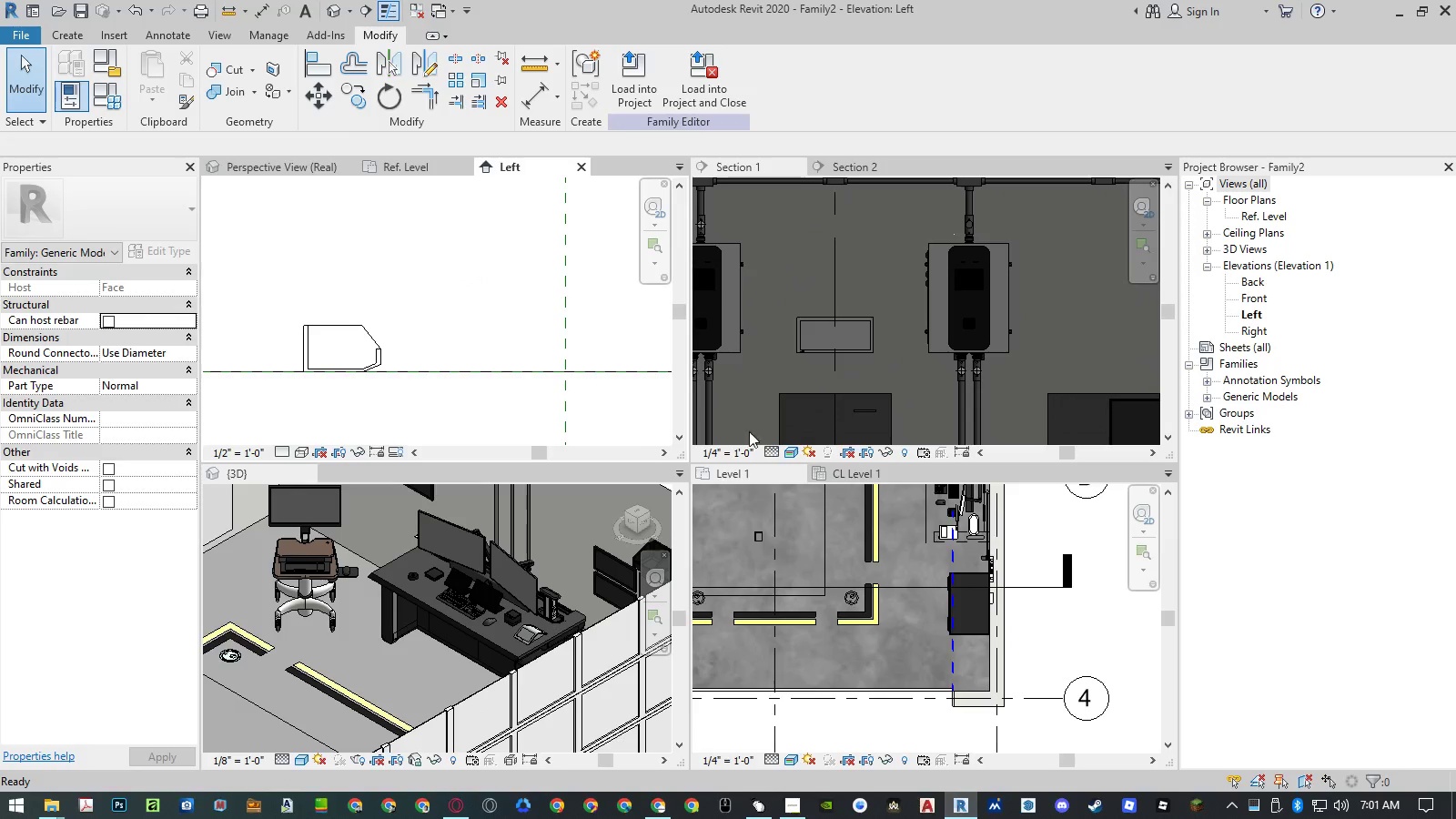 
left_click([581, 172])
 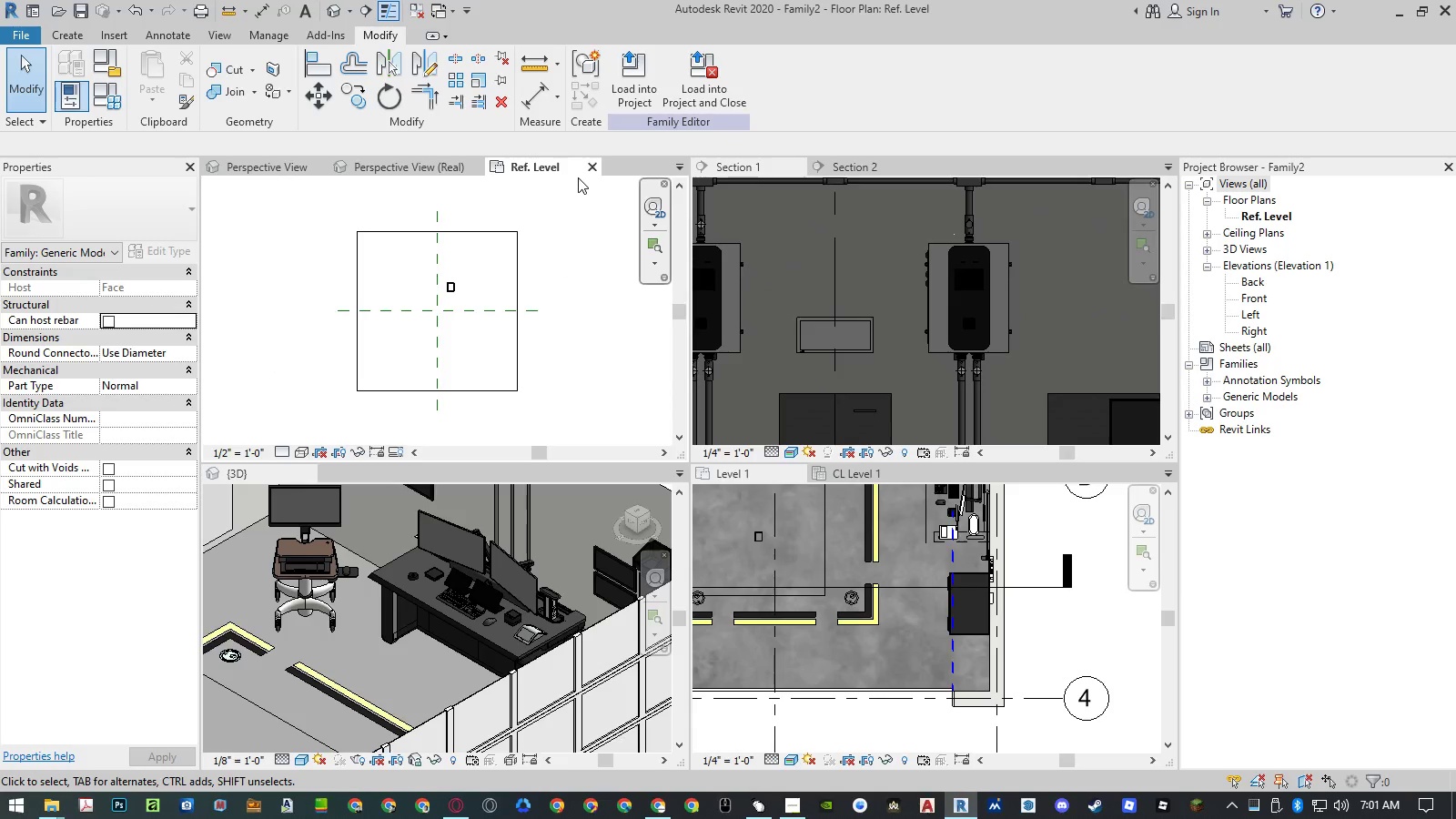 
left_click([587, 169])
 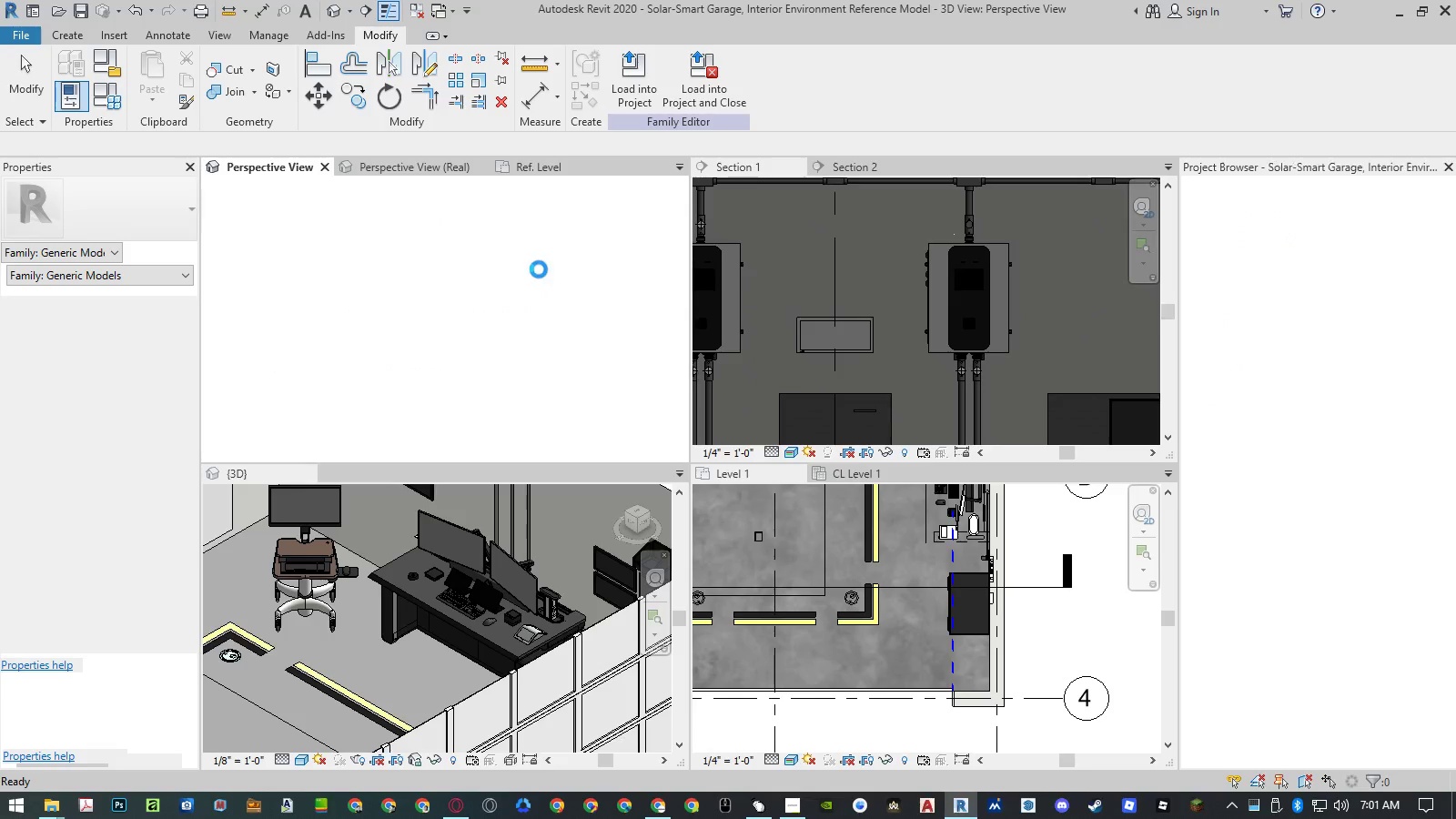 
mouse_move([538, 279])
 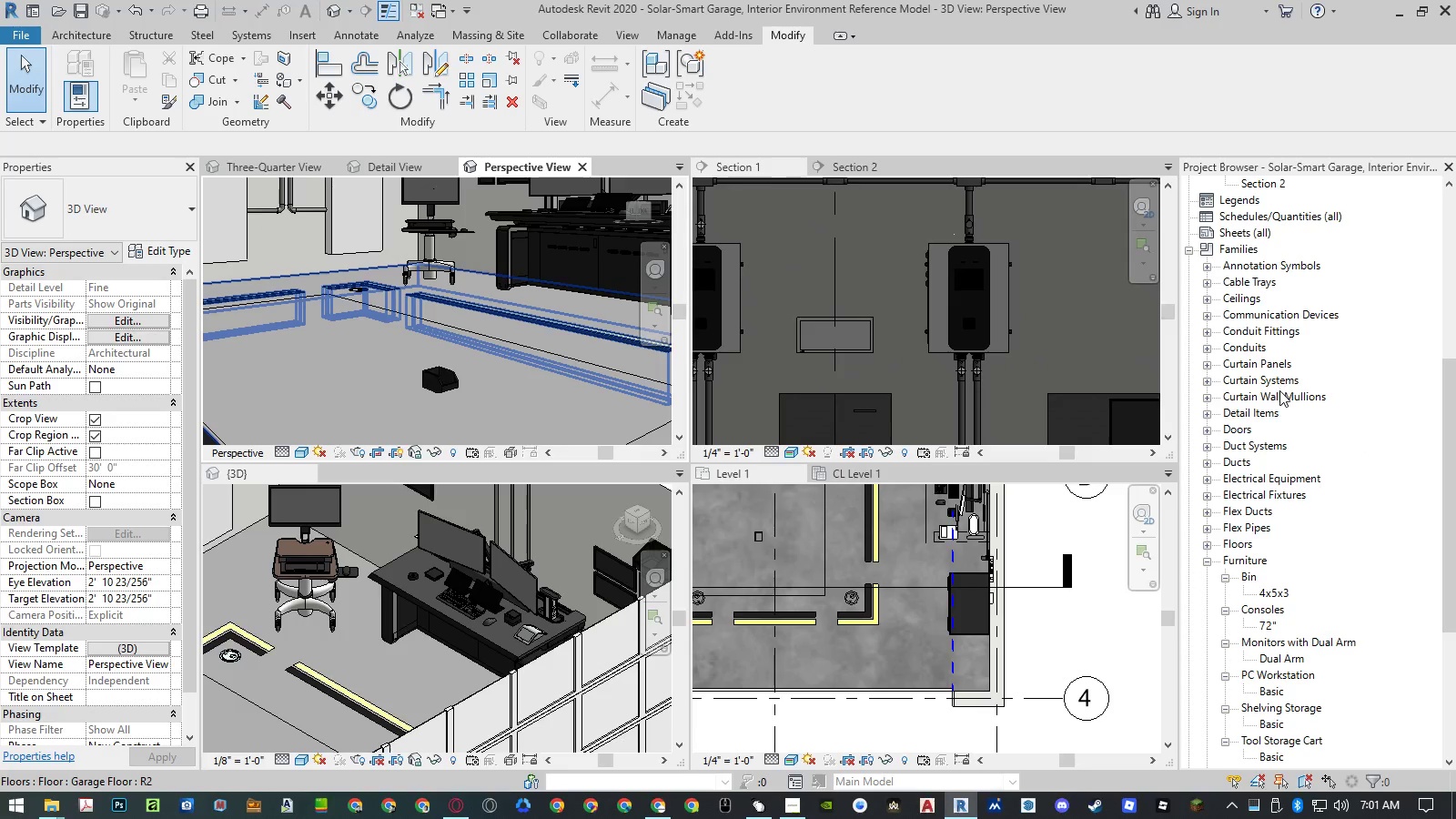 
left_click([458, 379])
 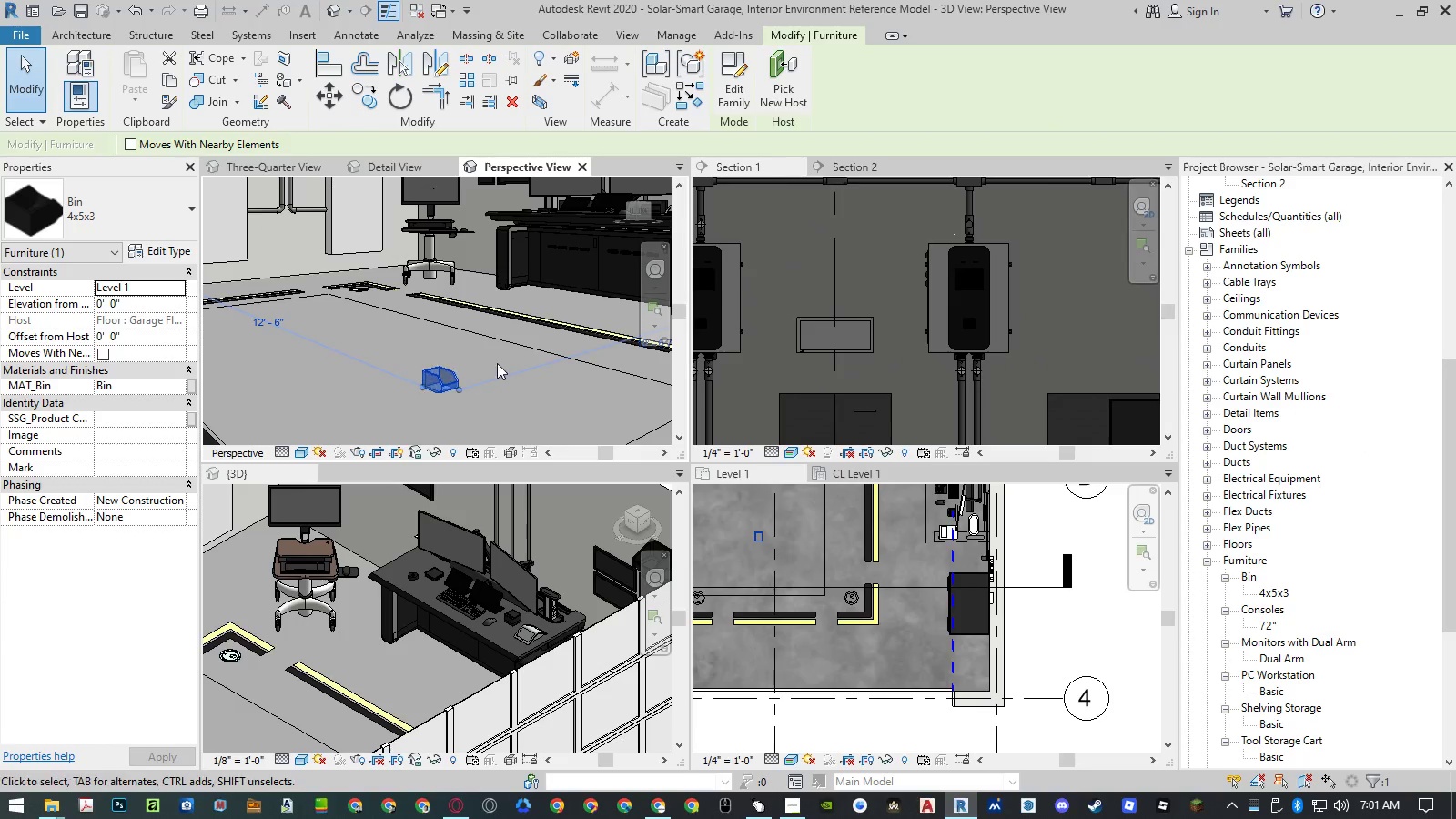 
key(Control+ControlLeft)
 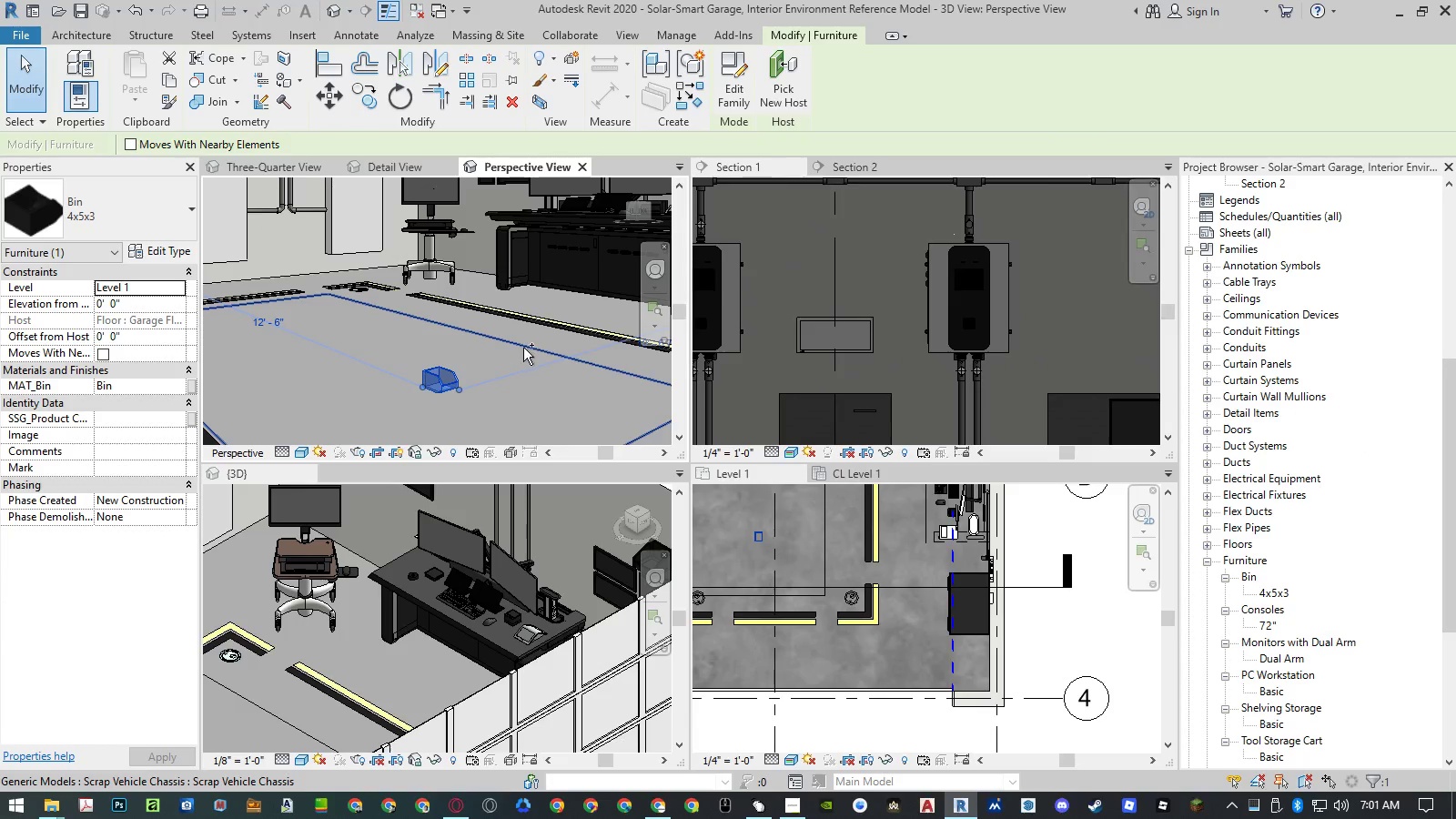 
key(Control+Z)
 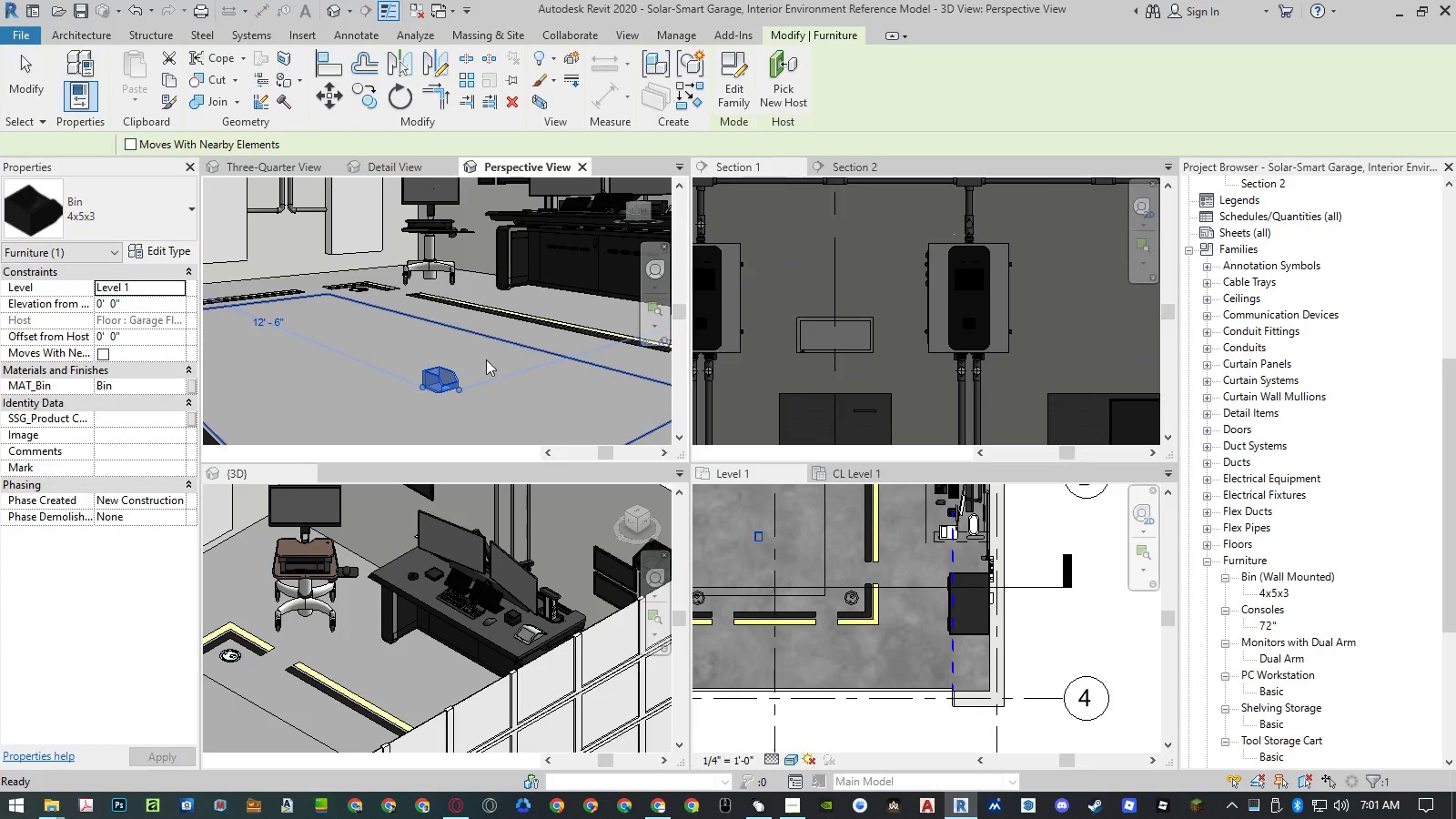 
mouse_move([457, 372])
 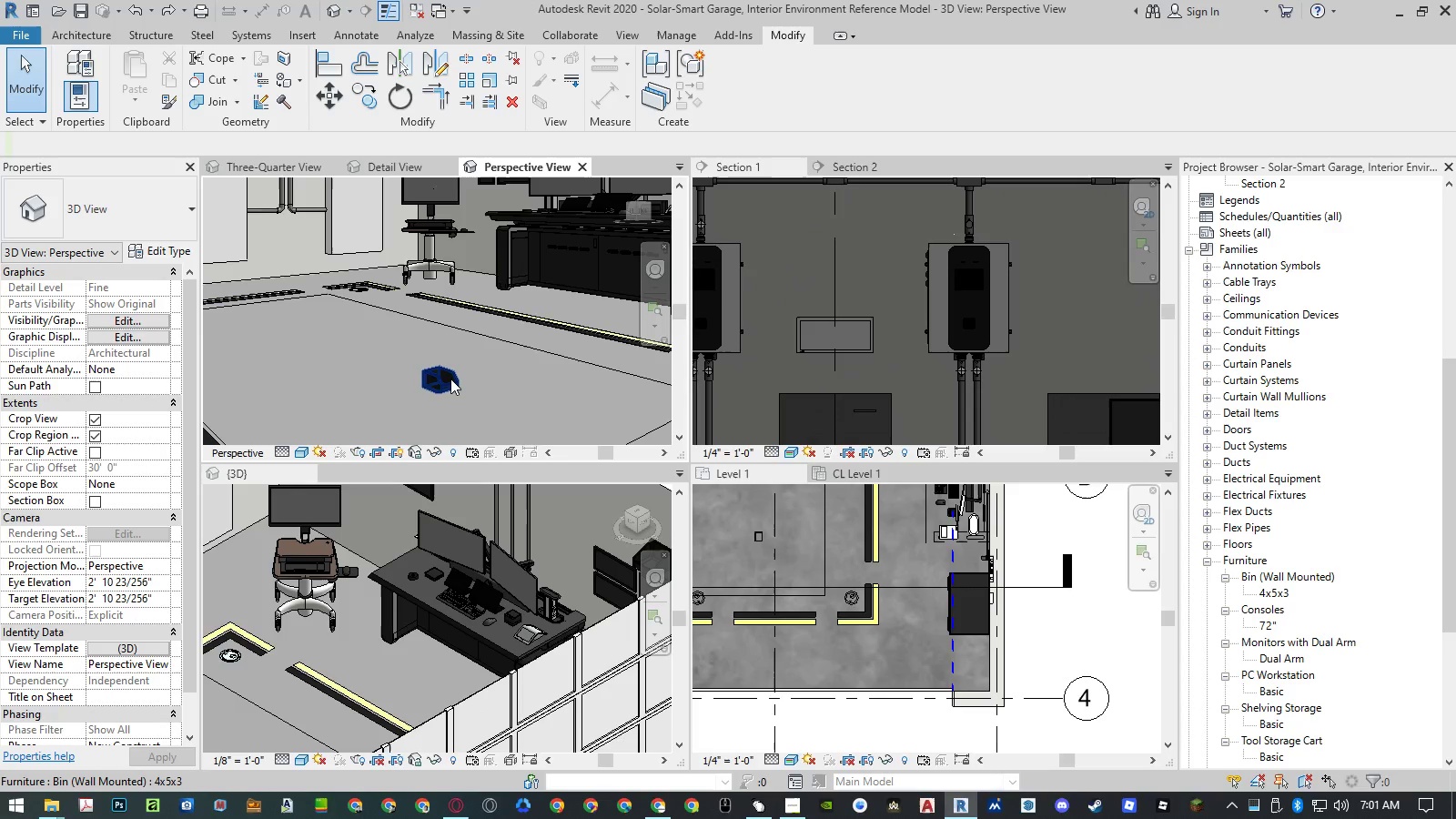 
left_click([450, 379])
 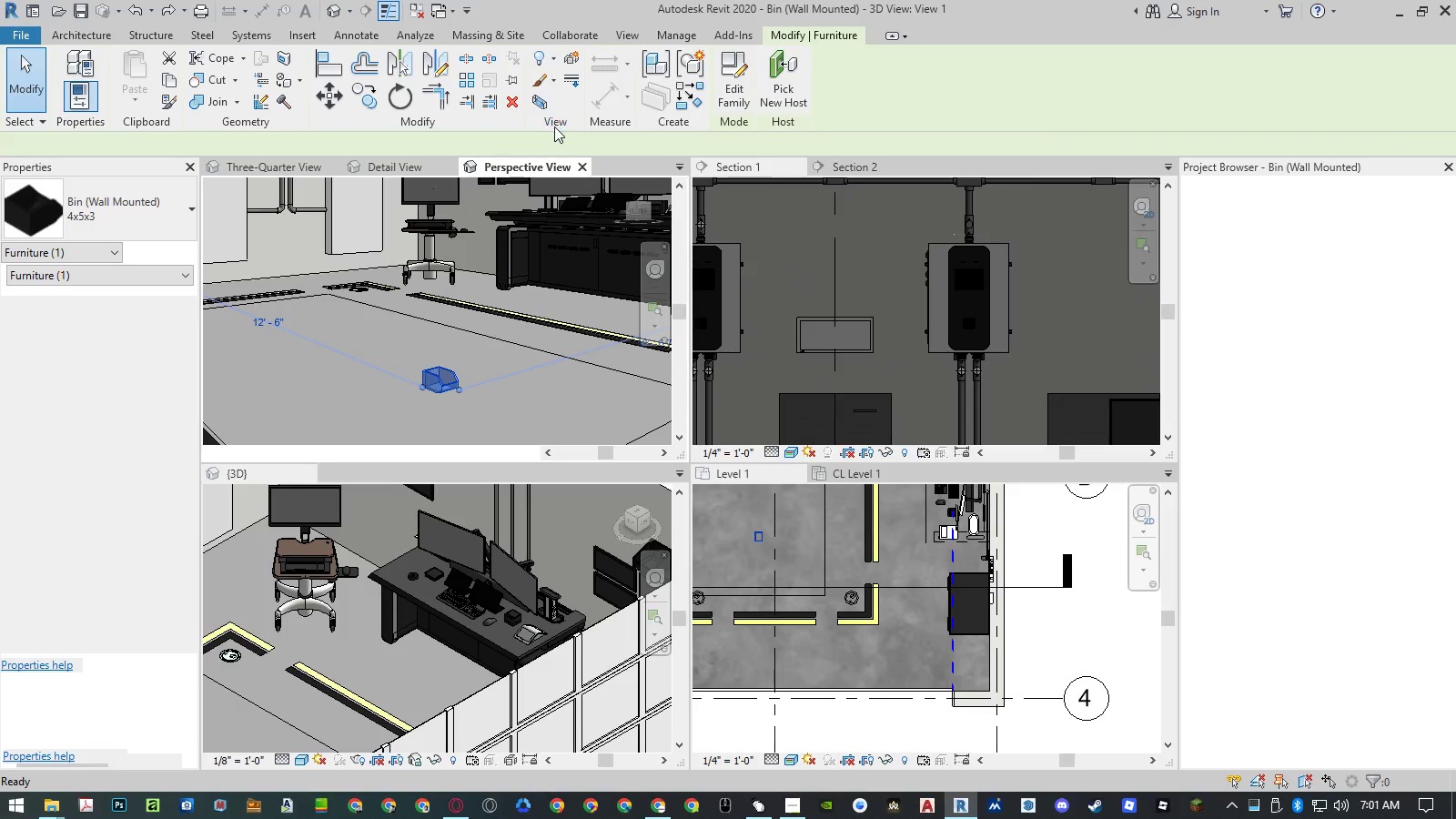 
wait(6.19)
 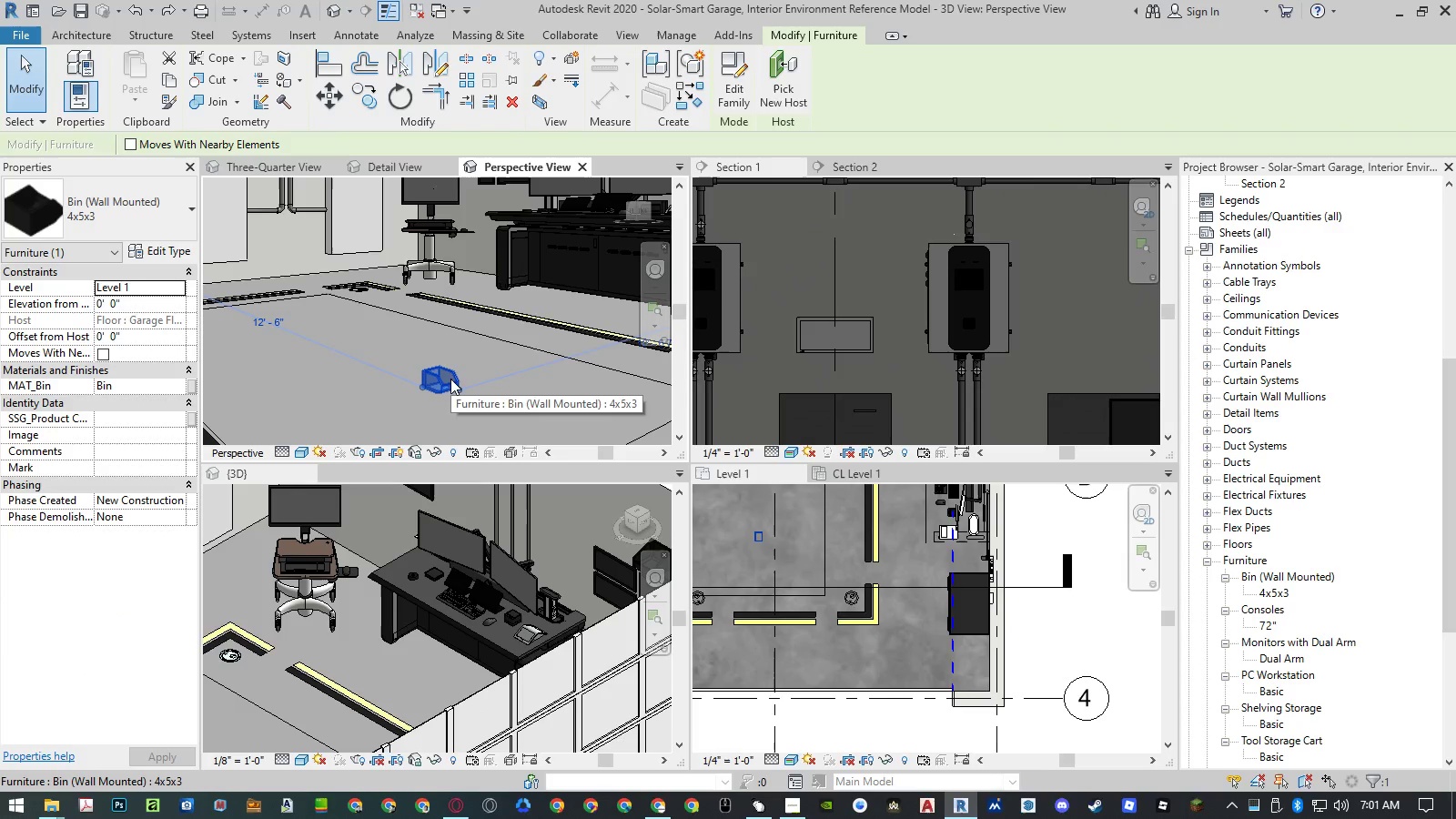 
left_click([439, 161])
 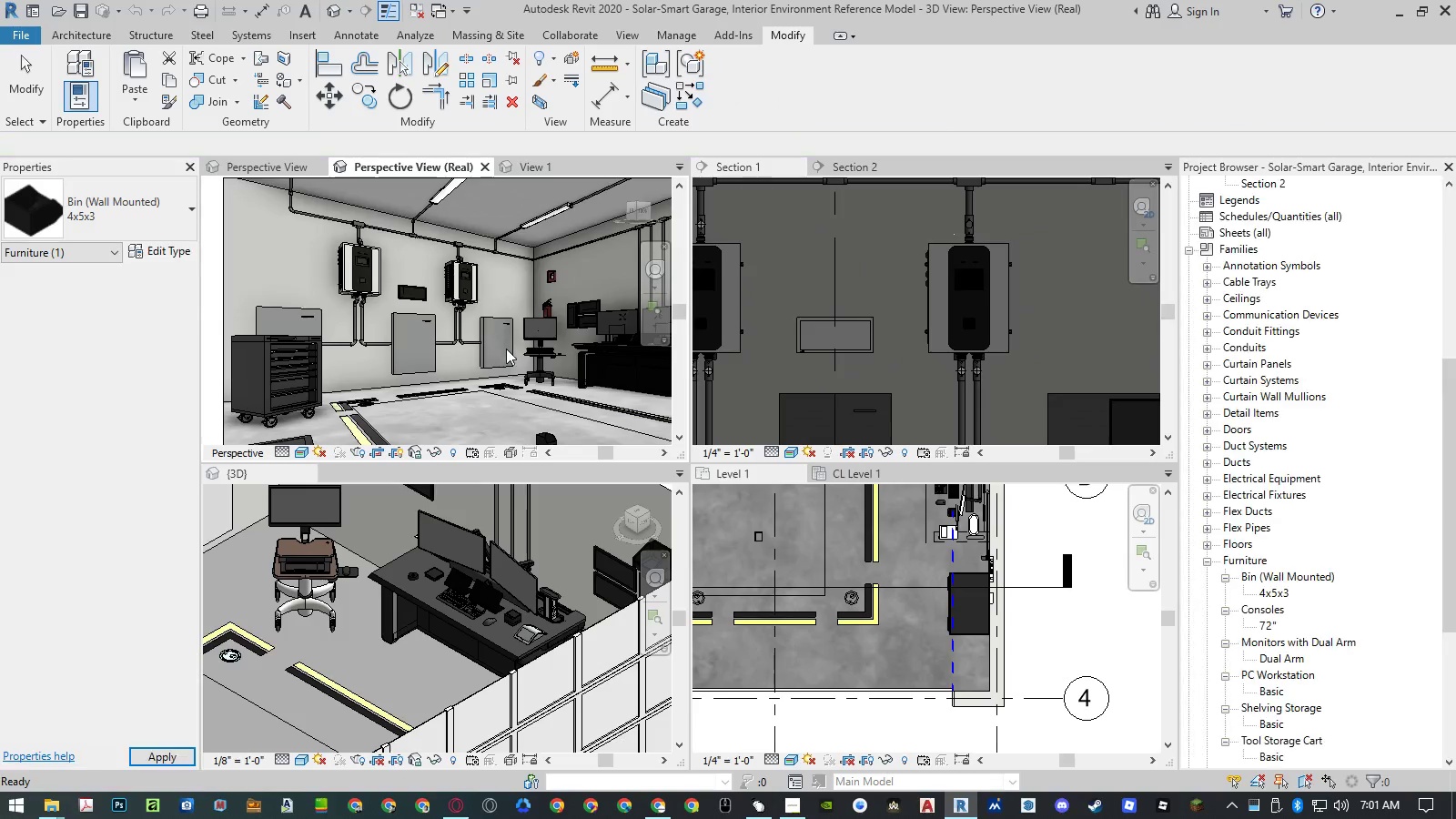 
left_click([515, 406])
 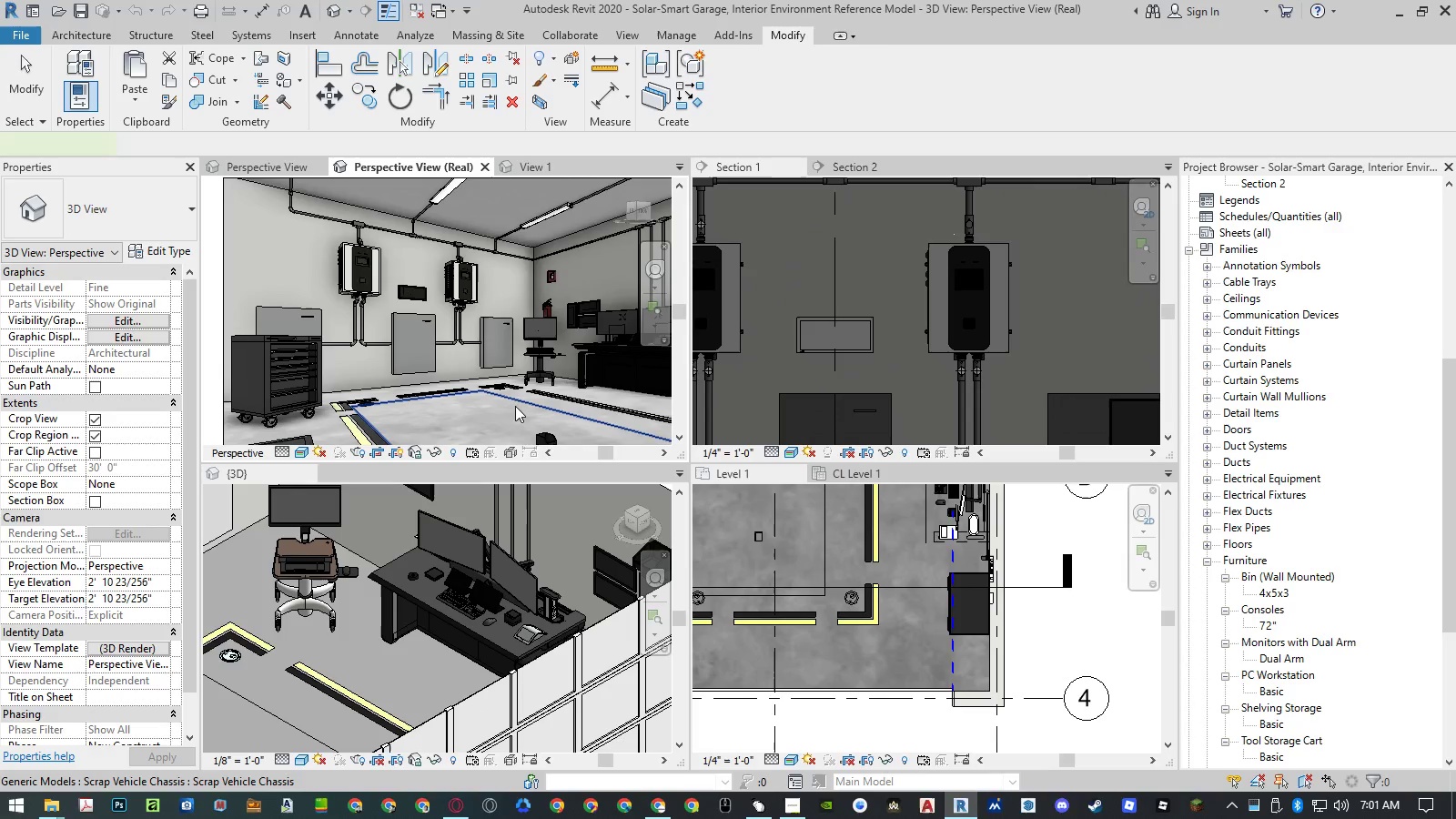 
key(Control+Y)
 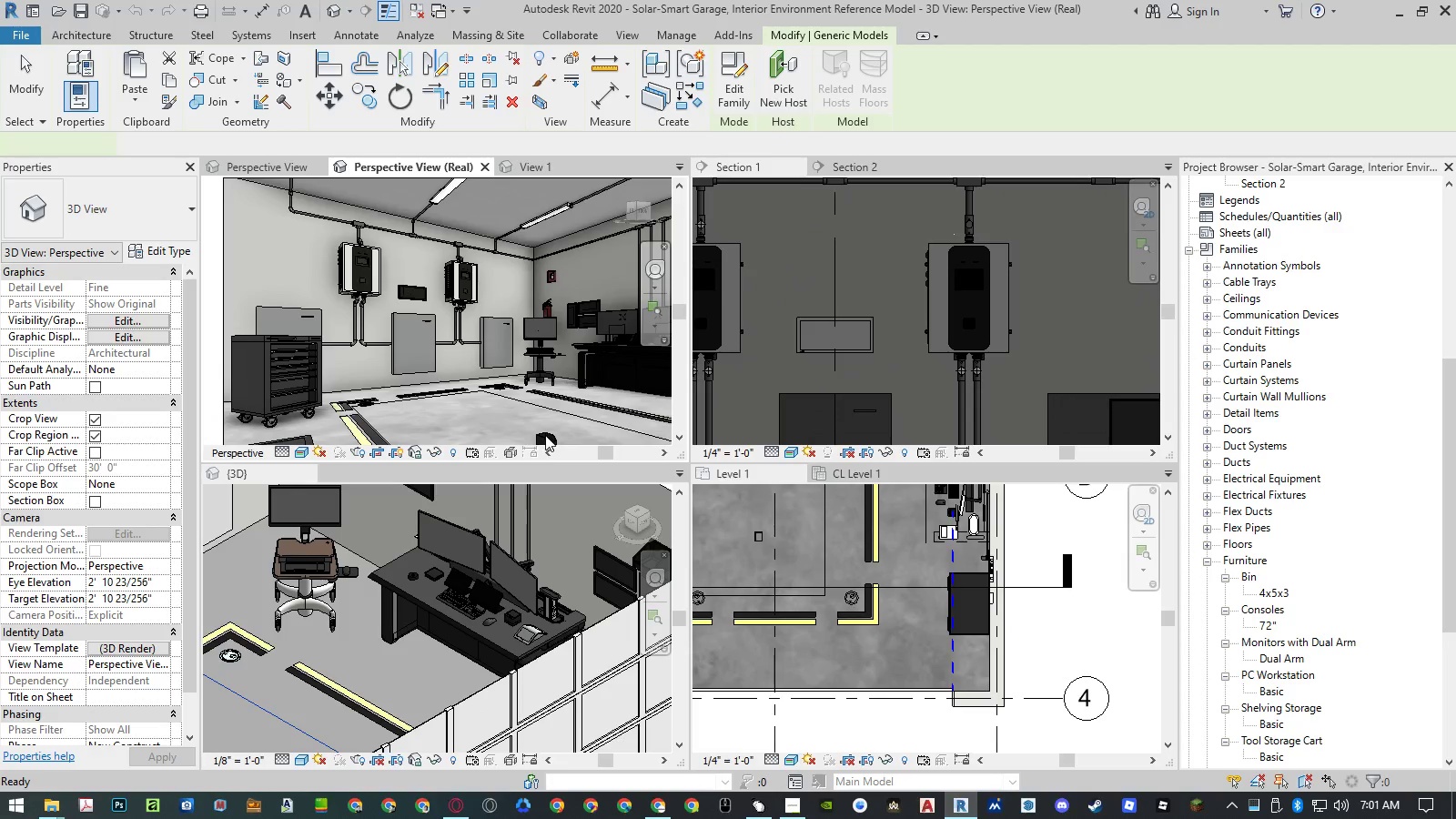 
scroll: coordinate [515, 349], scroll_direction: down, amount: 4.0
 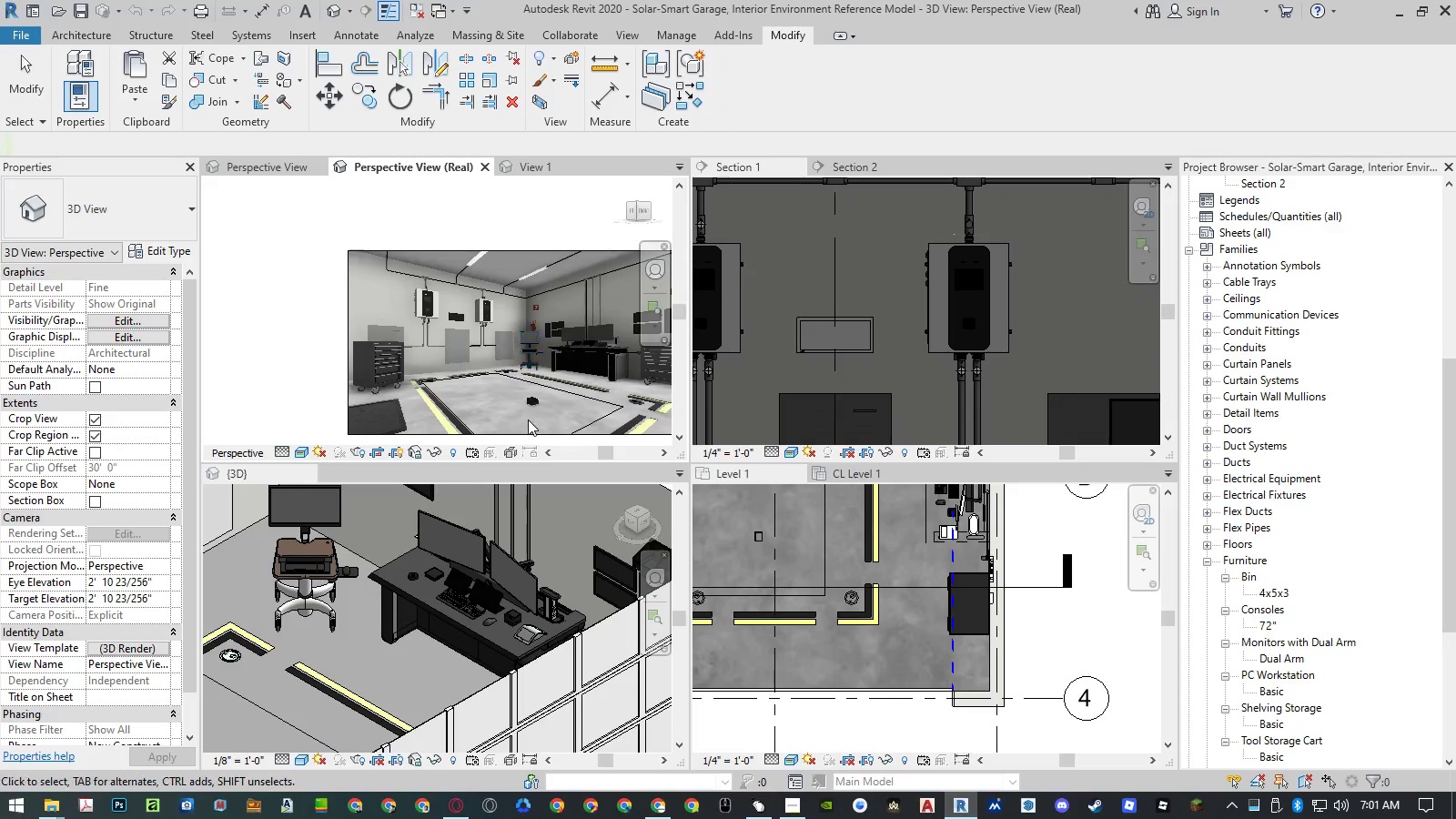 
scroll: coordinate [533, 402], scroll_direction: up, amount: 8.0
 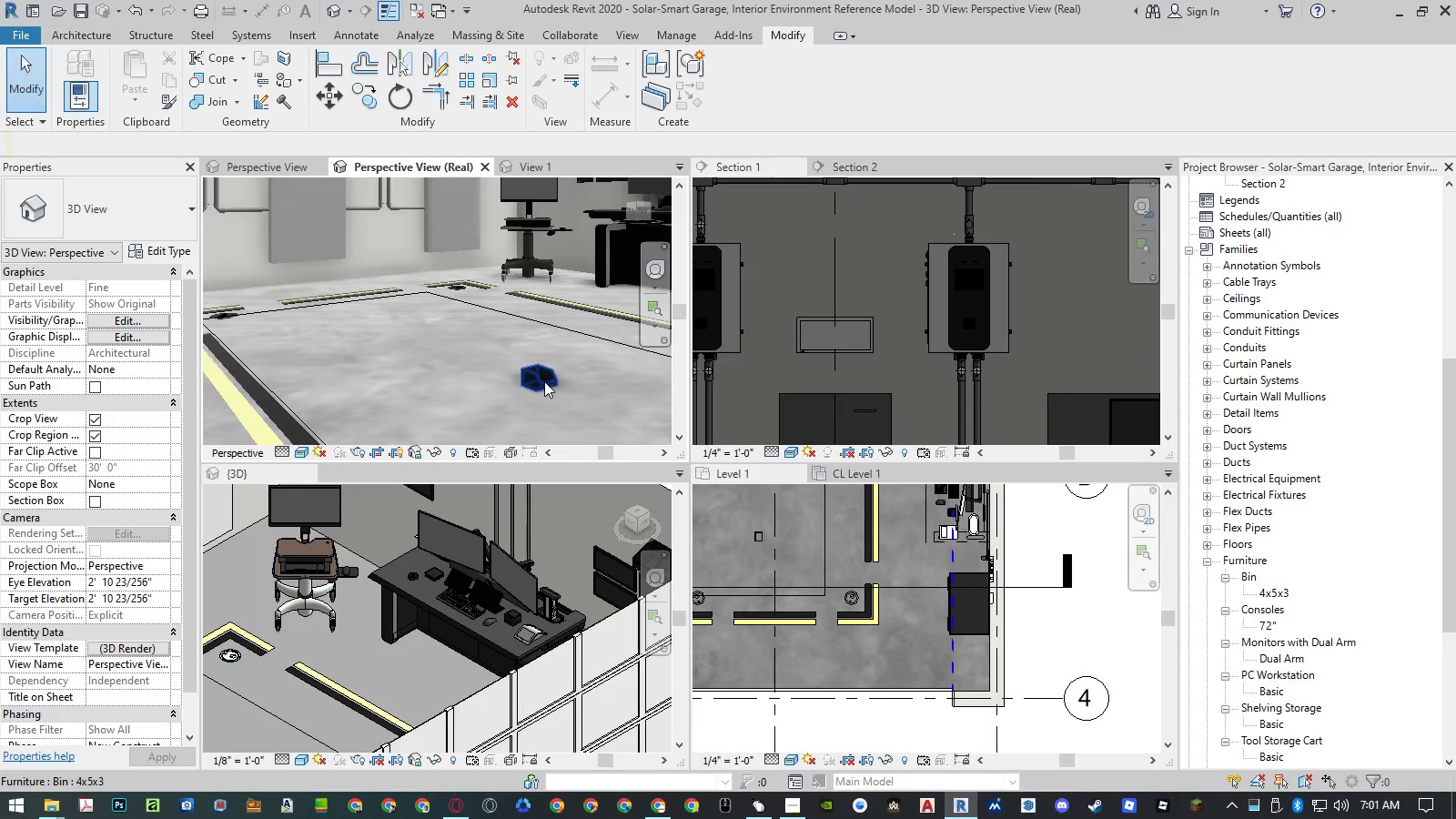 
left_click([545, 381])
 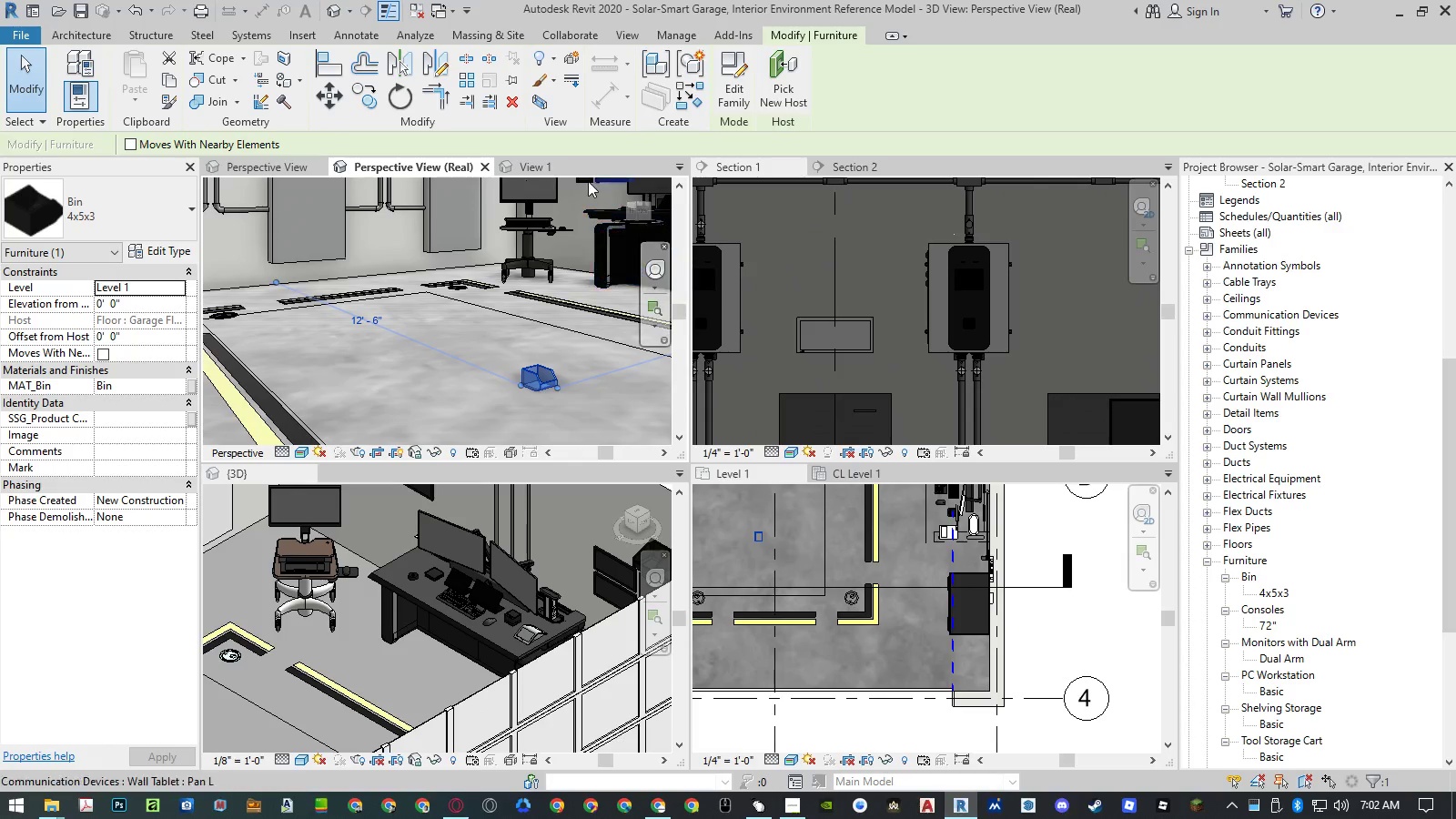 
left_click([592, 167])
 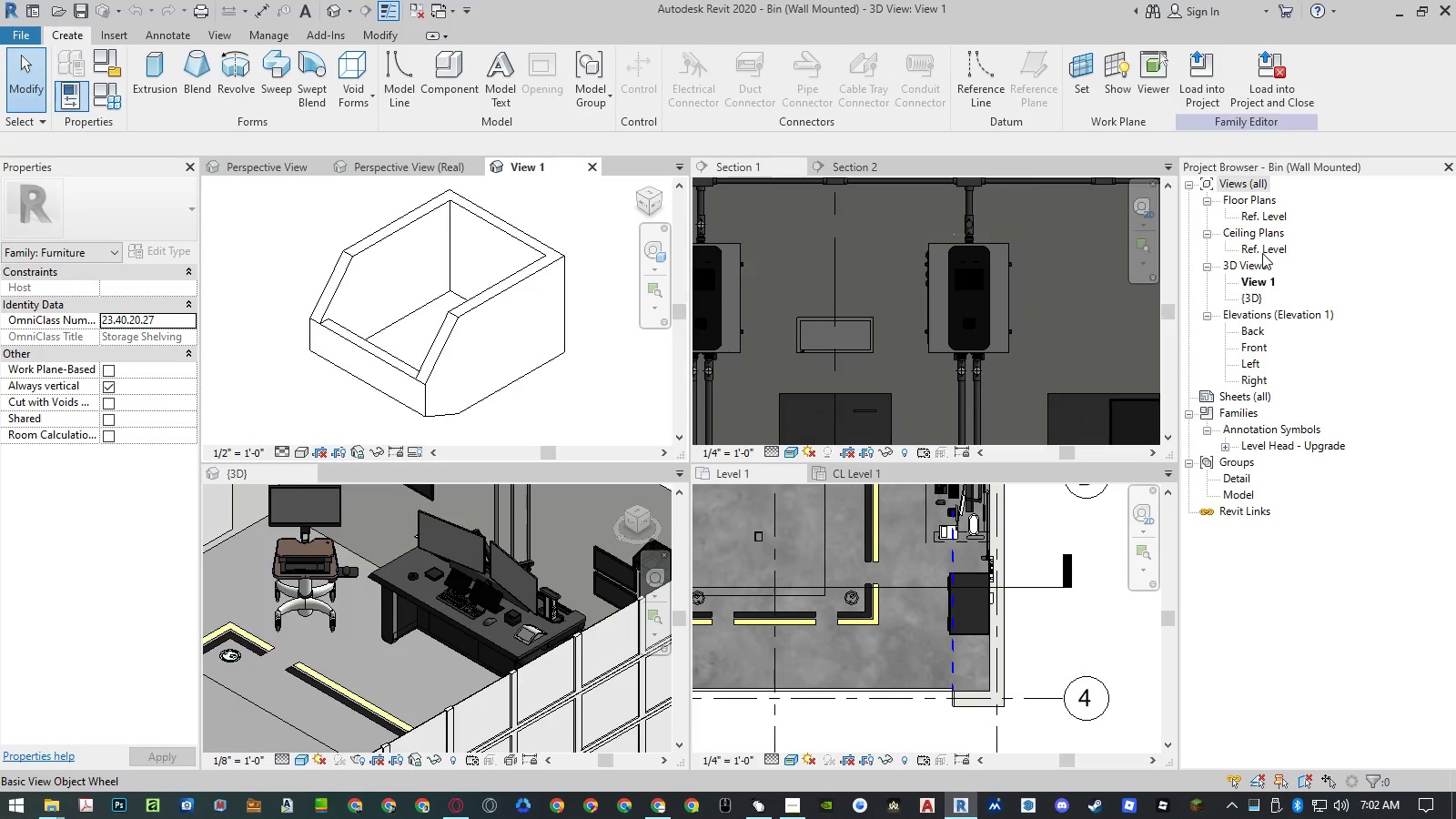 
wait(5.58)
 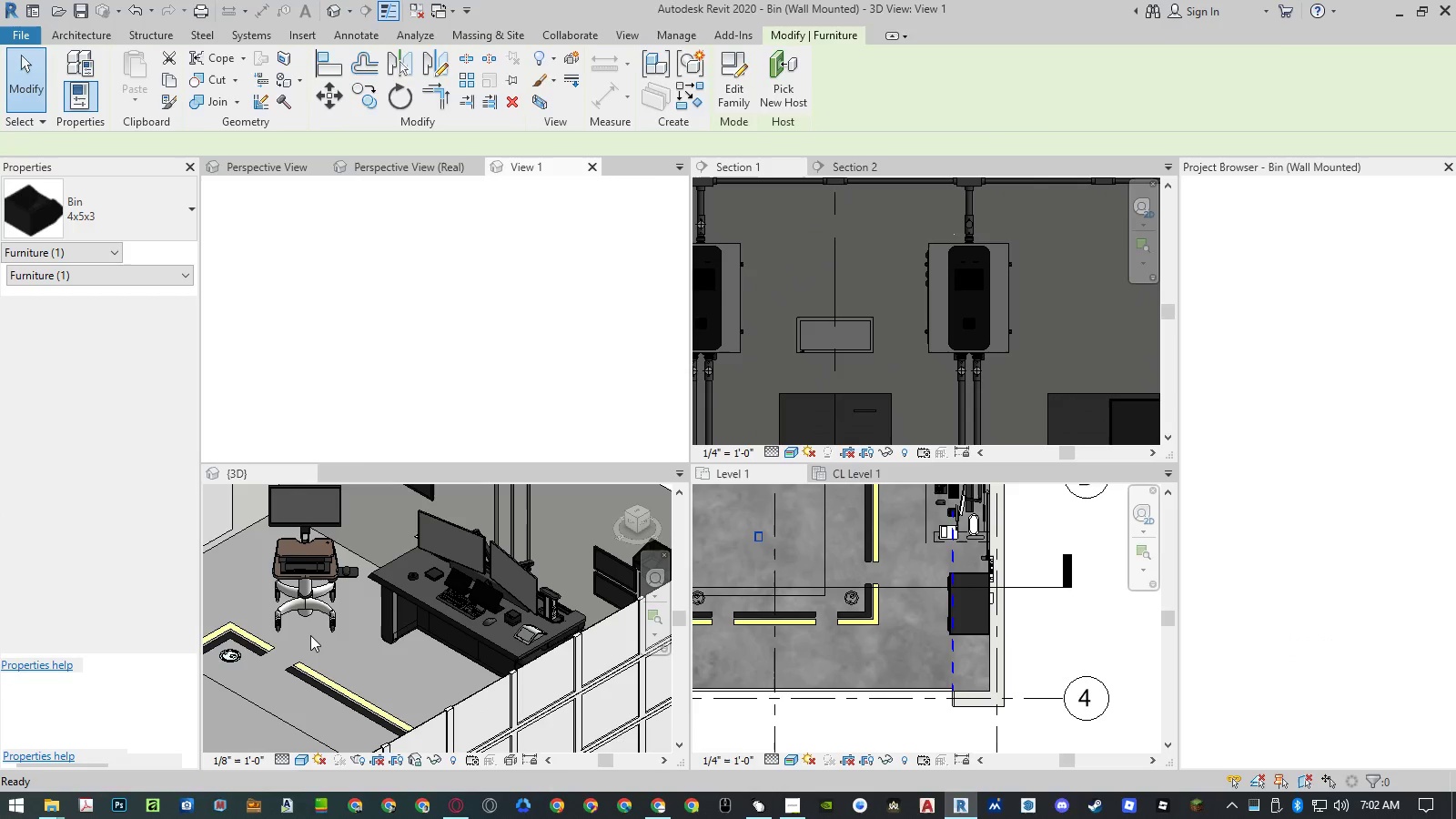 
double_click([1248, 343])
 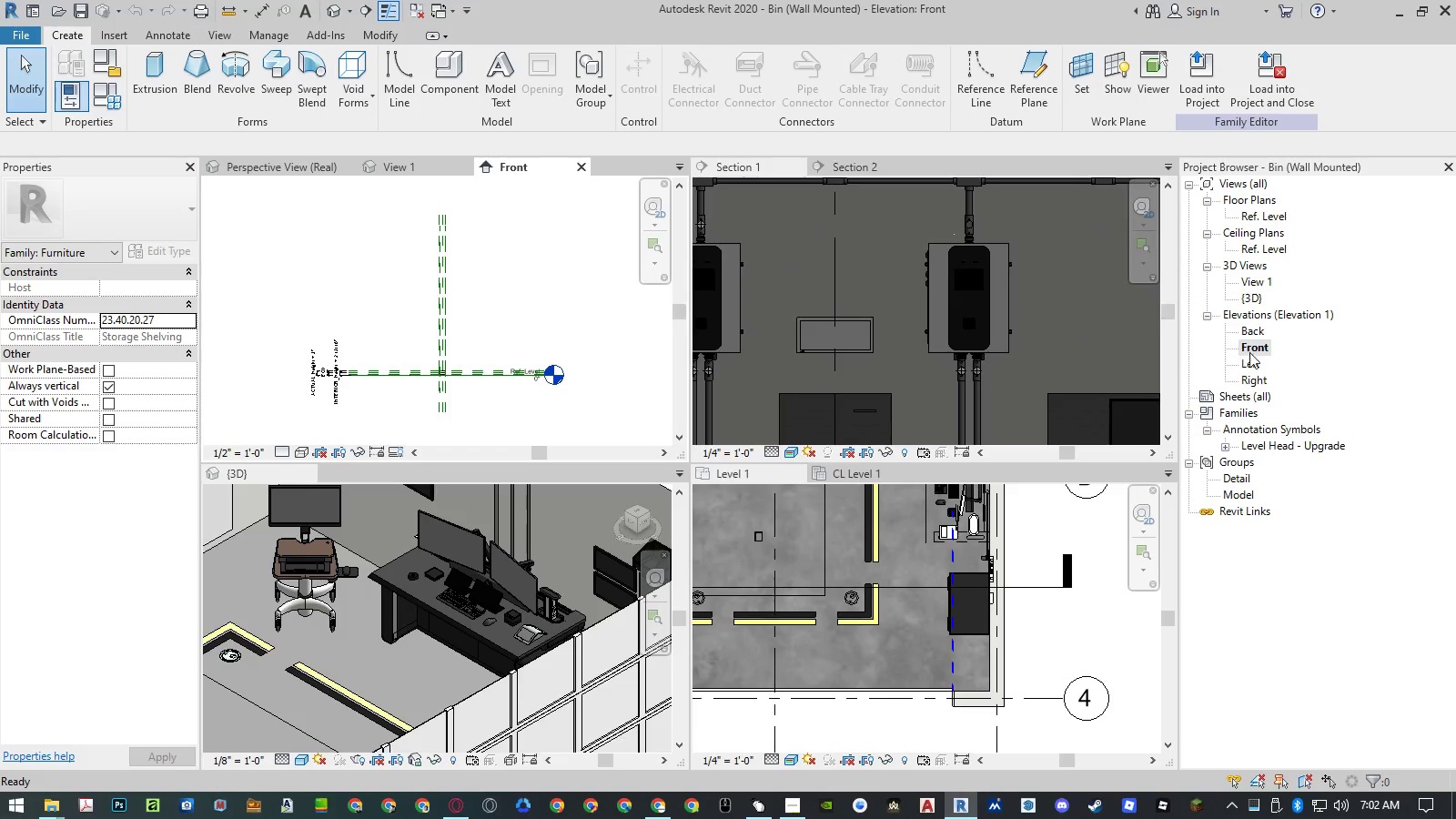 
double_click([1252, 366])
 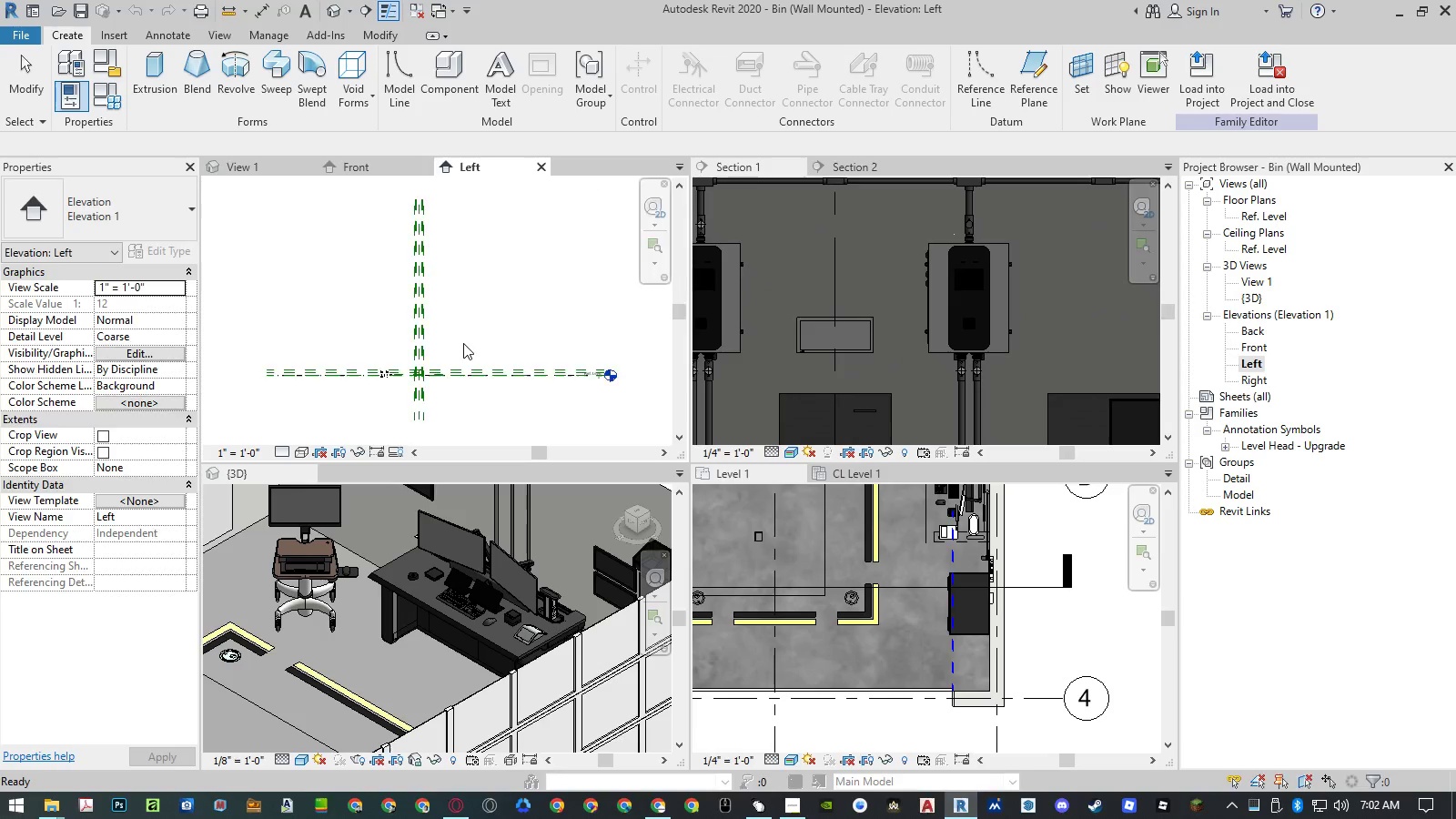 
scroll: coordinate [485, 373], scroll_direction: up, amount: 14.0
 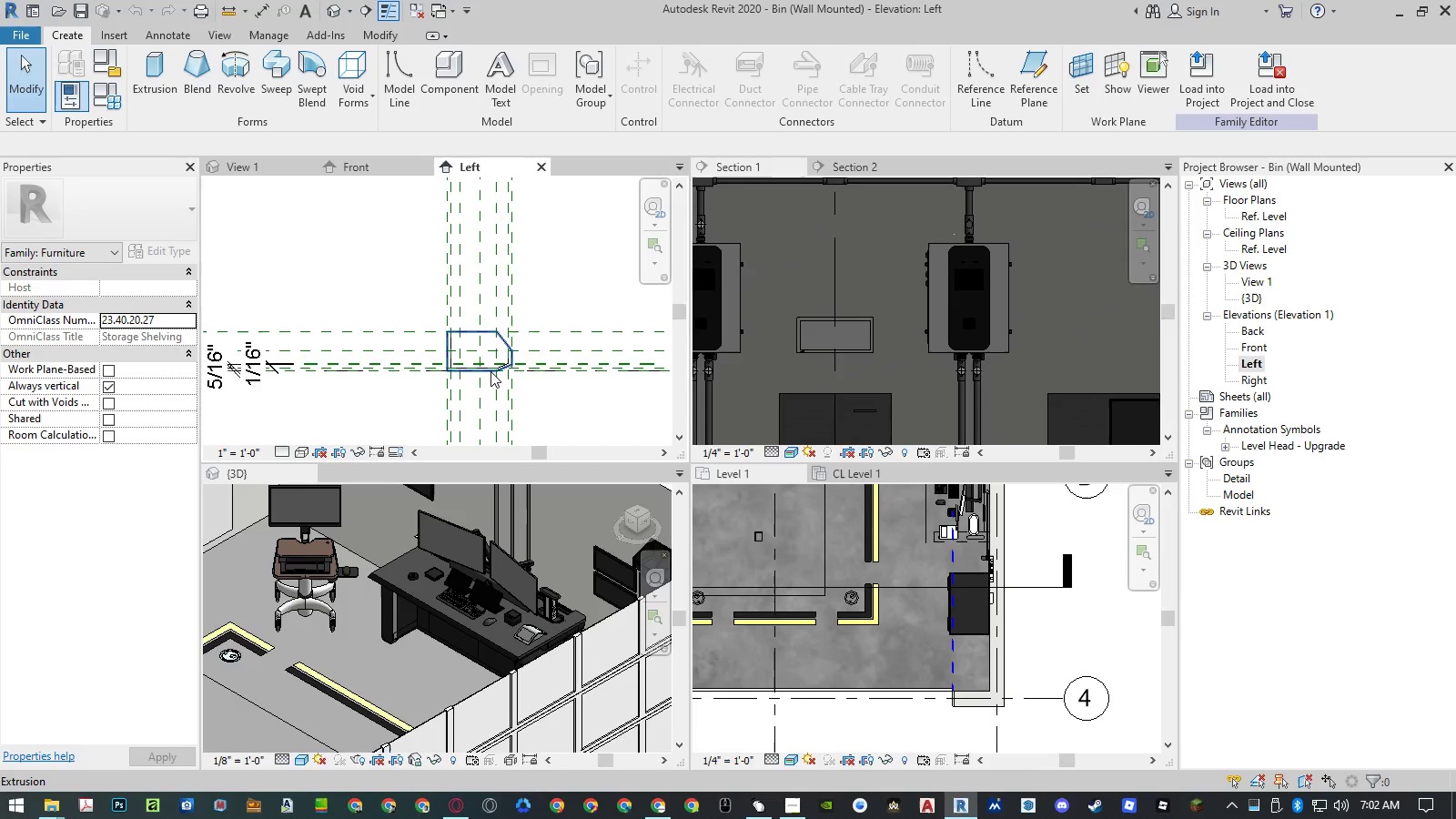 
scroll: coordinate [512, 370], scroll_direction: down, amount: 13.0
 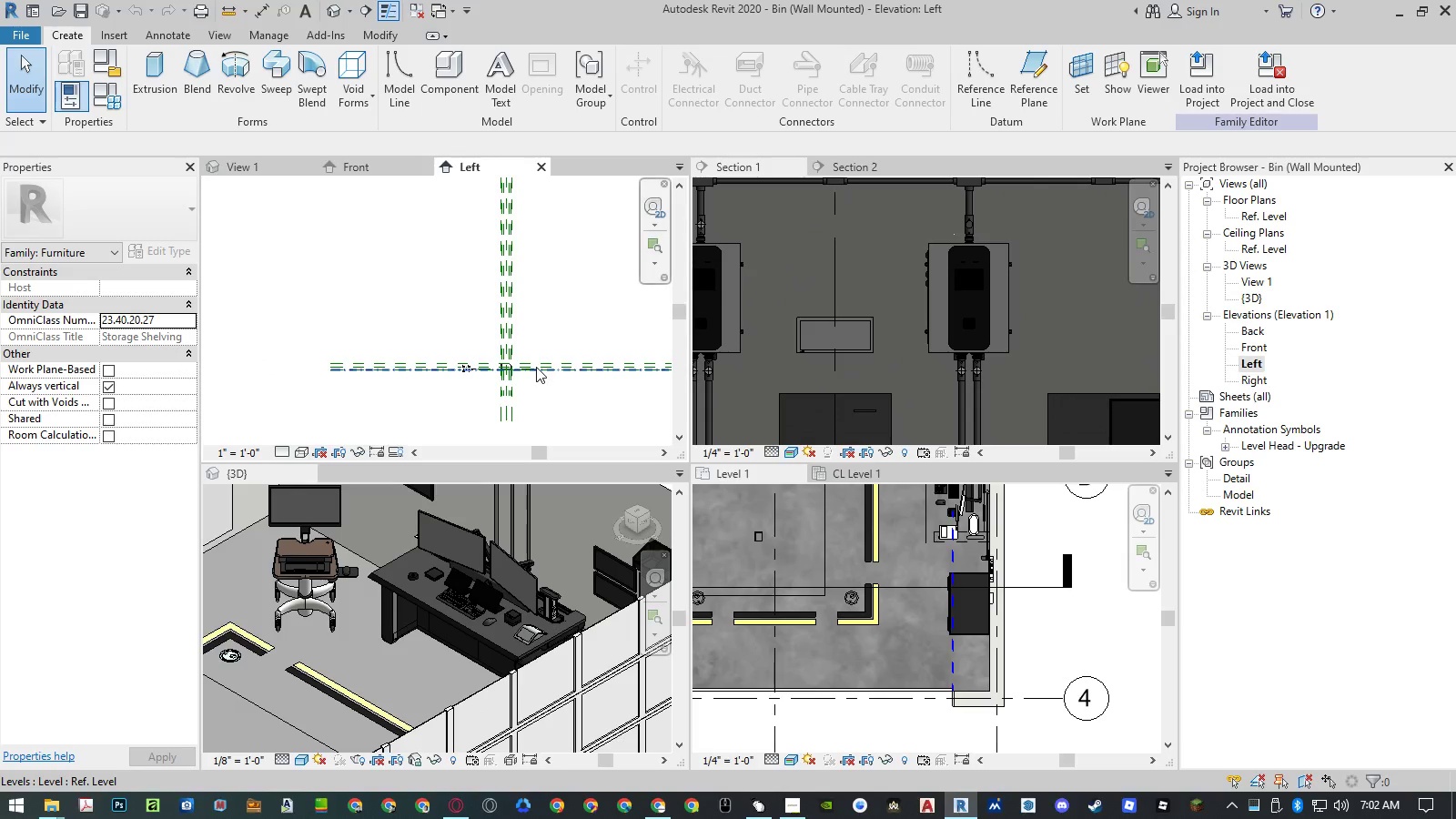 
scroll: coordinate [536, 367], scroll_direction: up, amount: 5.0
 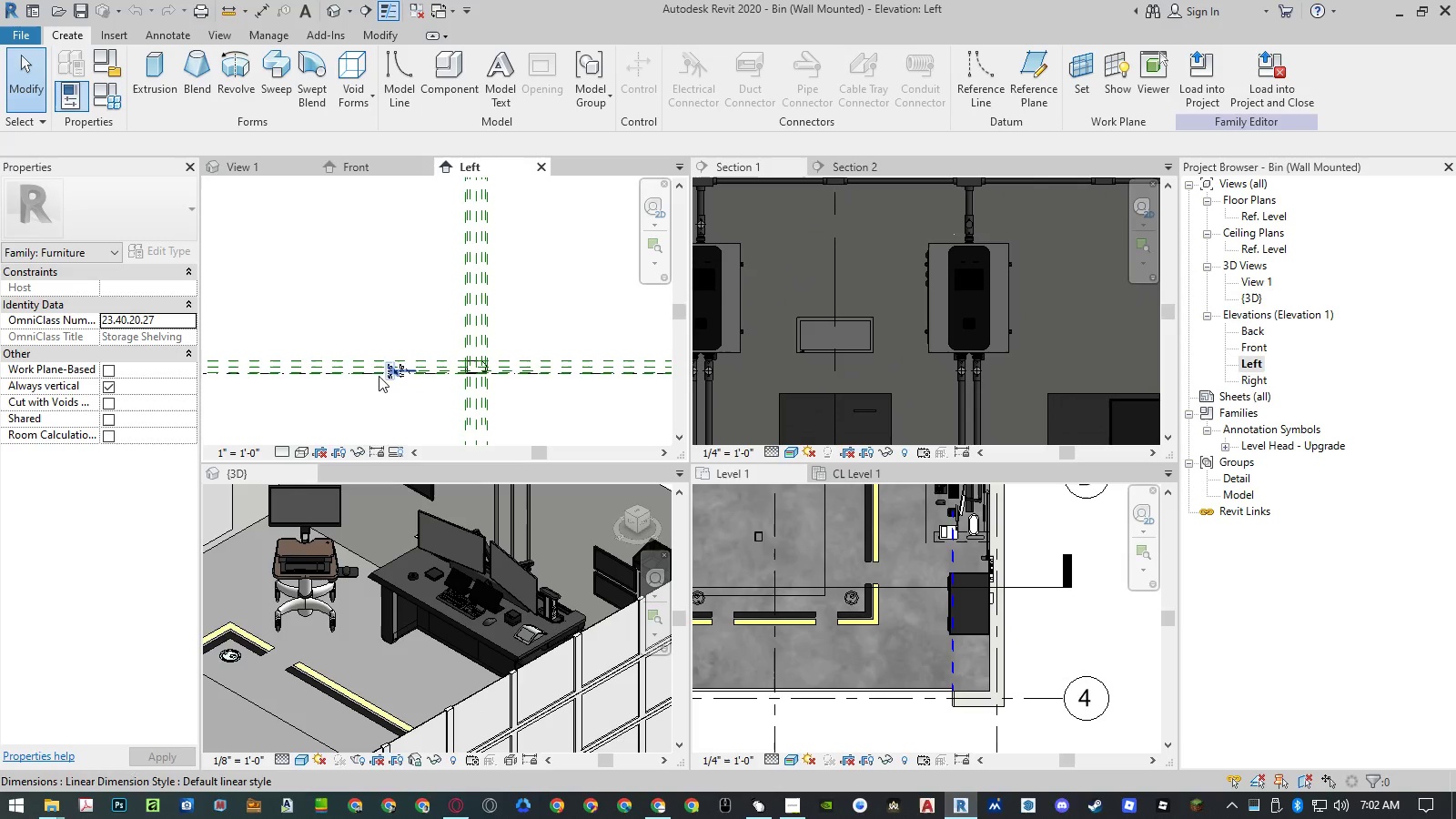 
left_click([372, 375])
 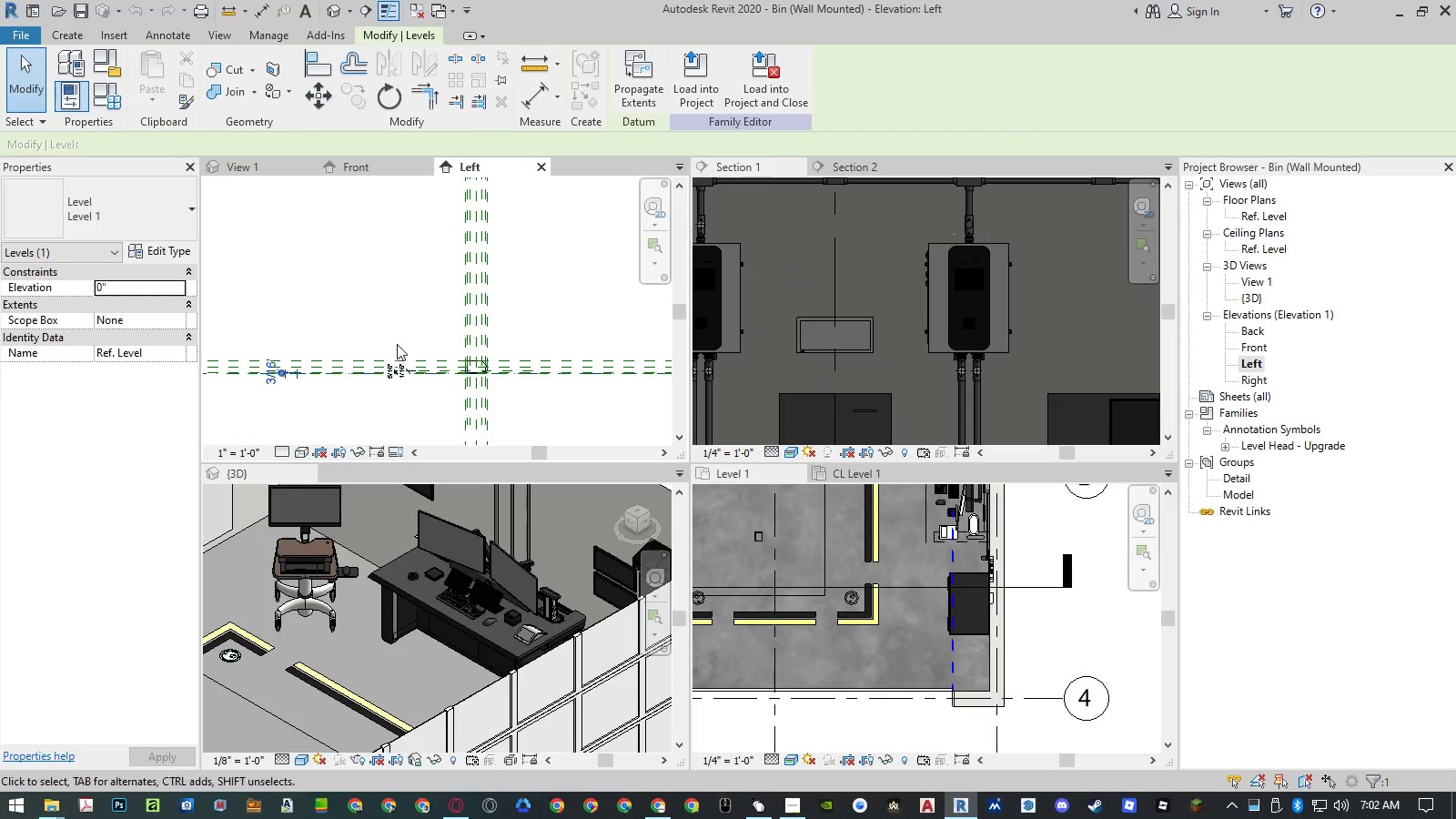 
left_click([412, 311])
 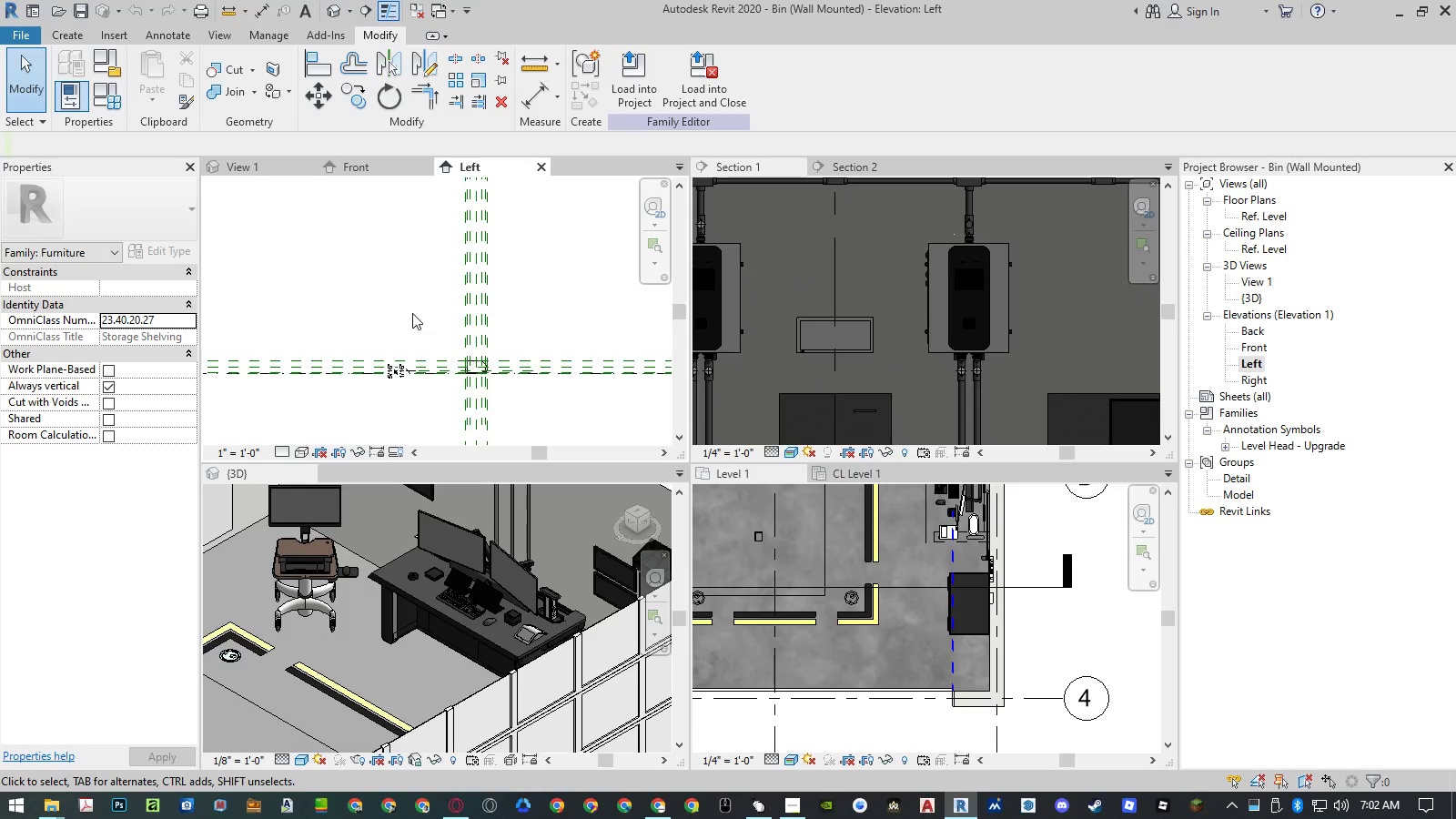 
scroll: coordinate [484, 359], scroll_direction: up, amount: 9.0
 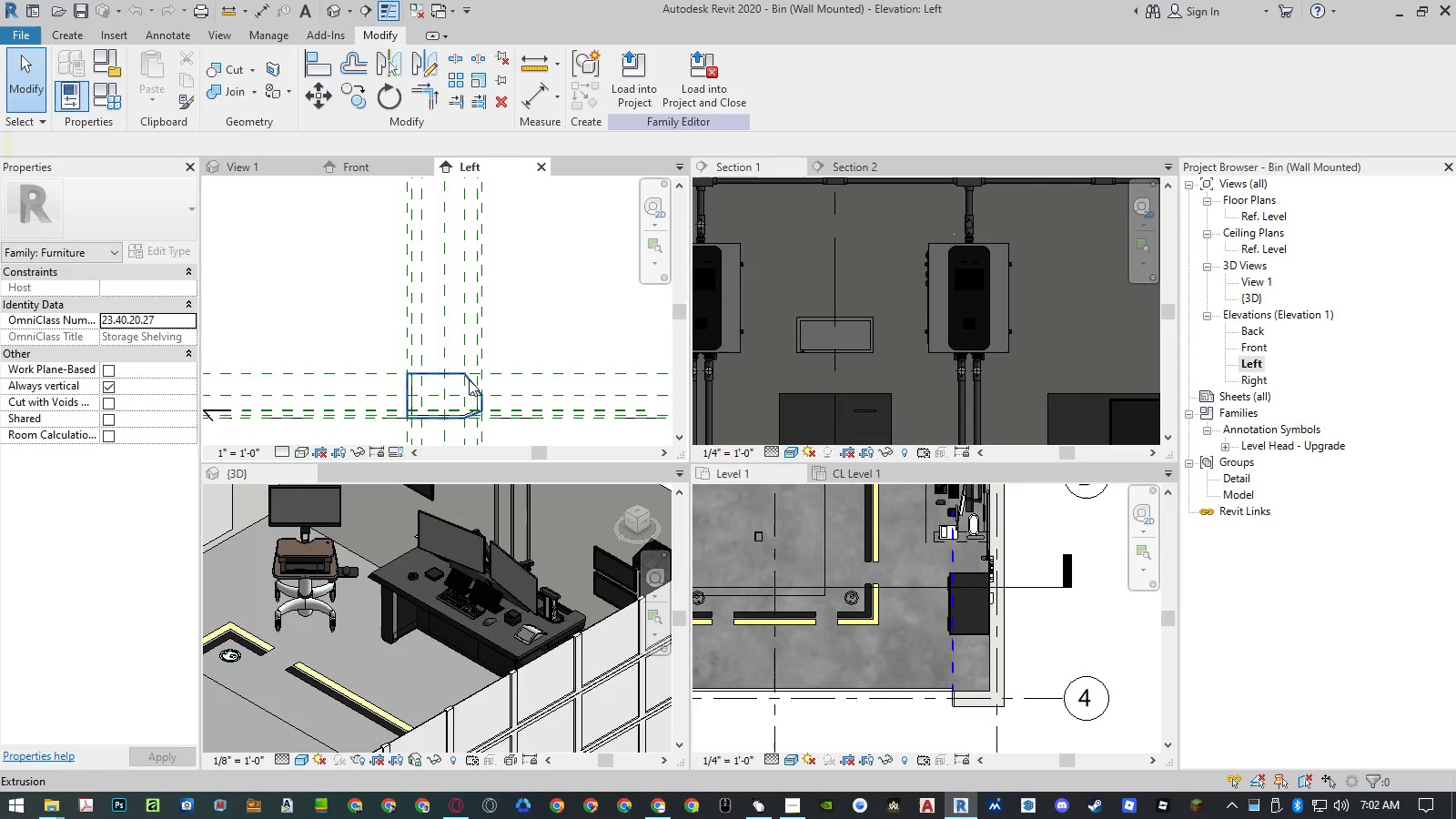 
left_click([469, 379])
 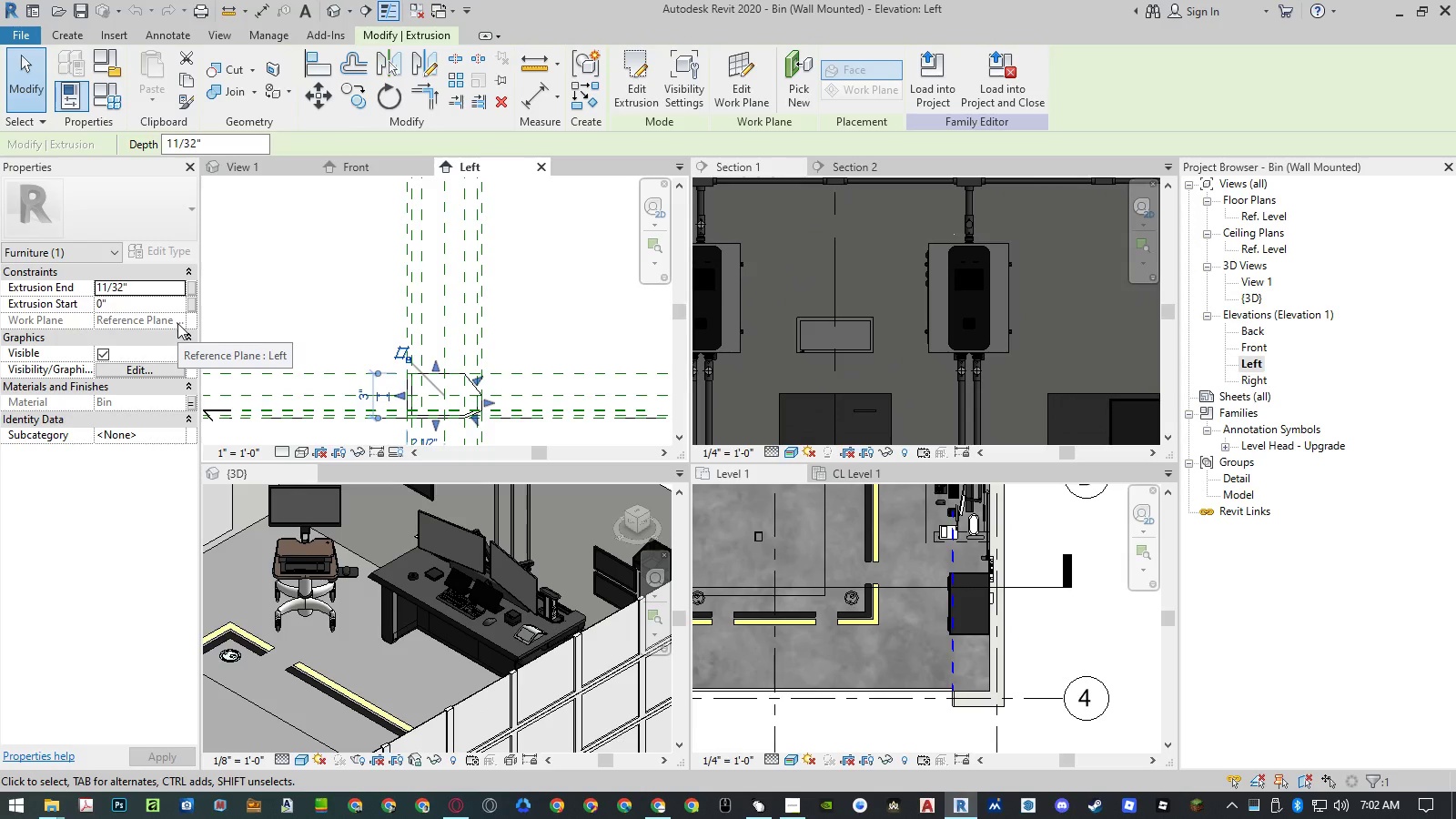 
wait(5.72)
 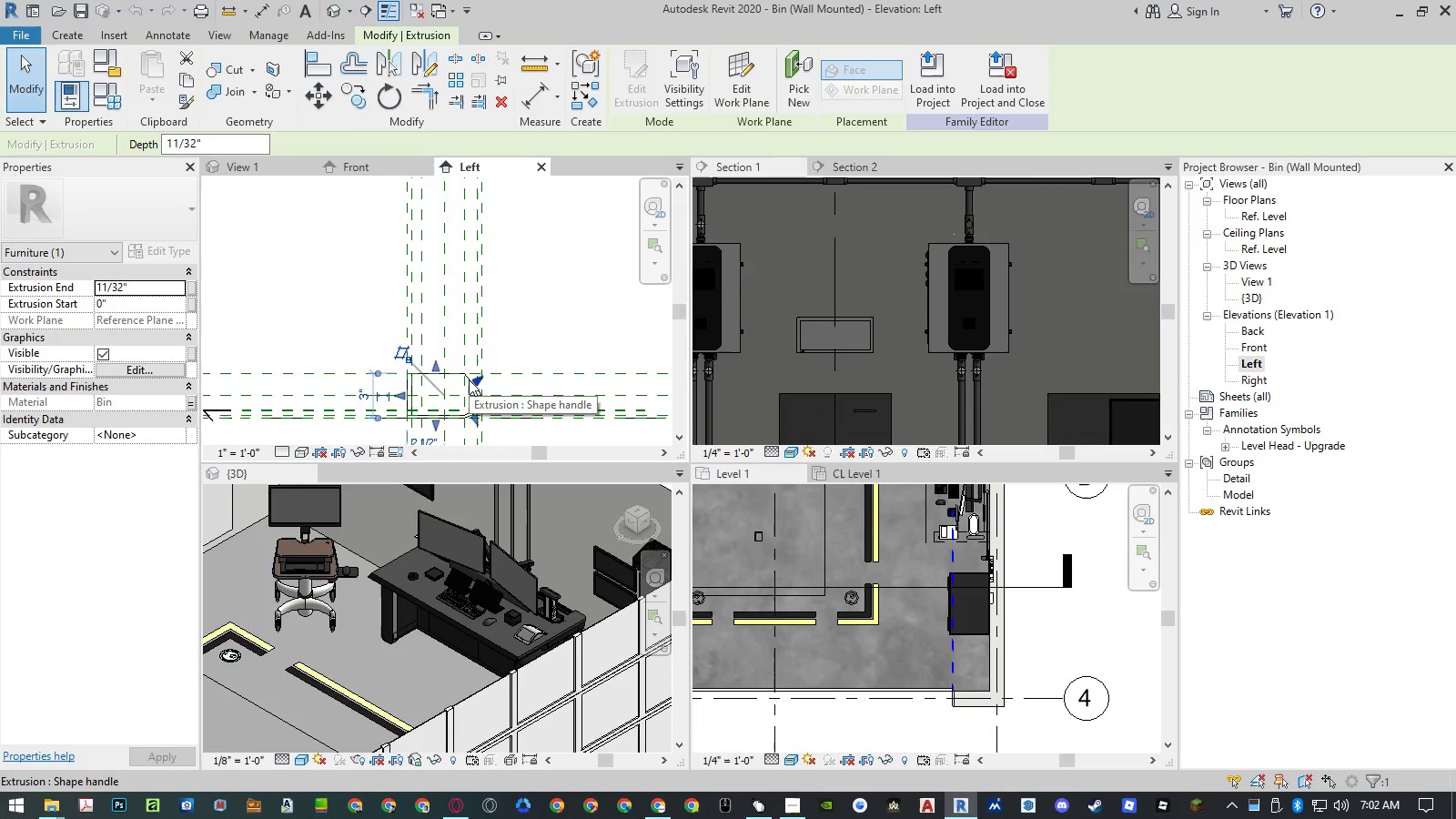 
left_click([177, 323])
 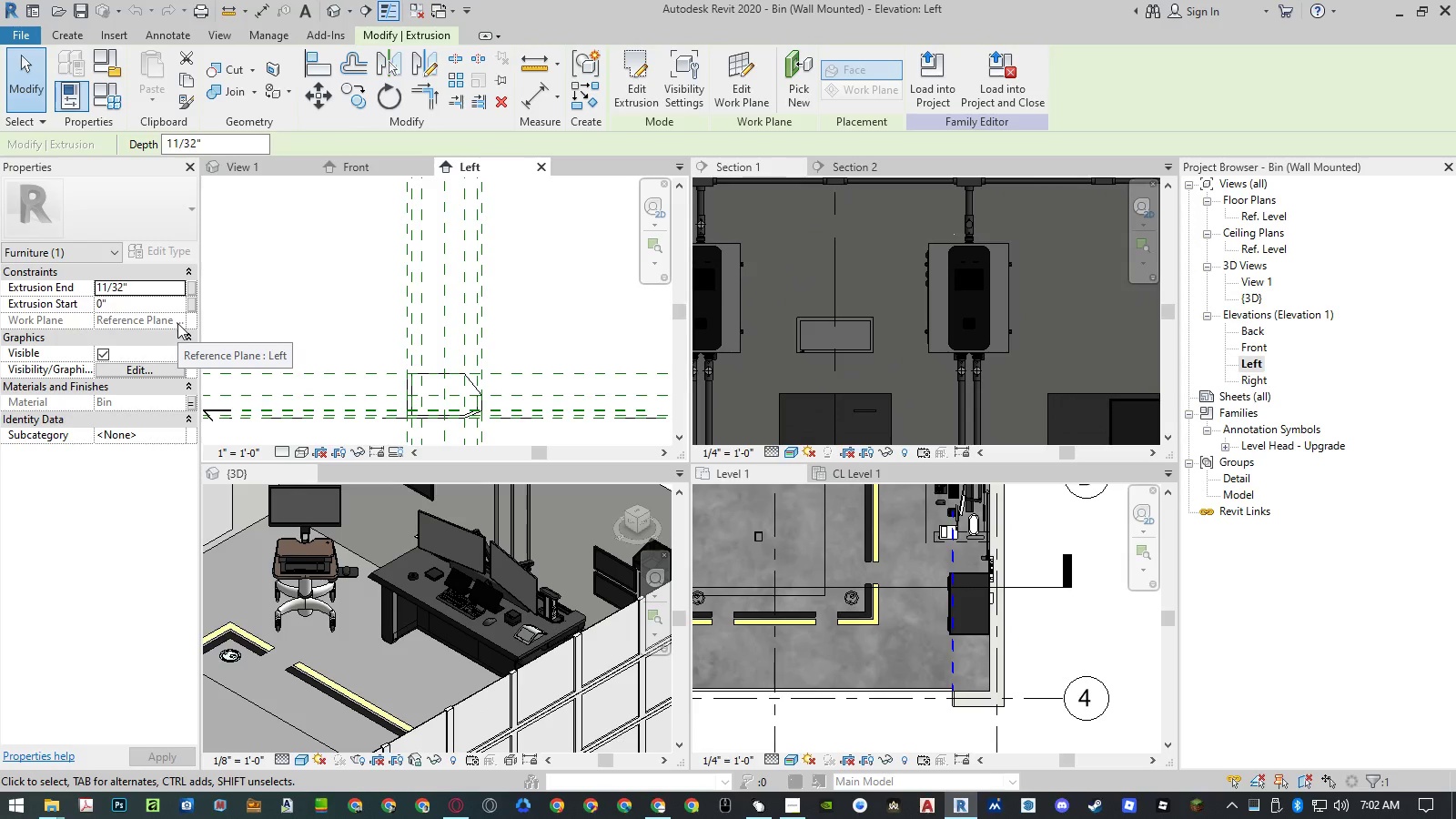 
wait(8.62)
 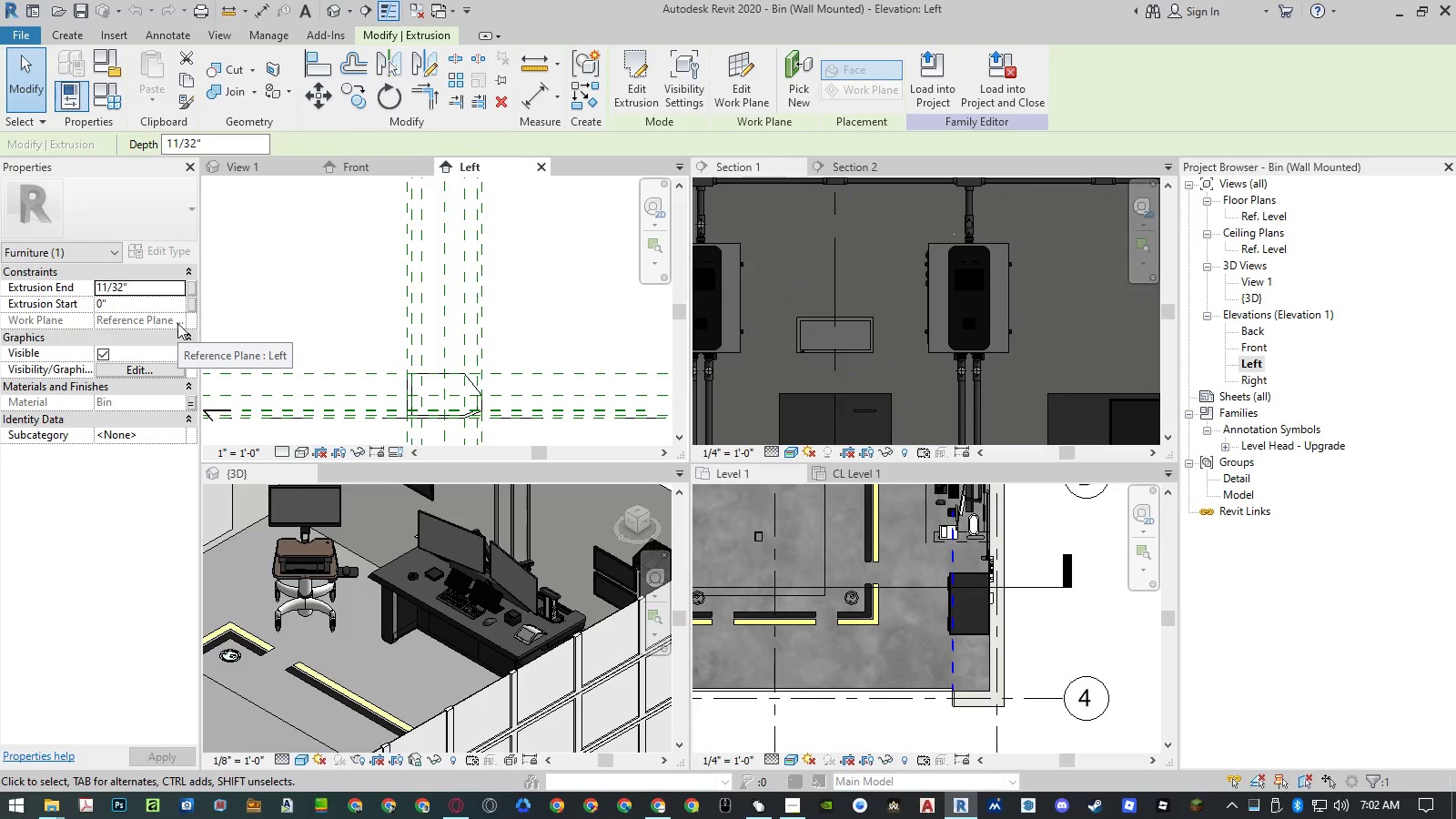 
left_click([551, 276])
 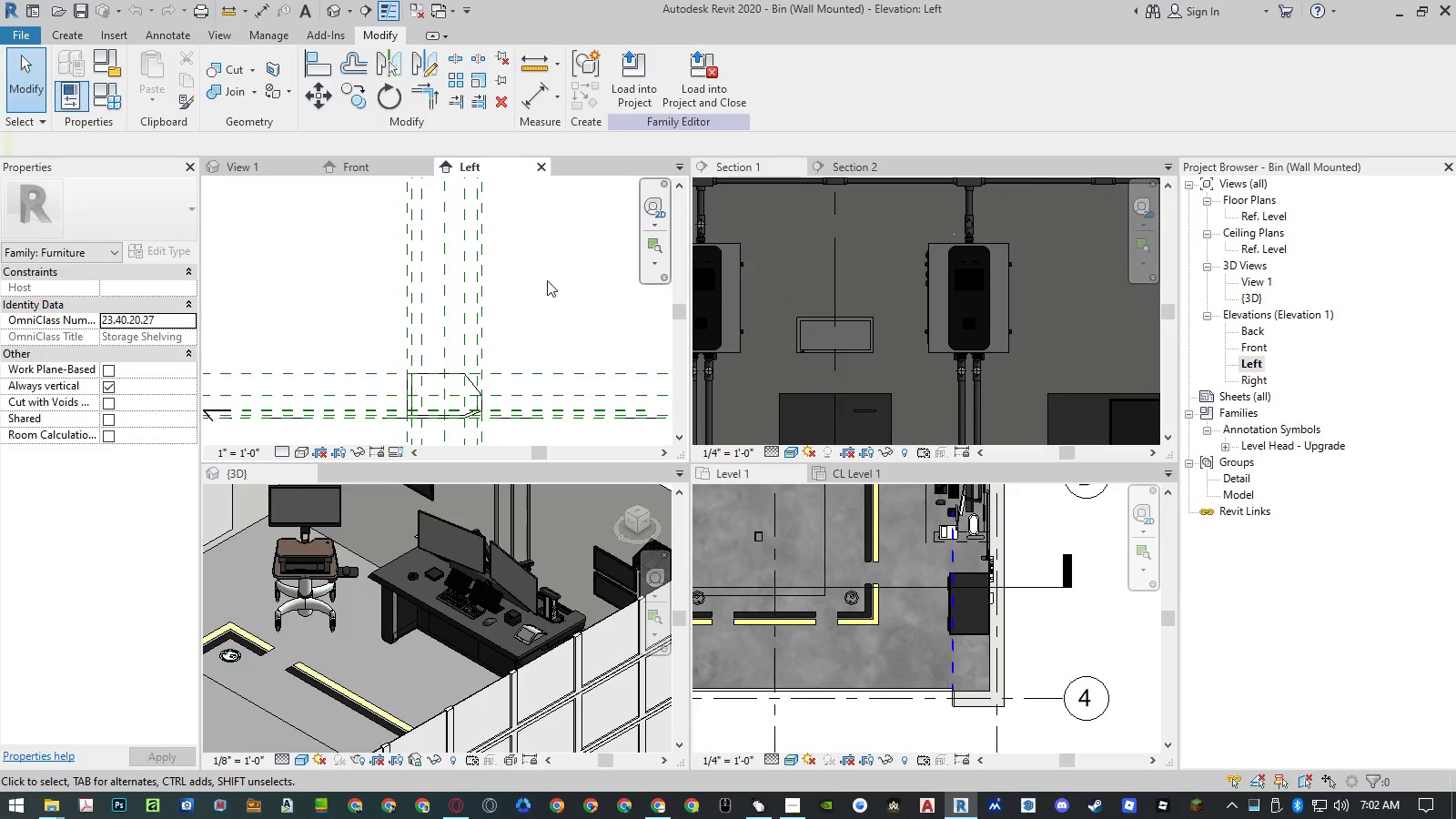 
scroll: coordinate [548, 279], scroll_direction: down, amount: 10.0
 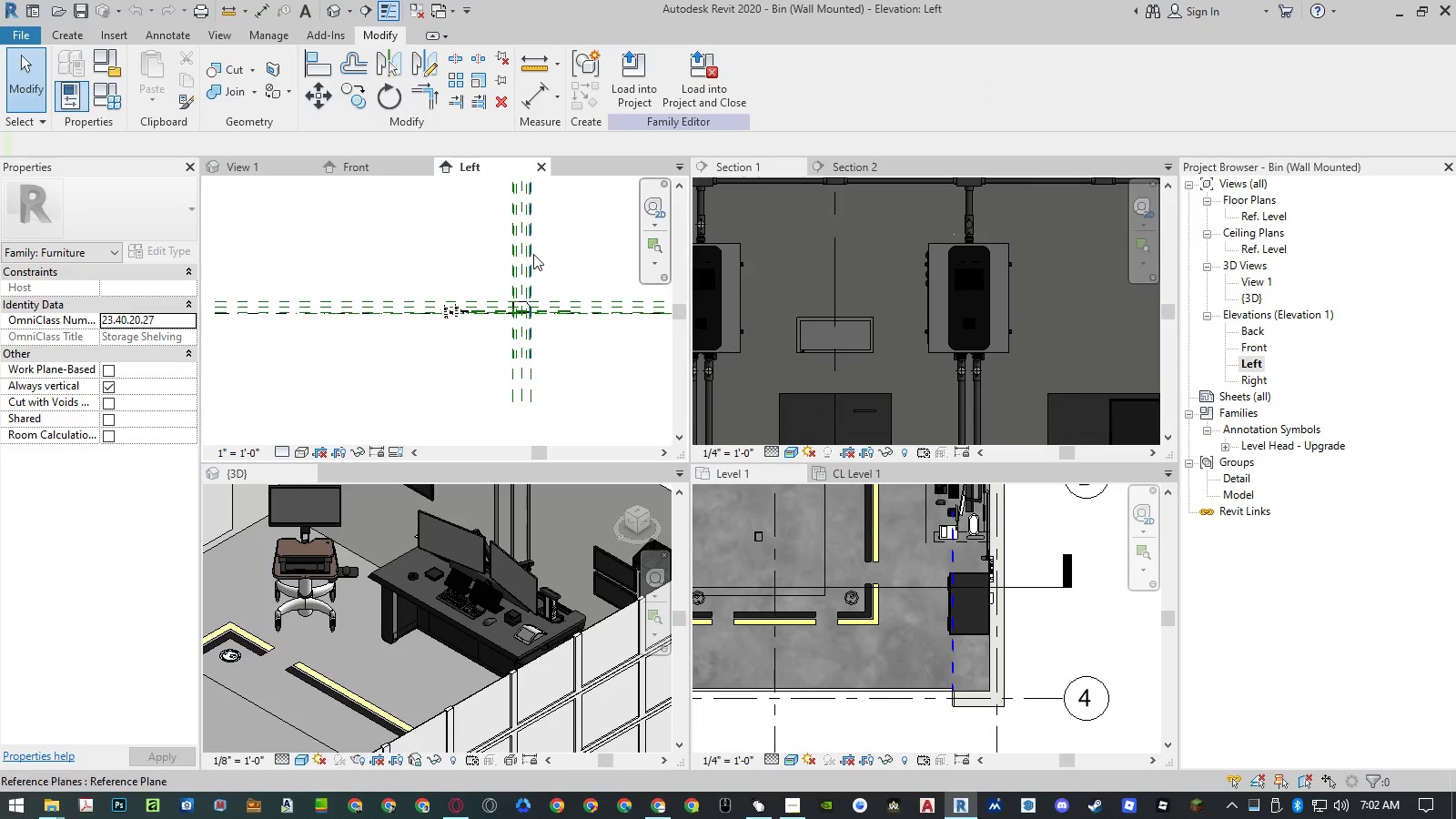 
scroll: coordinate [532, 254], scroll_direction: up, amount: 4.0
 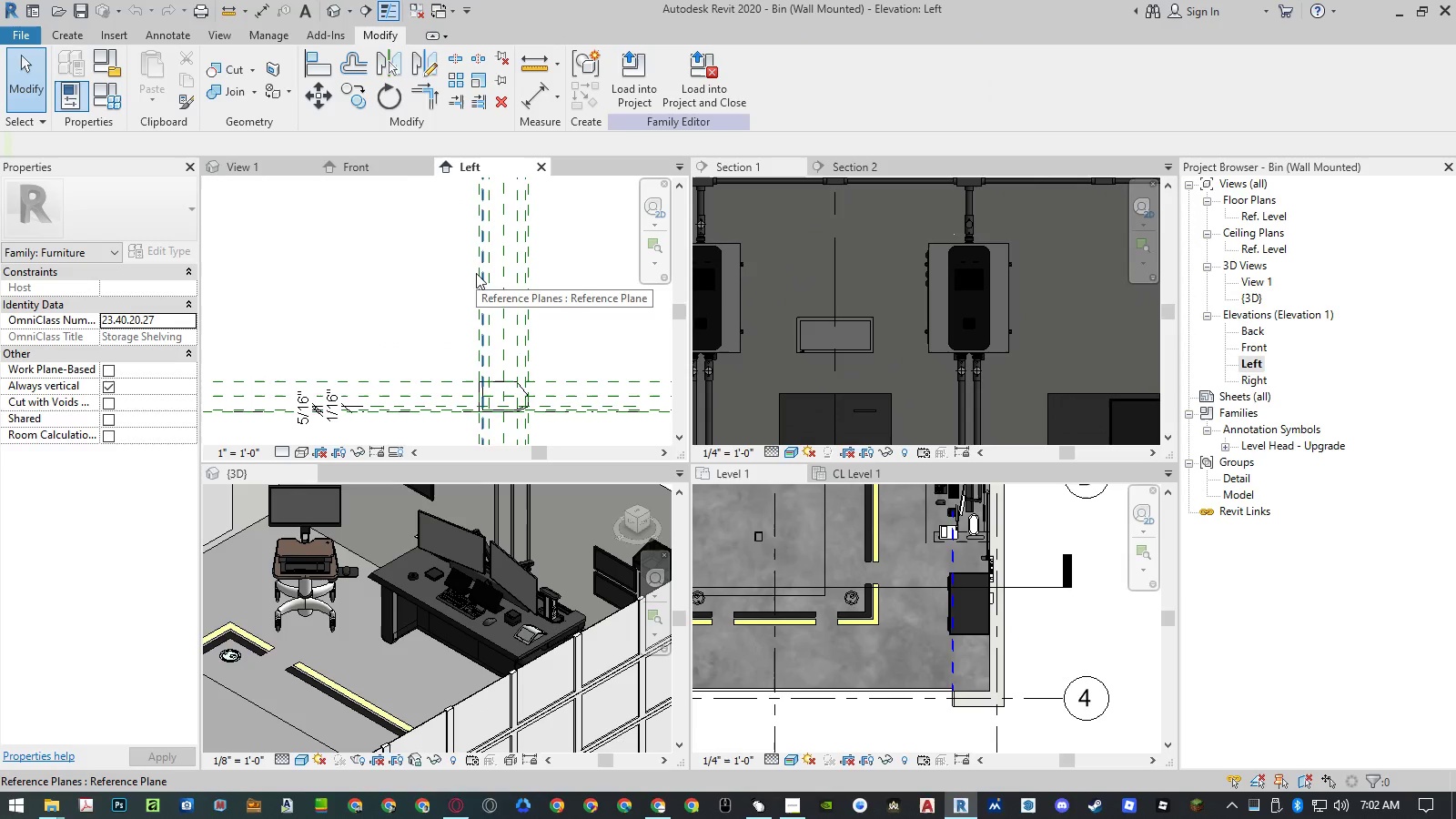 
left_click([474, 274])
 